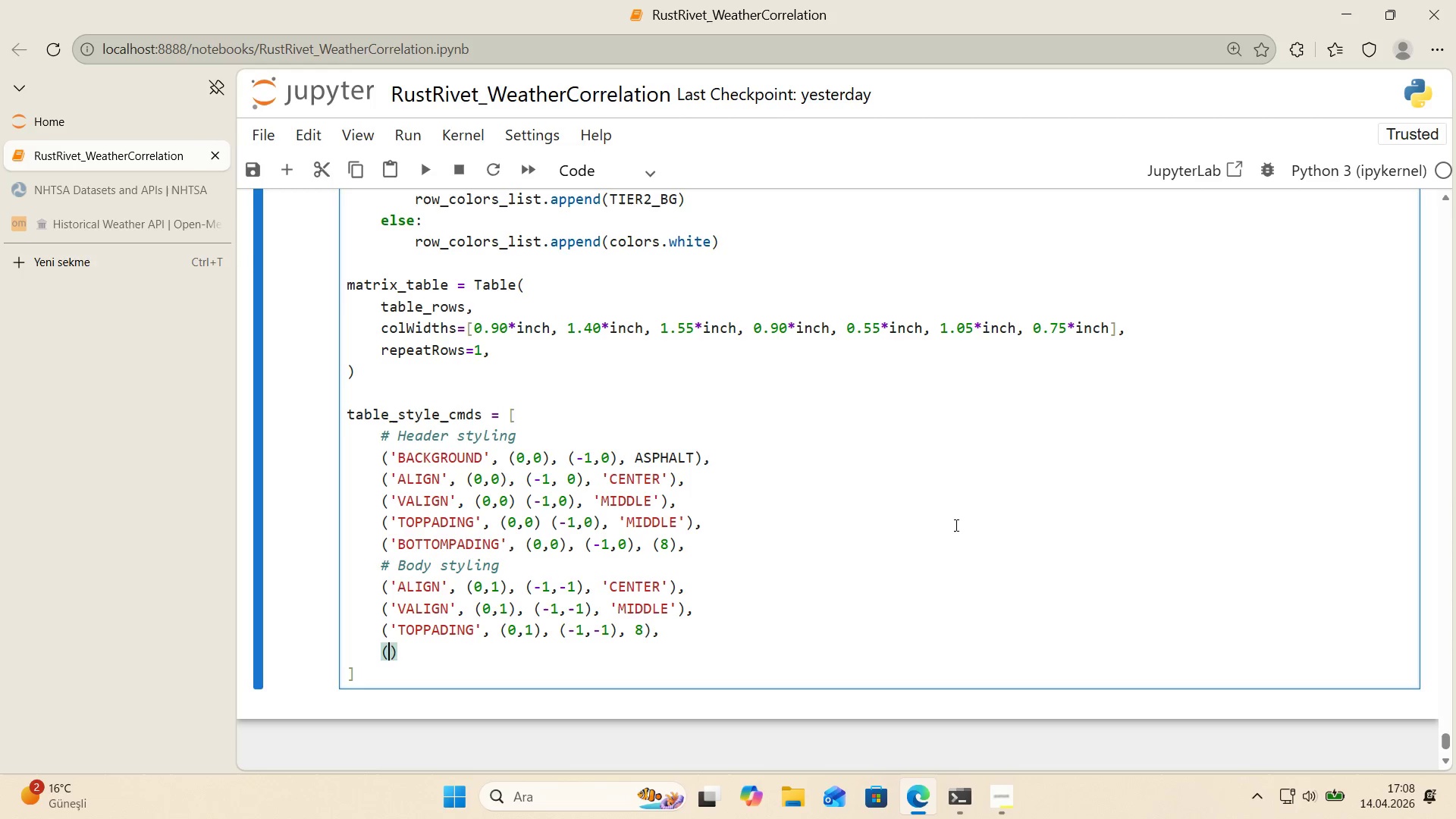 
 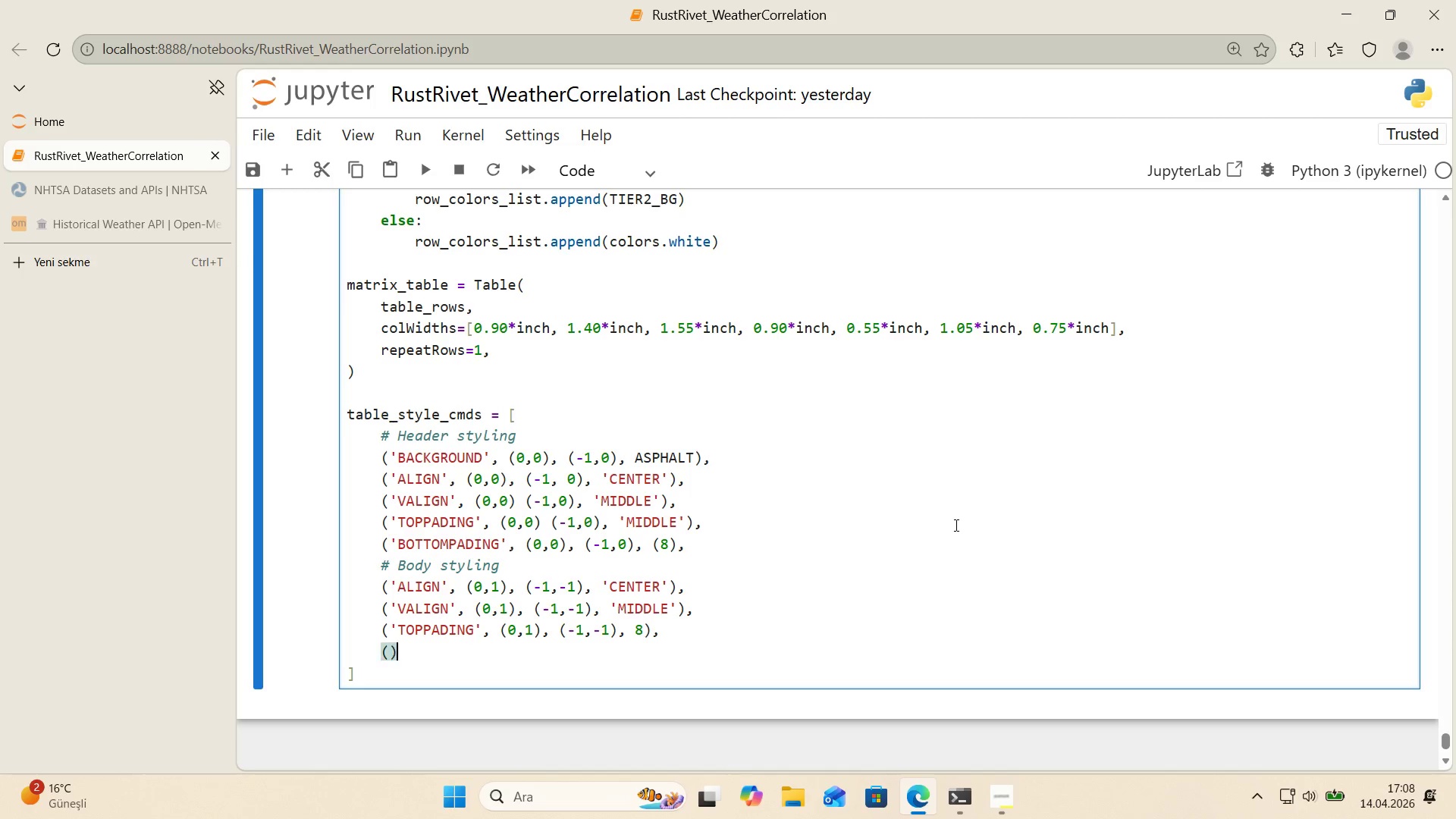 
key(ArrowLeft)
 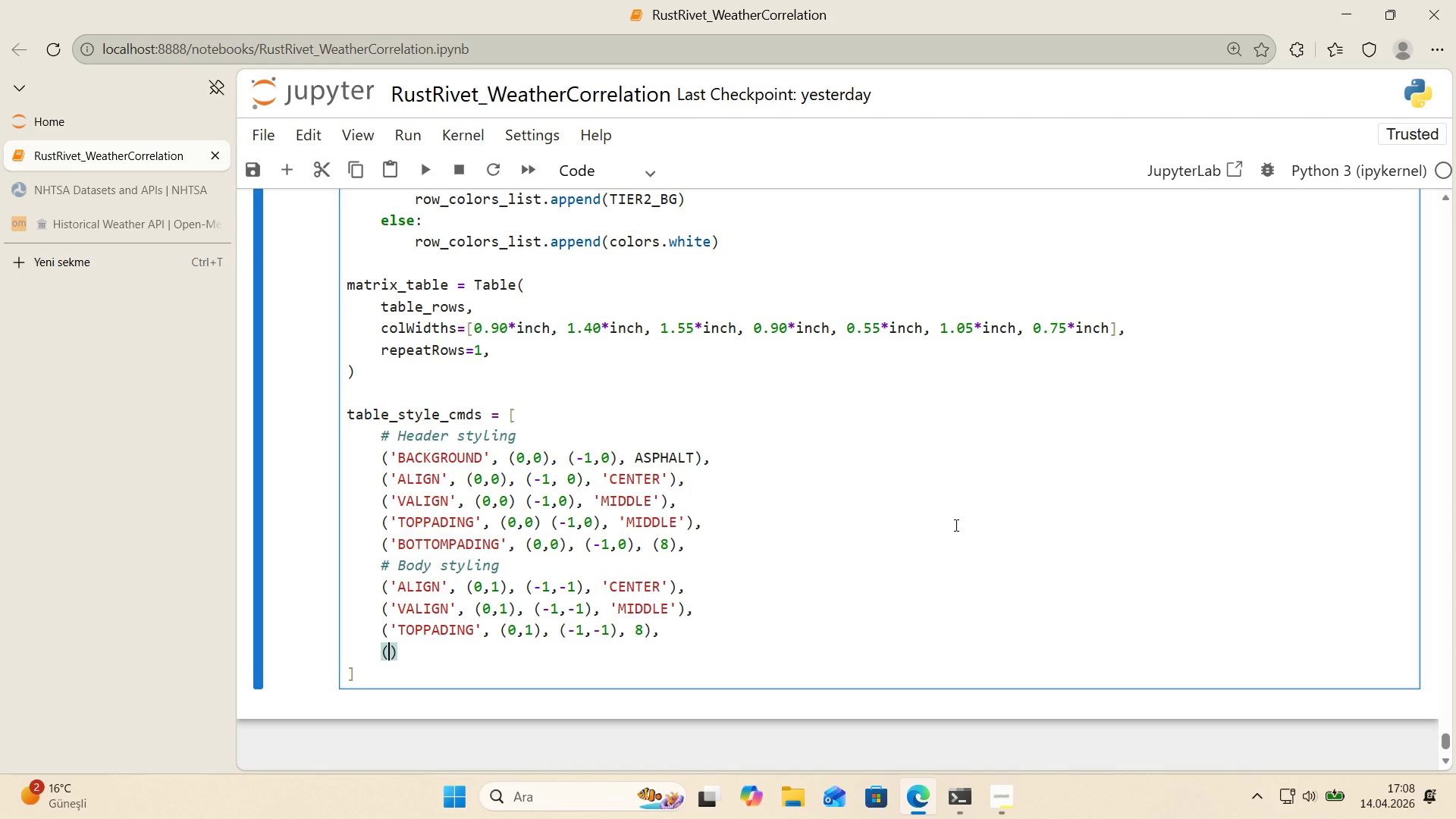 
wait(5.25)
 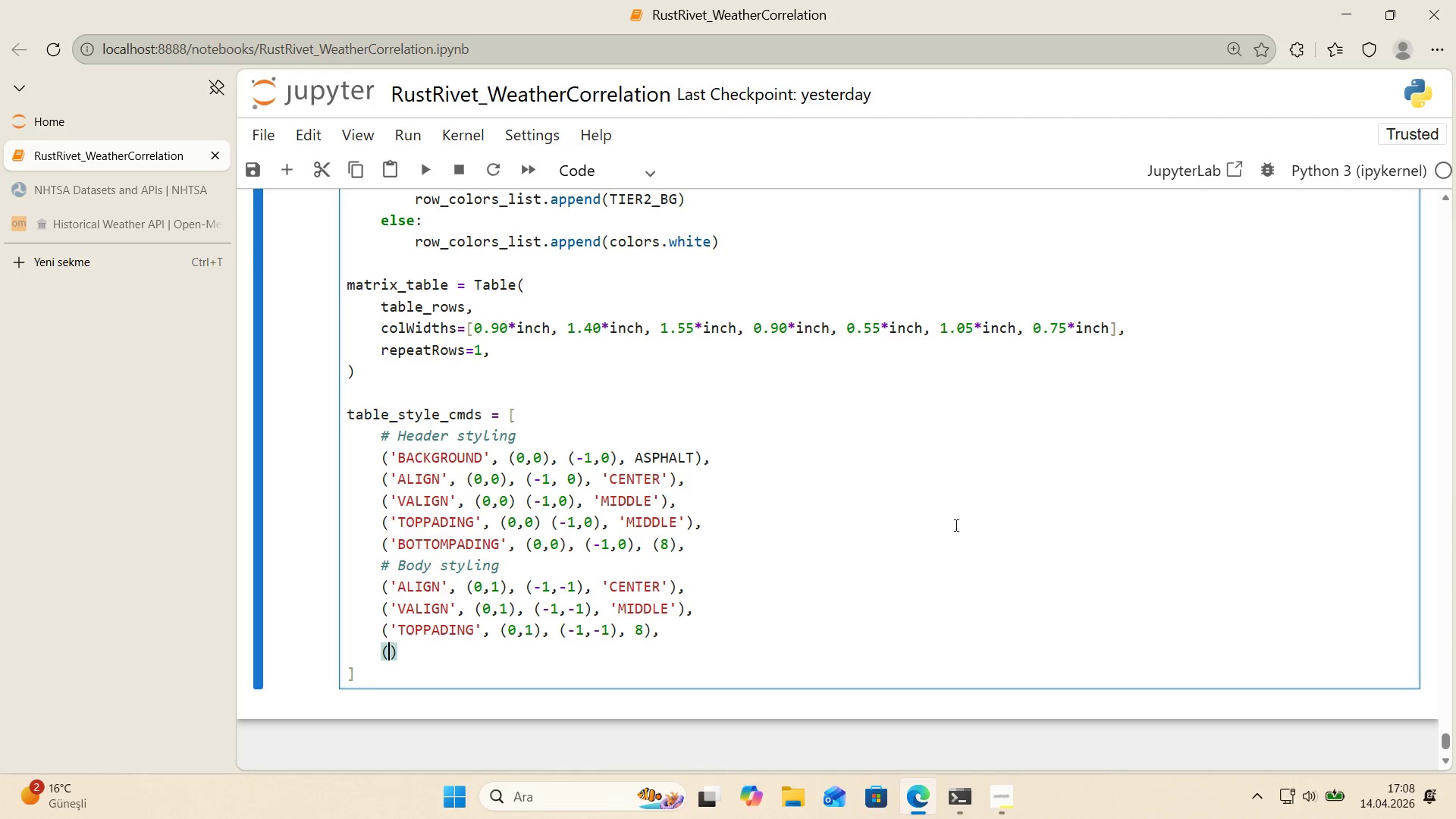 
type(@@)
 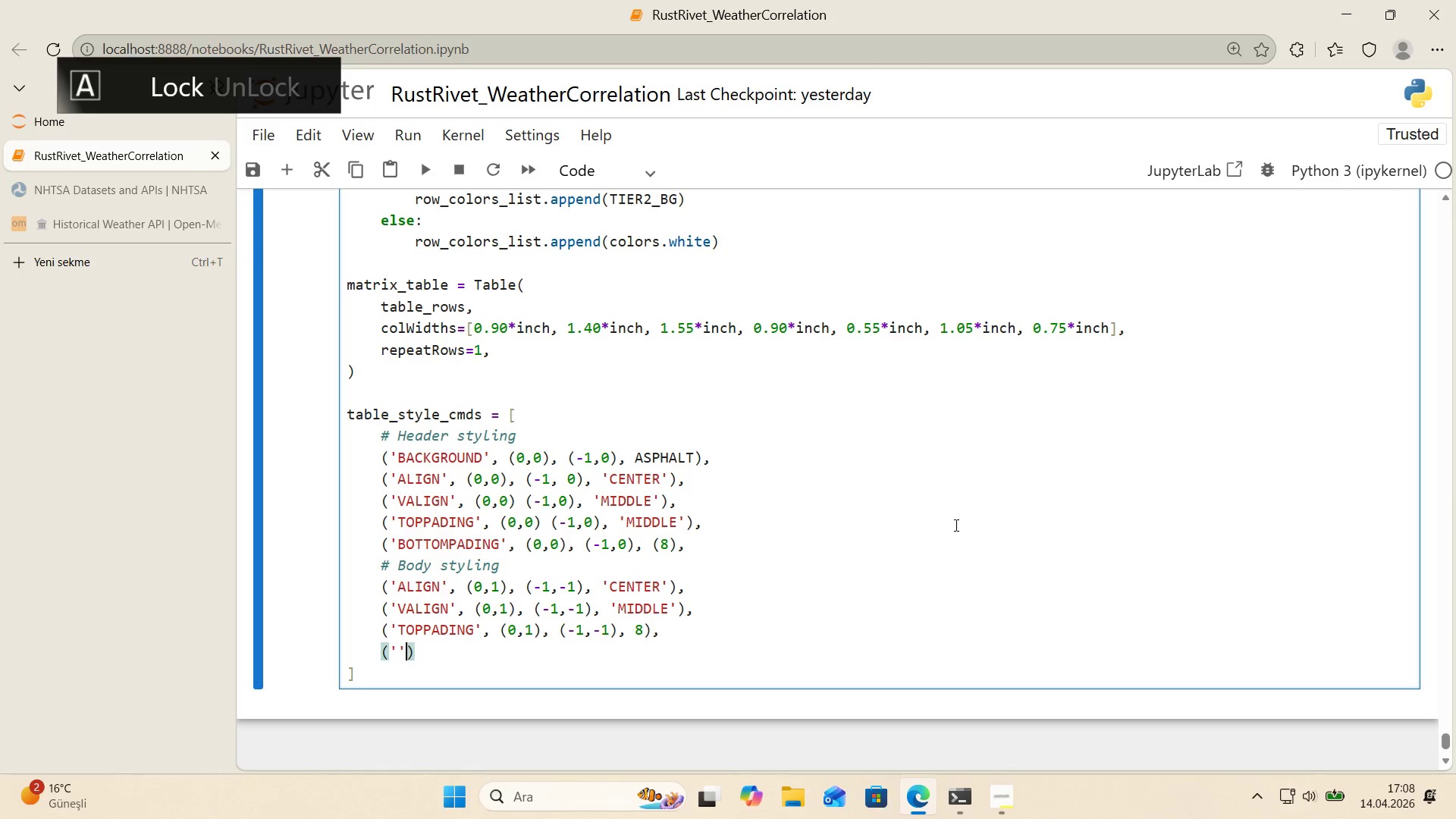 
key(ArrowLeft)
 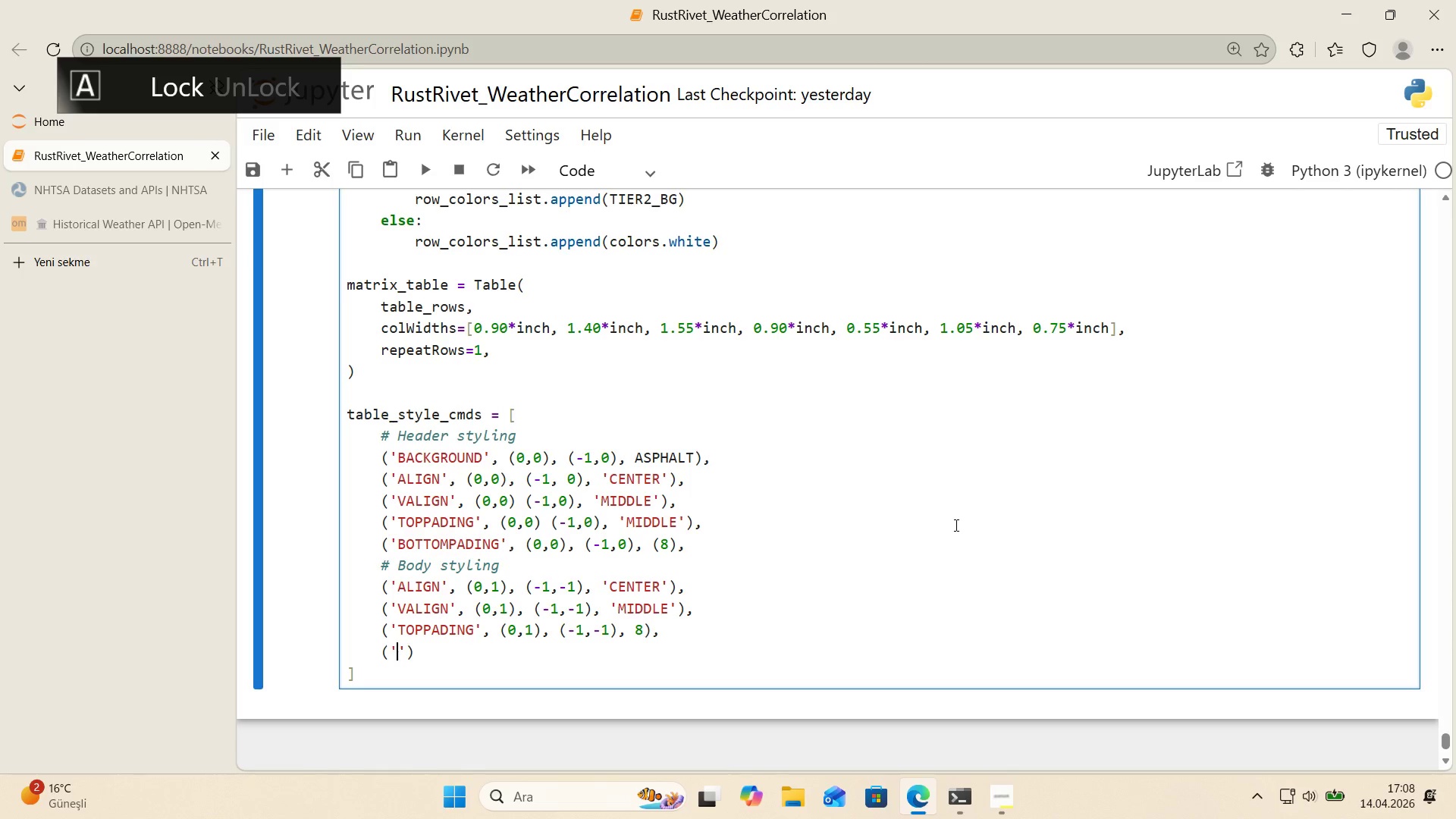 
type(BOTTOMPADDING)
 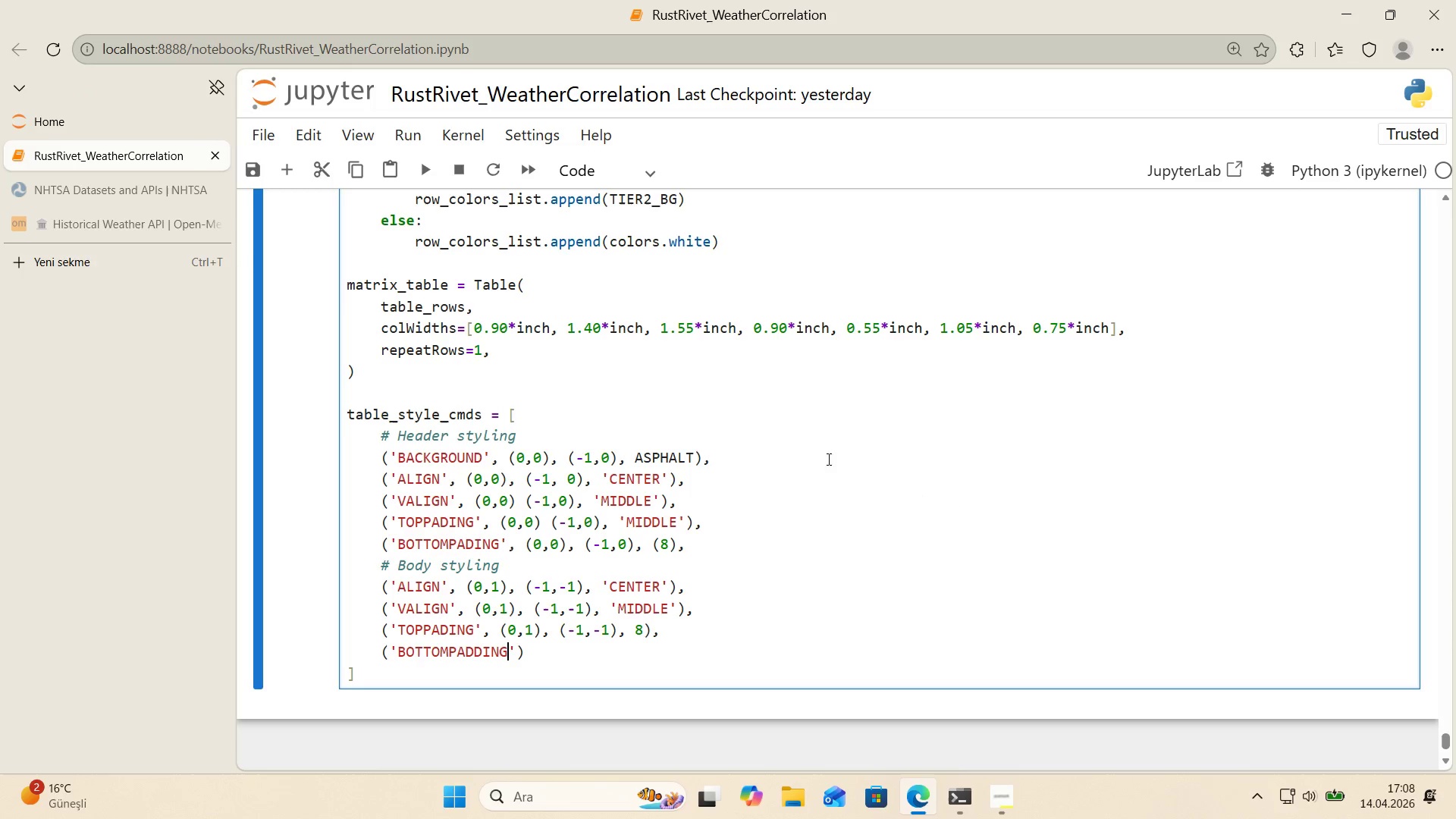 
left_click([451, 523])
 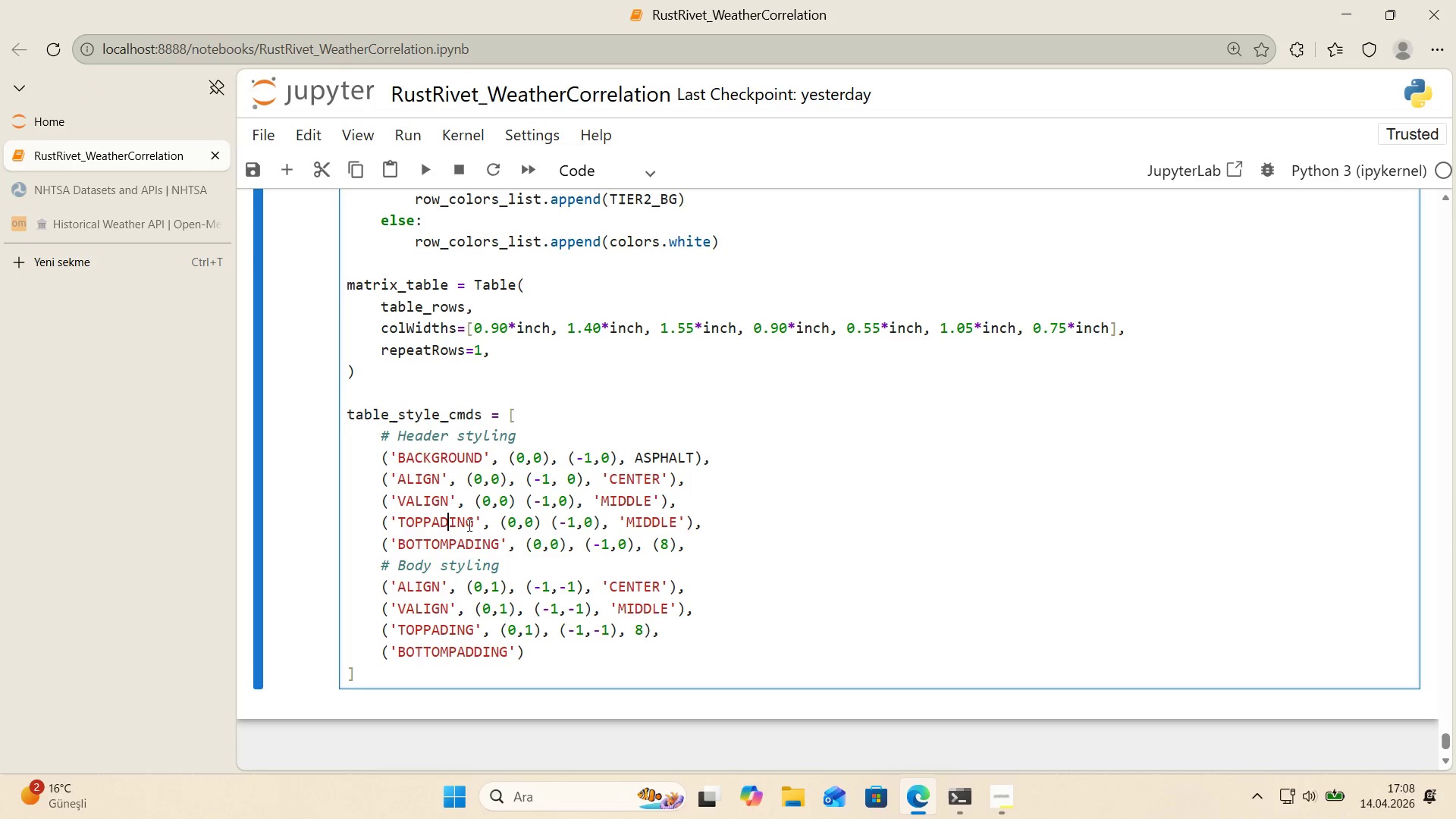 
key(D)
 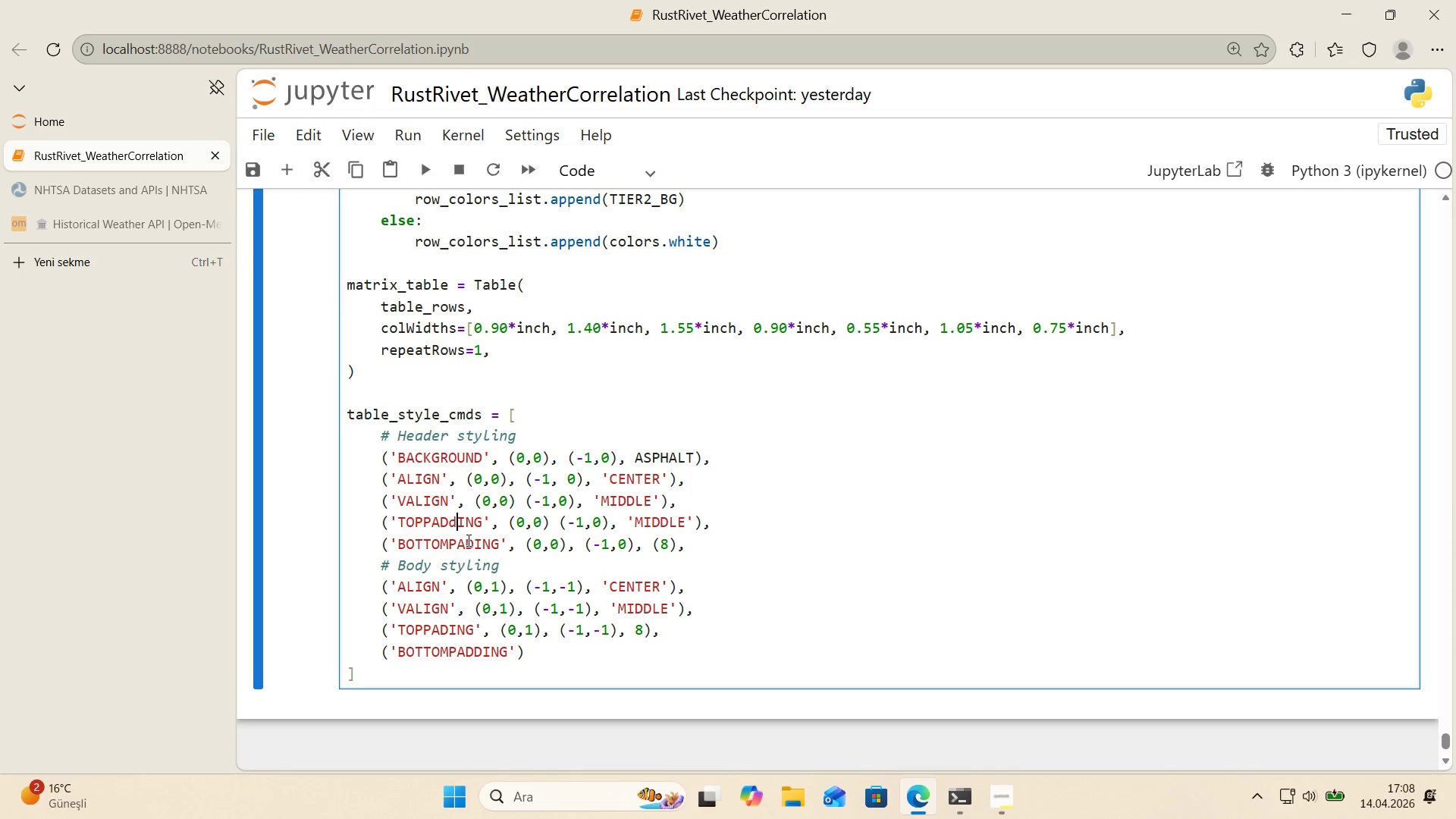 
key(CapsLock)
 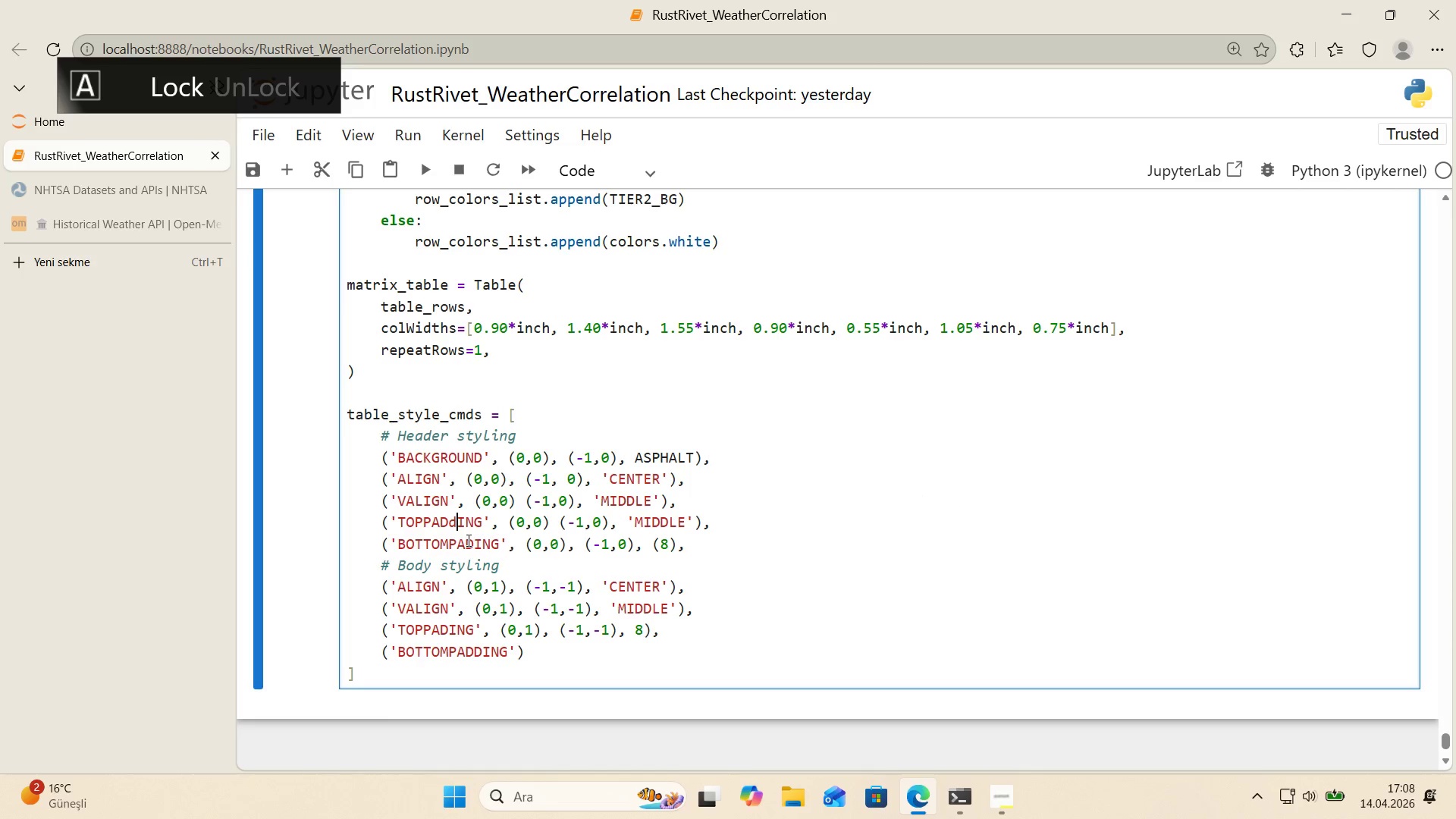 
key(Backspace)
 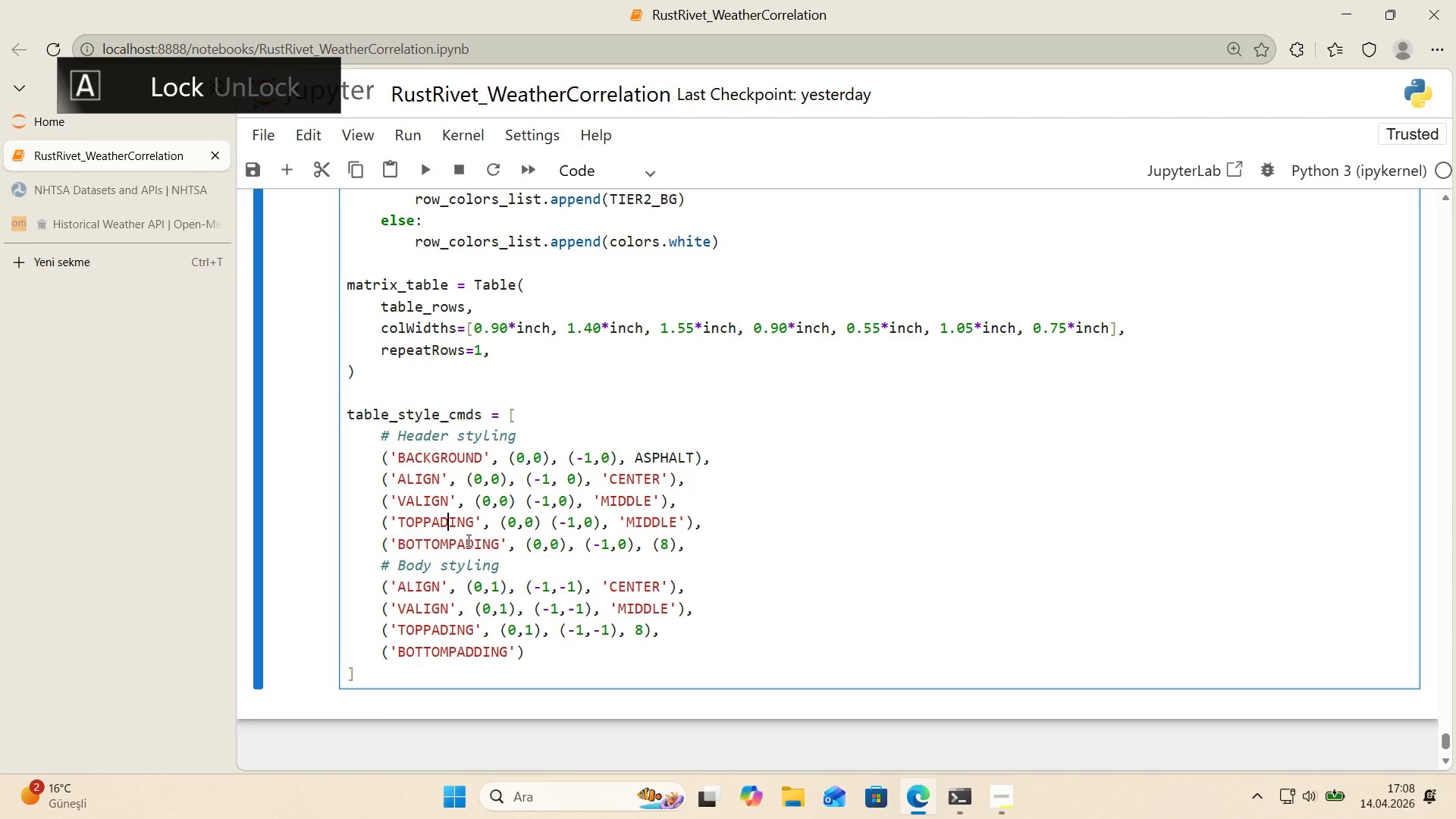 
key(D)
 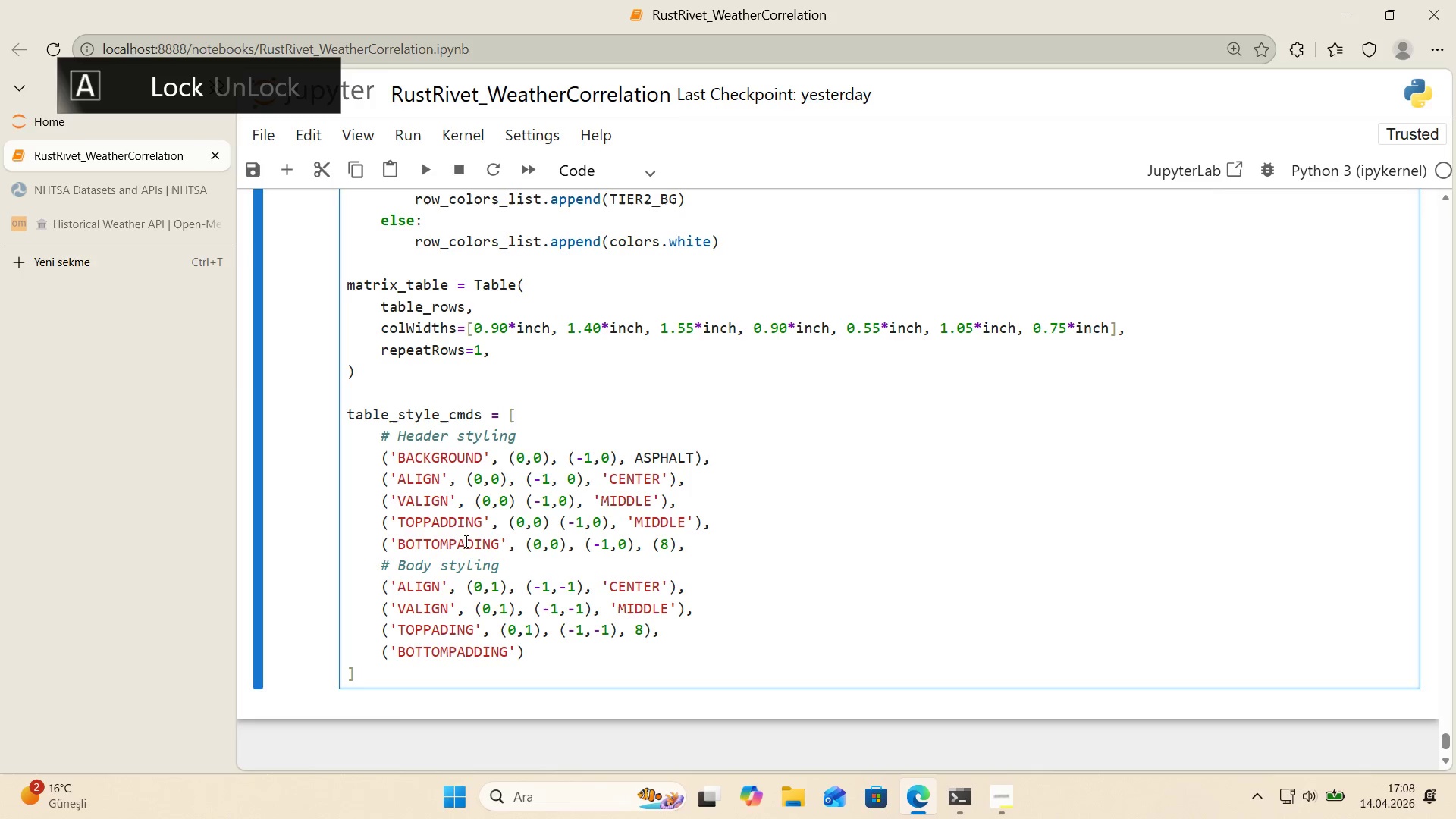 
left_click([473, 545])
 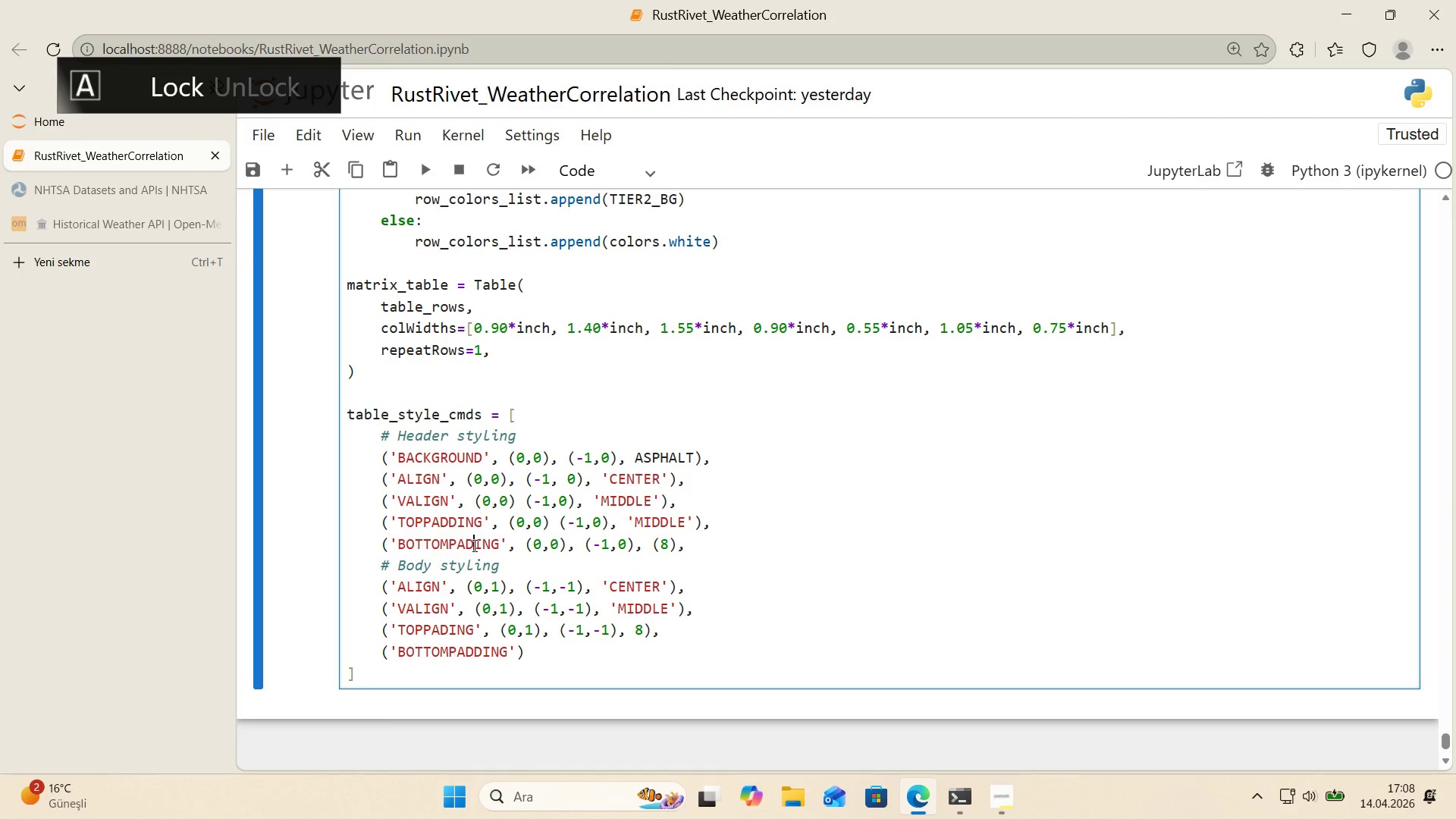 
key(D)
 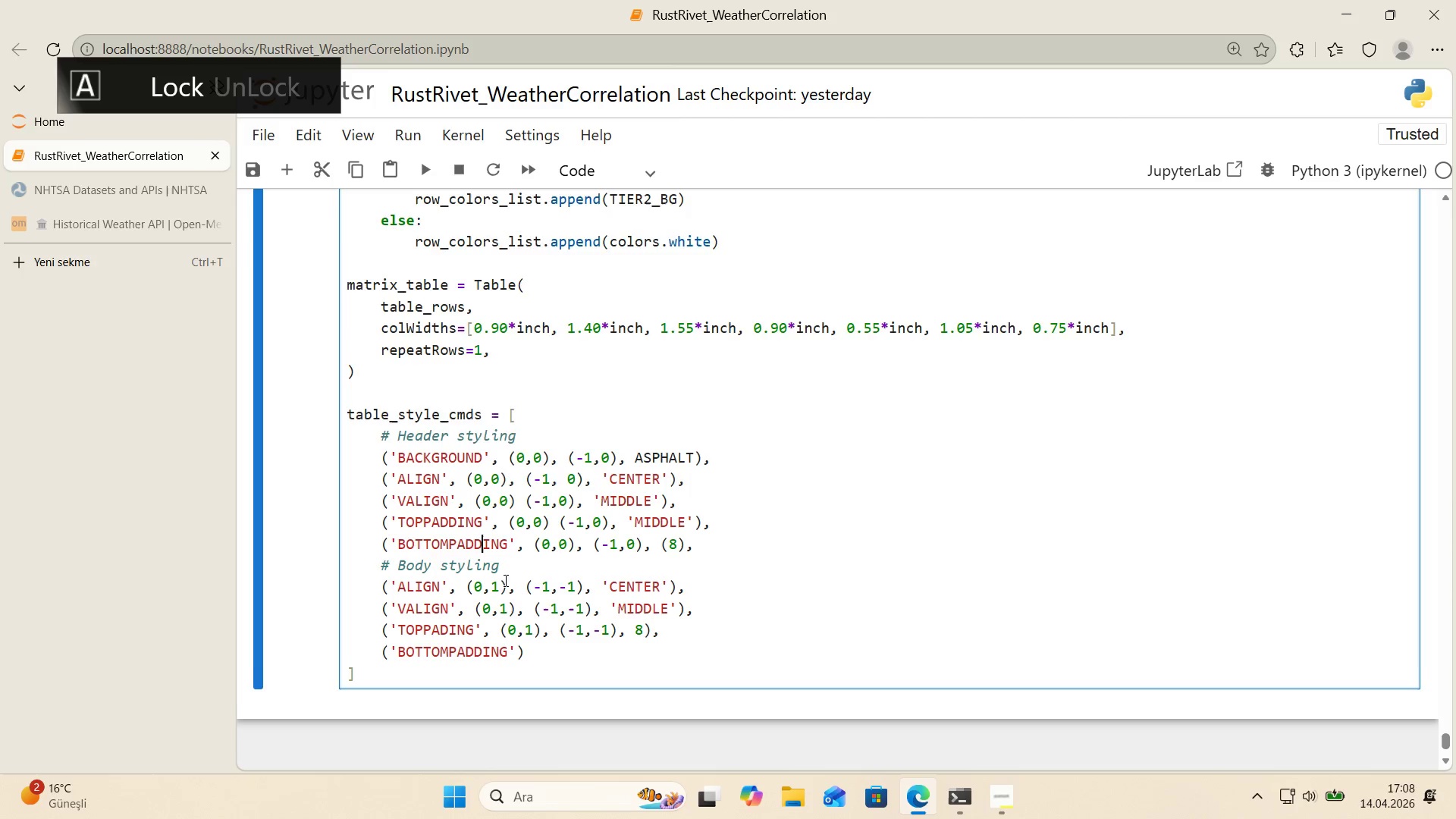 
scroll: coordinate [510, 596], scroll_direction: down, amount: 1.0
 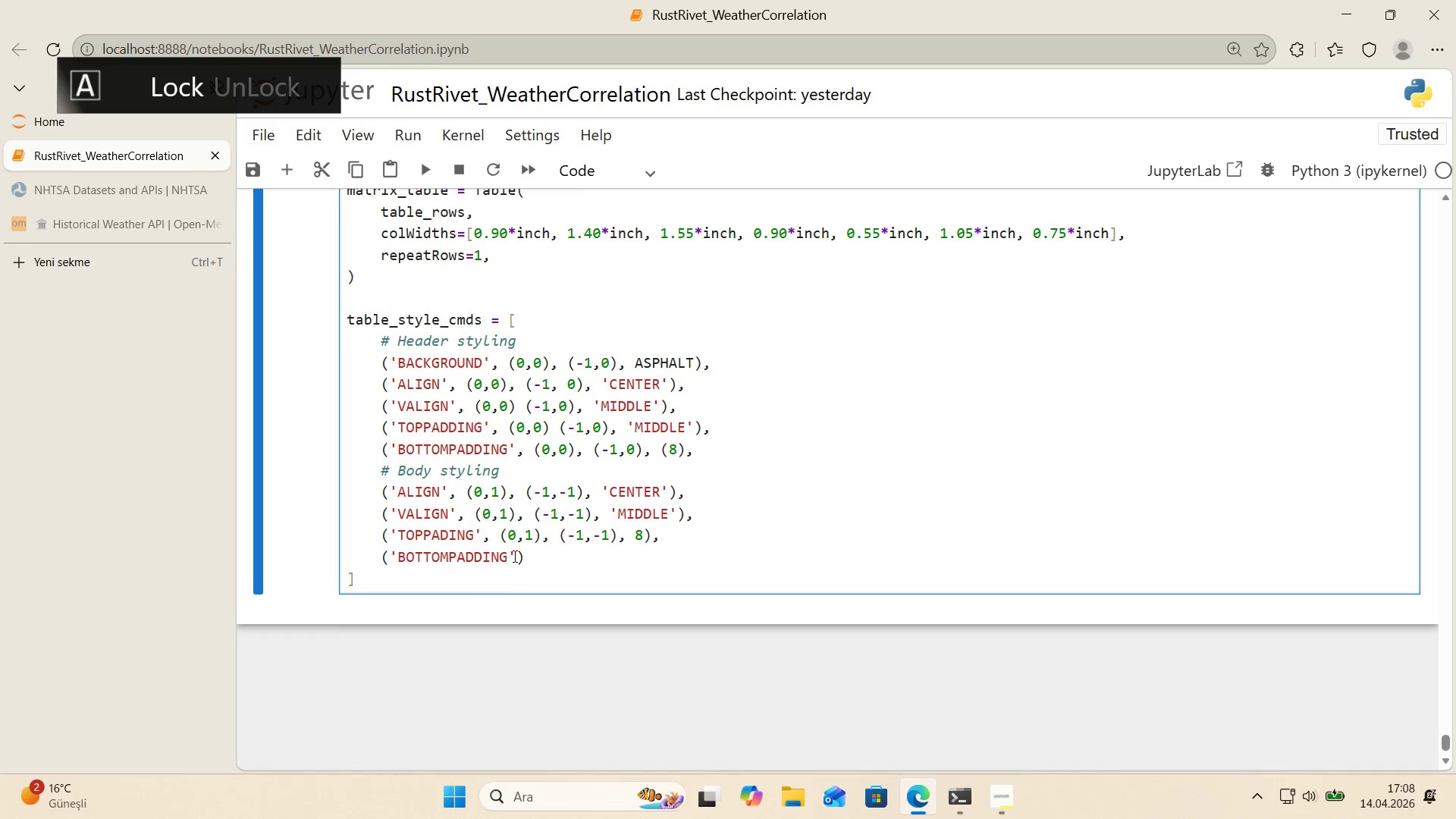 
left_click([514, 554])
 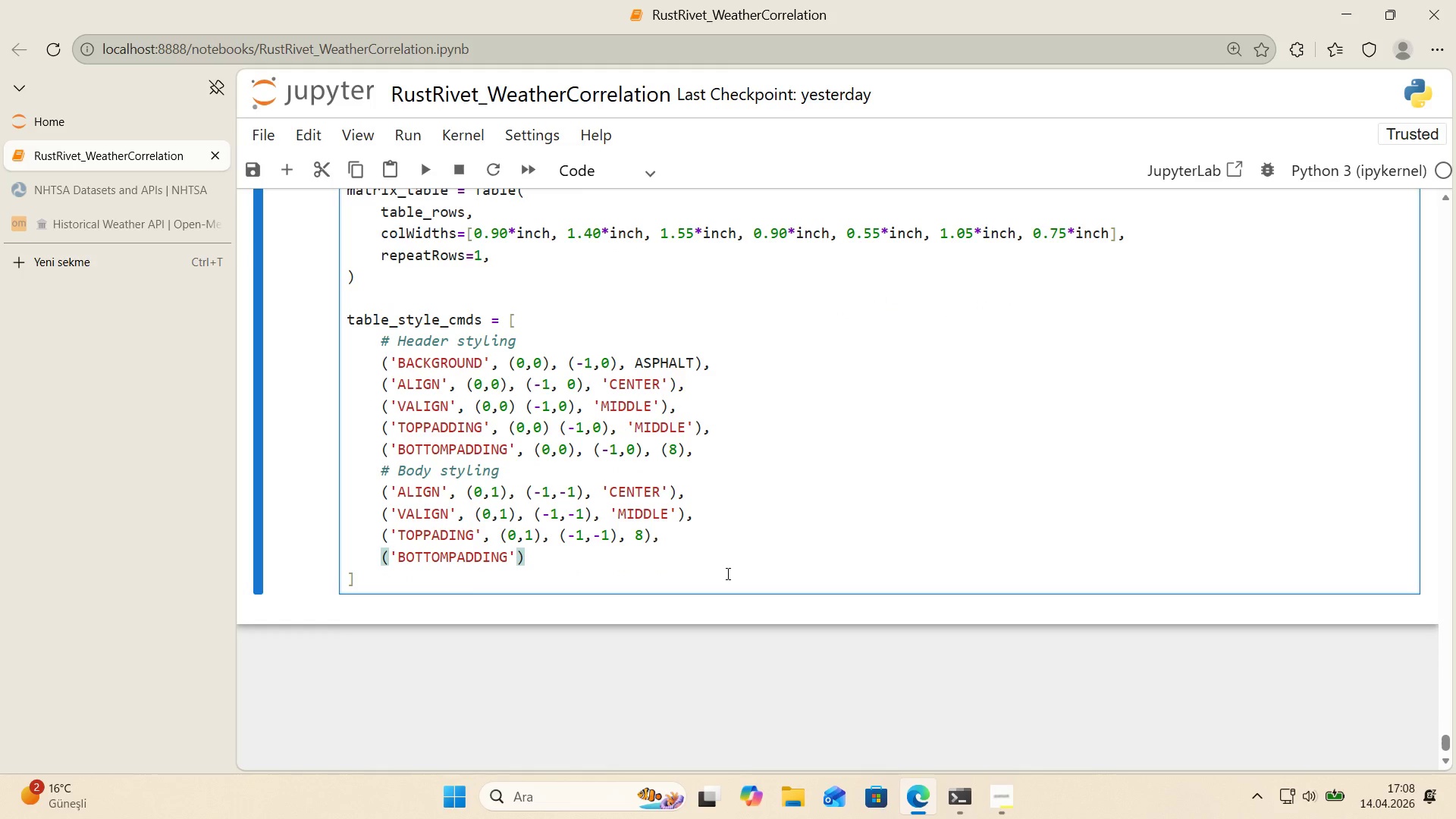 
type(, *()
 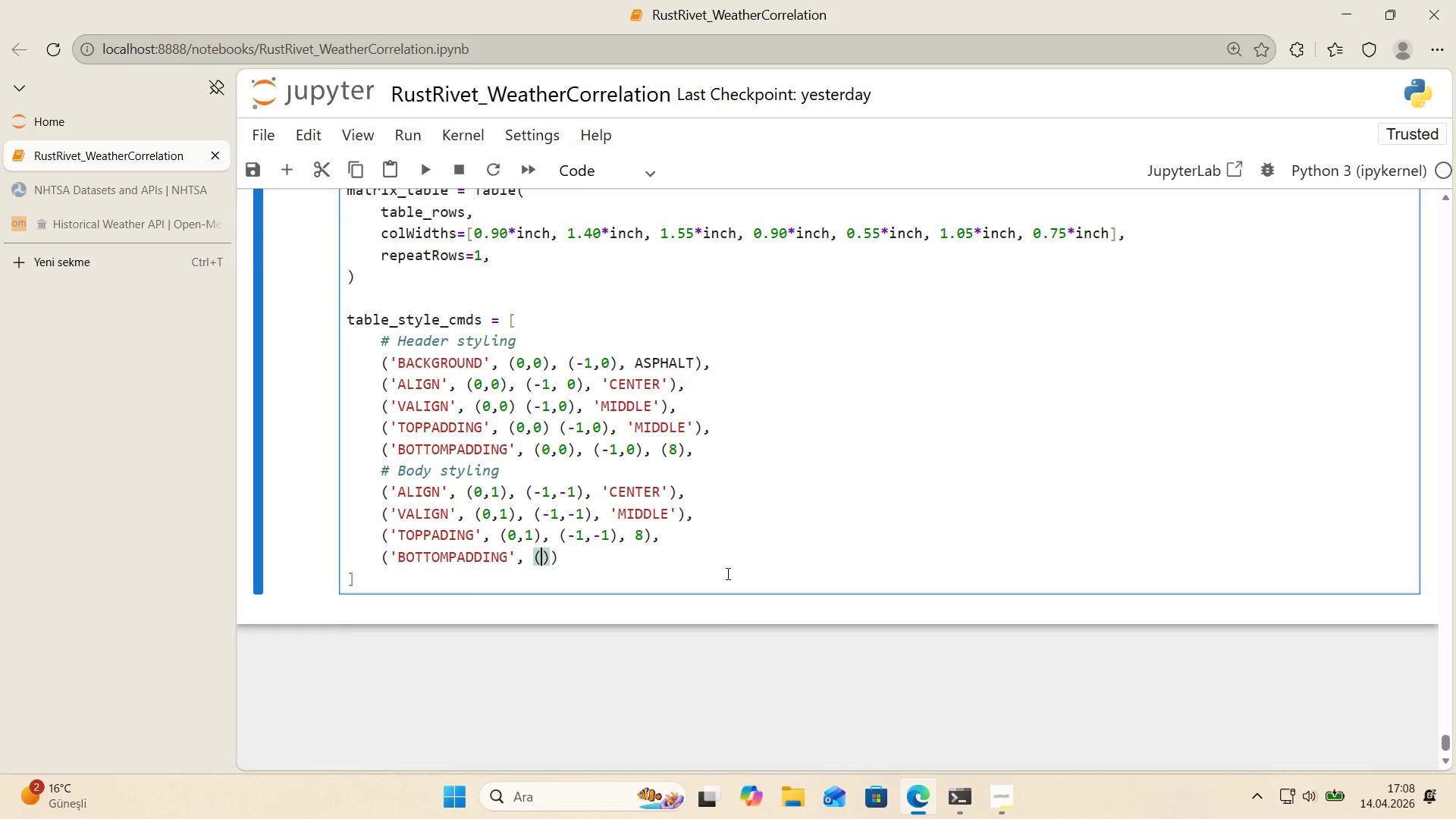 
 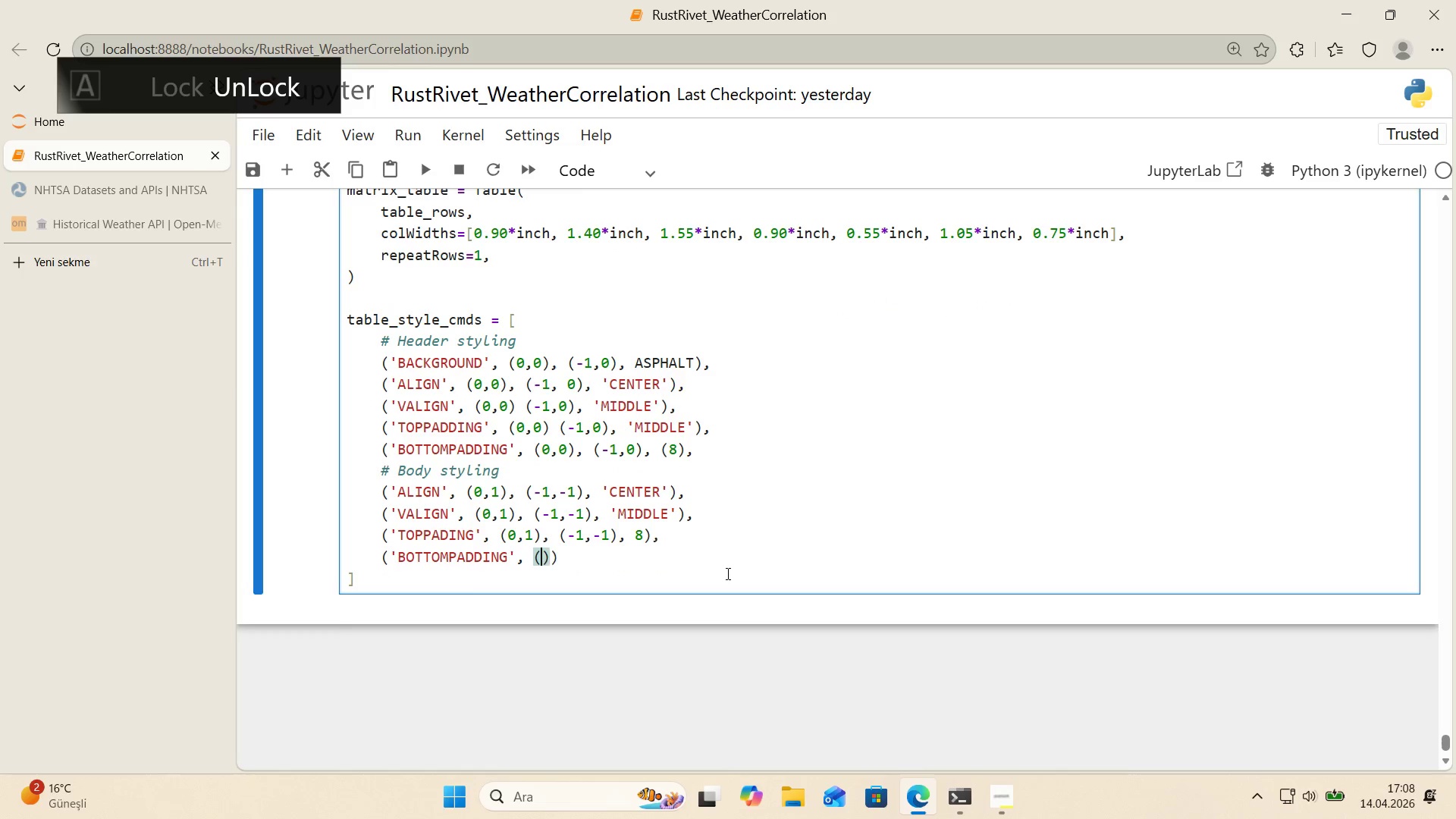 
key(ArrowLeft)
 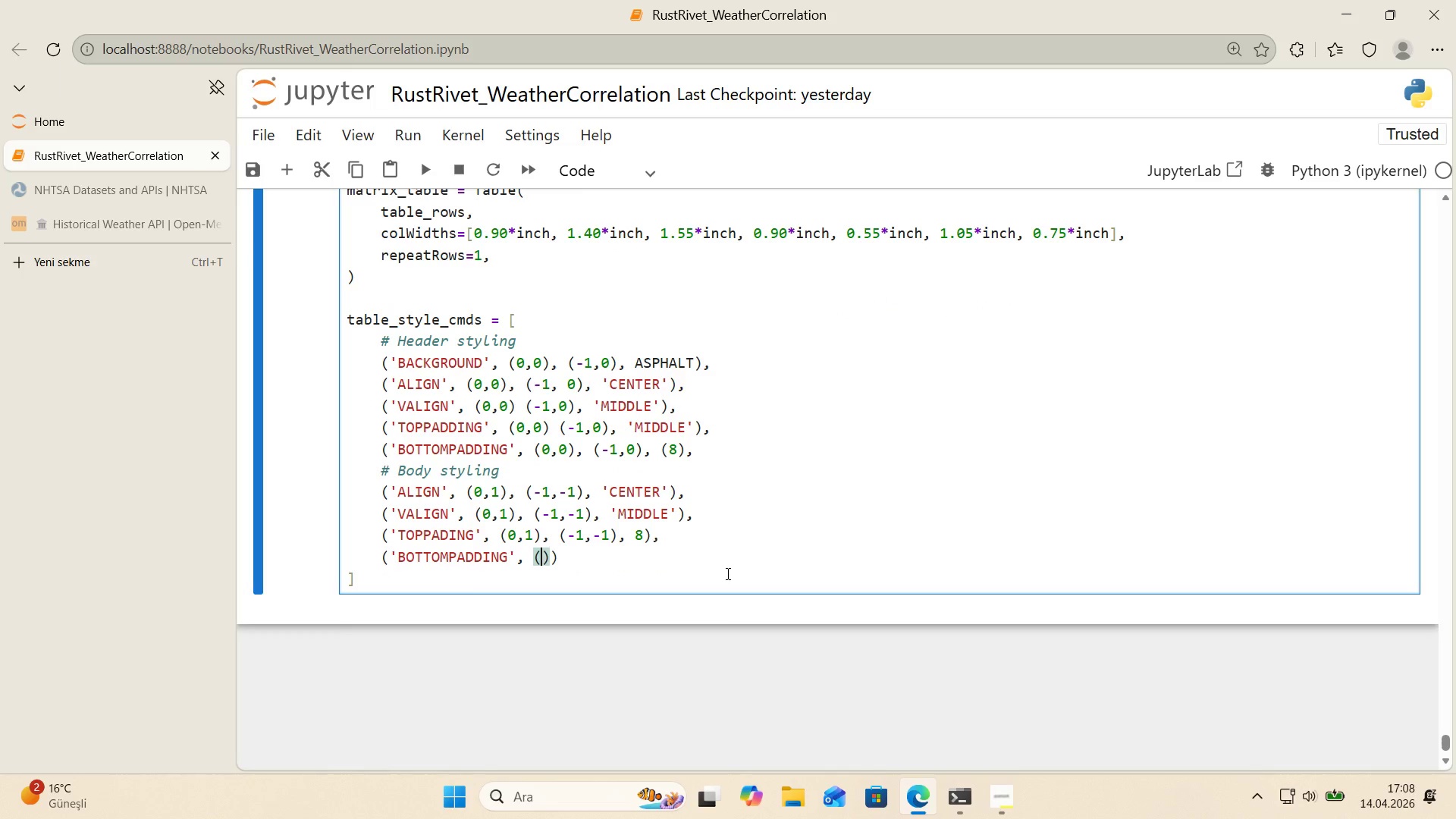 
key(0)
 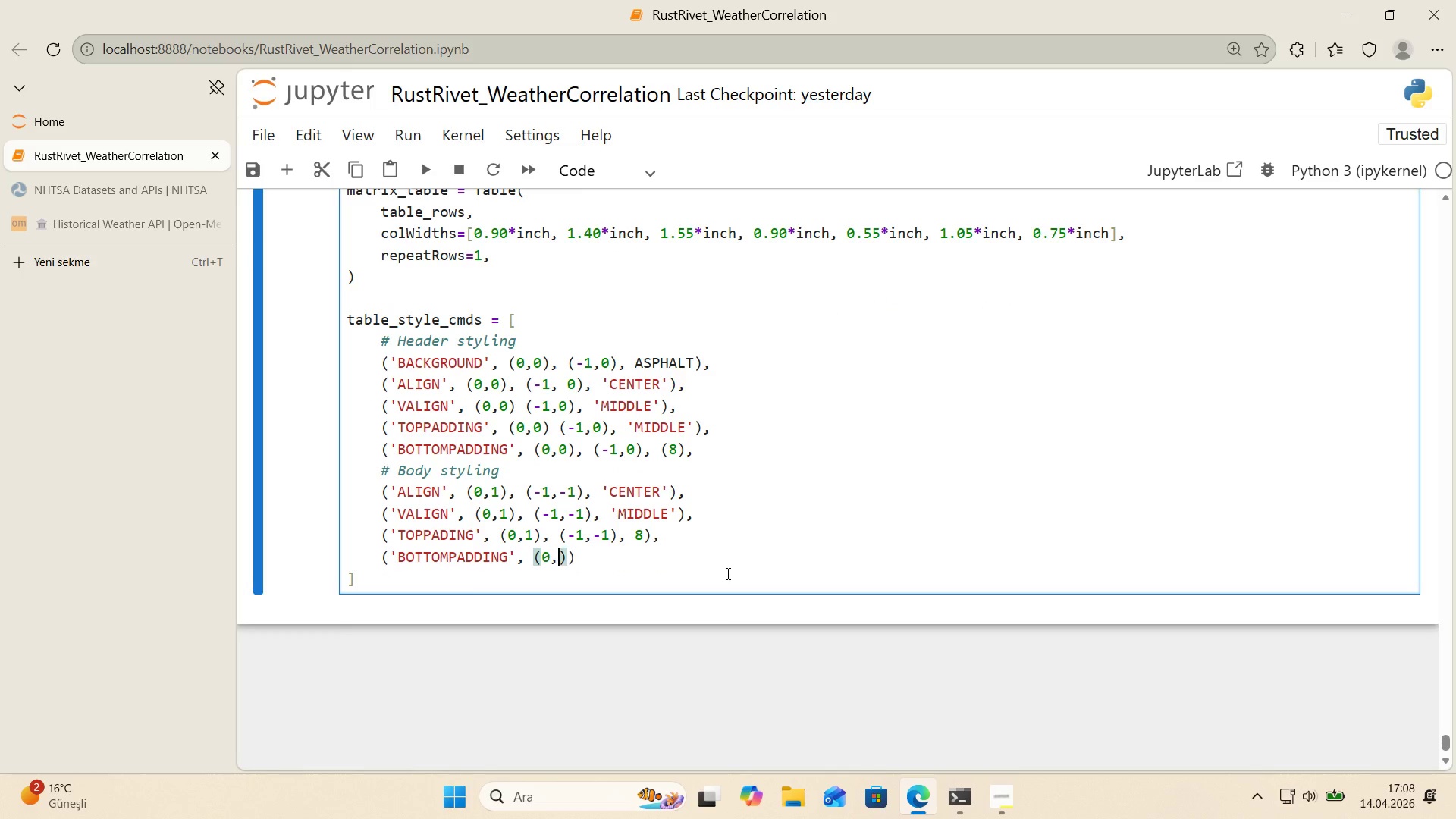 
key(Comma)
 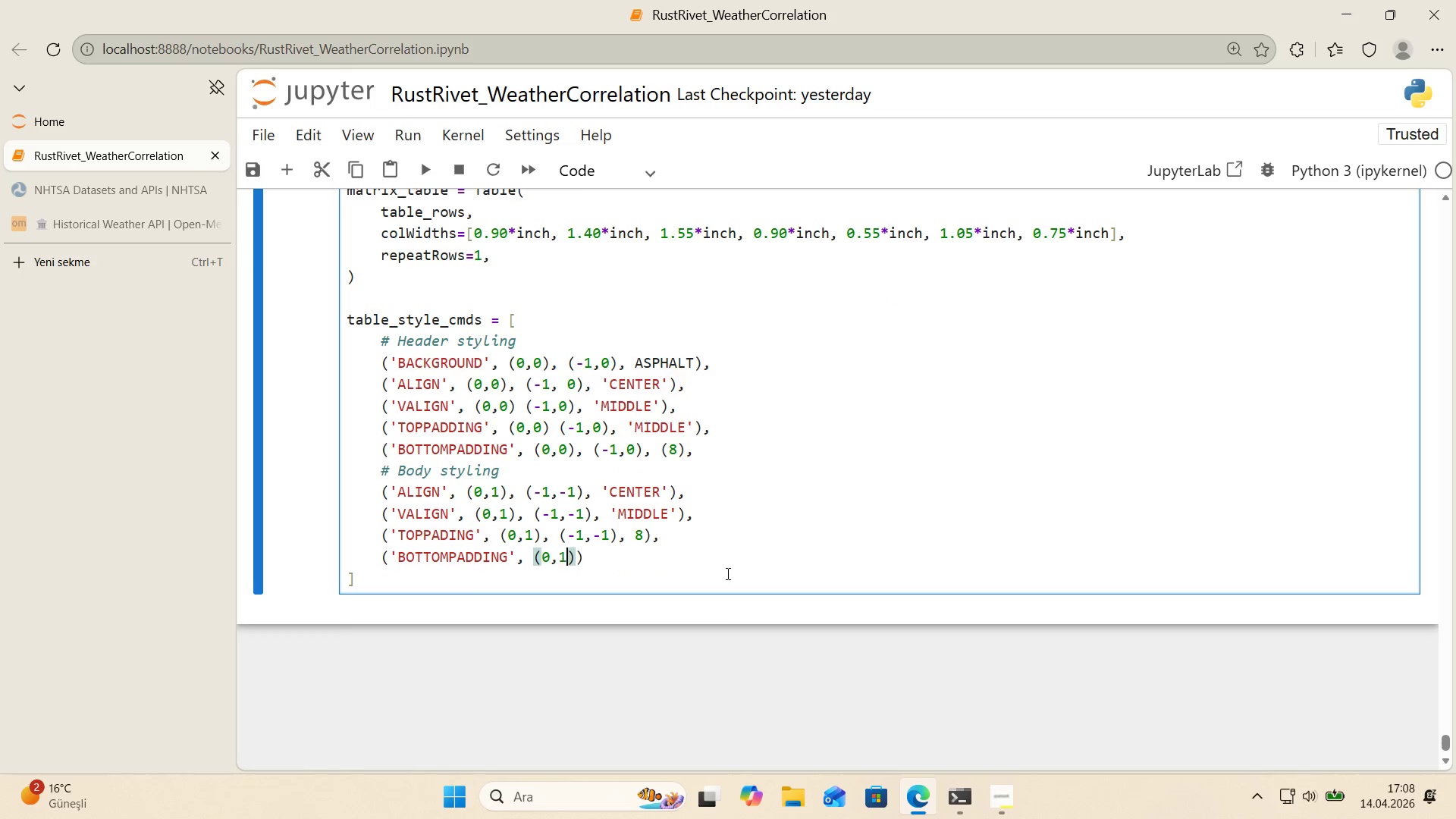 
key(1)
 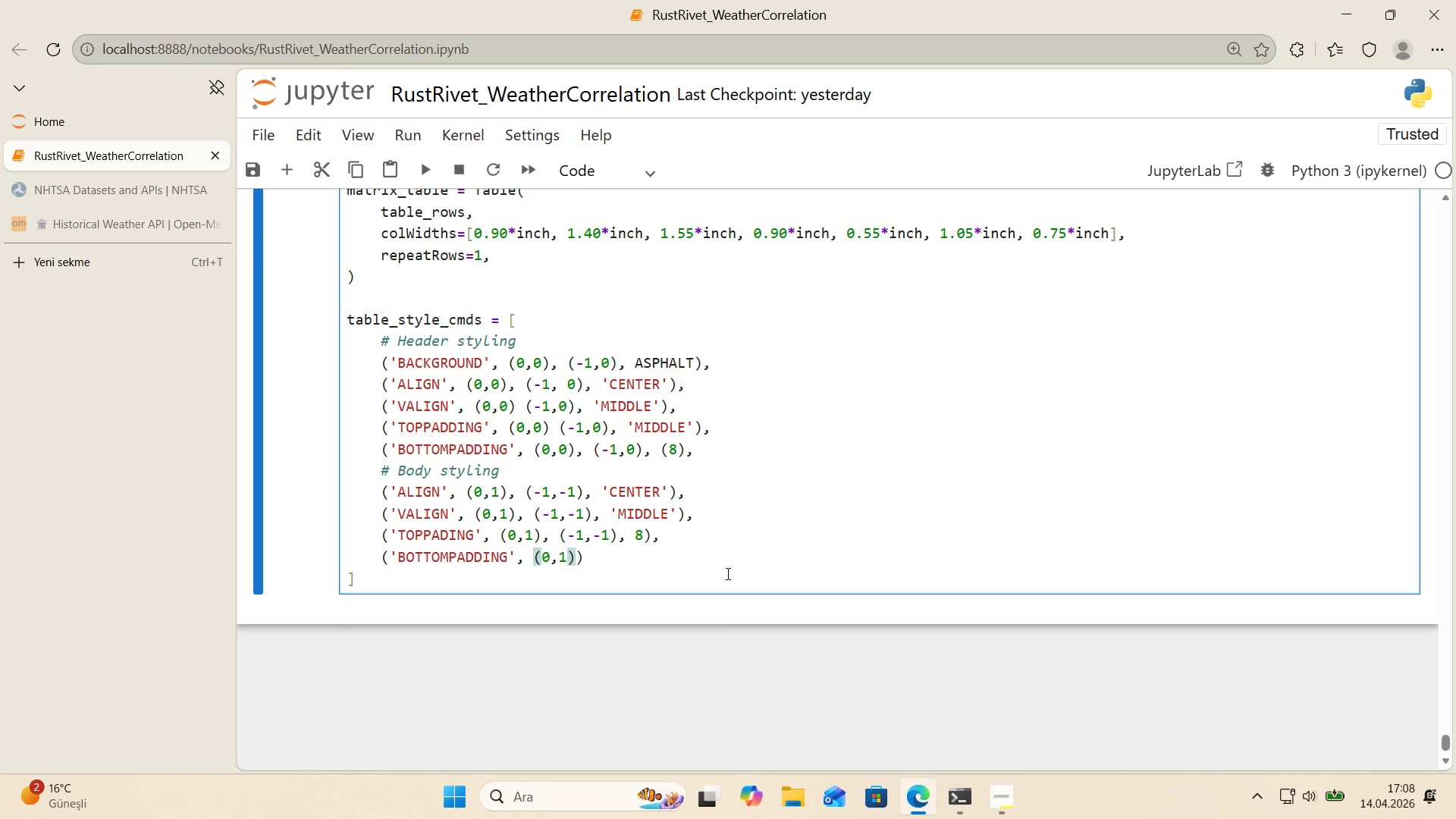 
key(ArrowRight)
 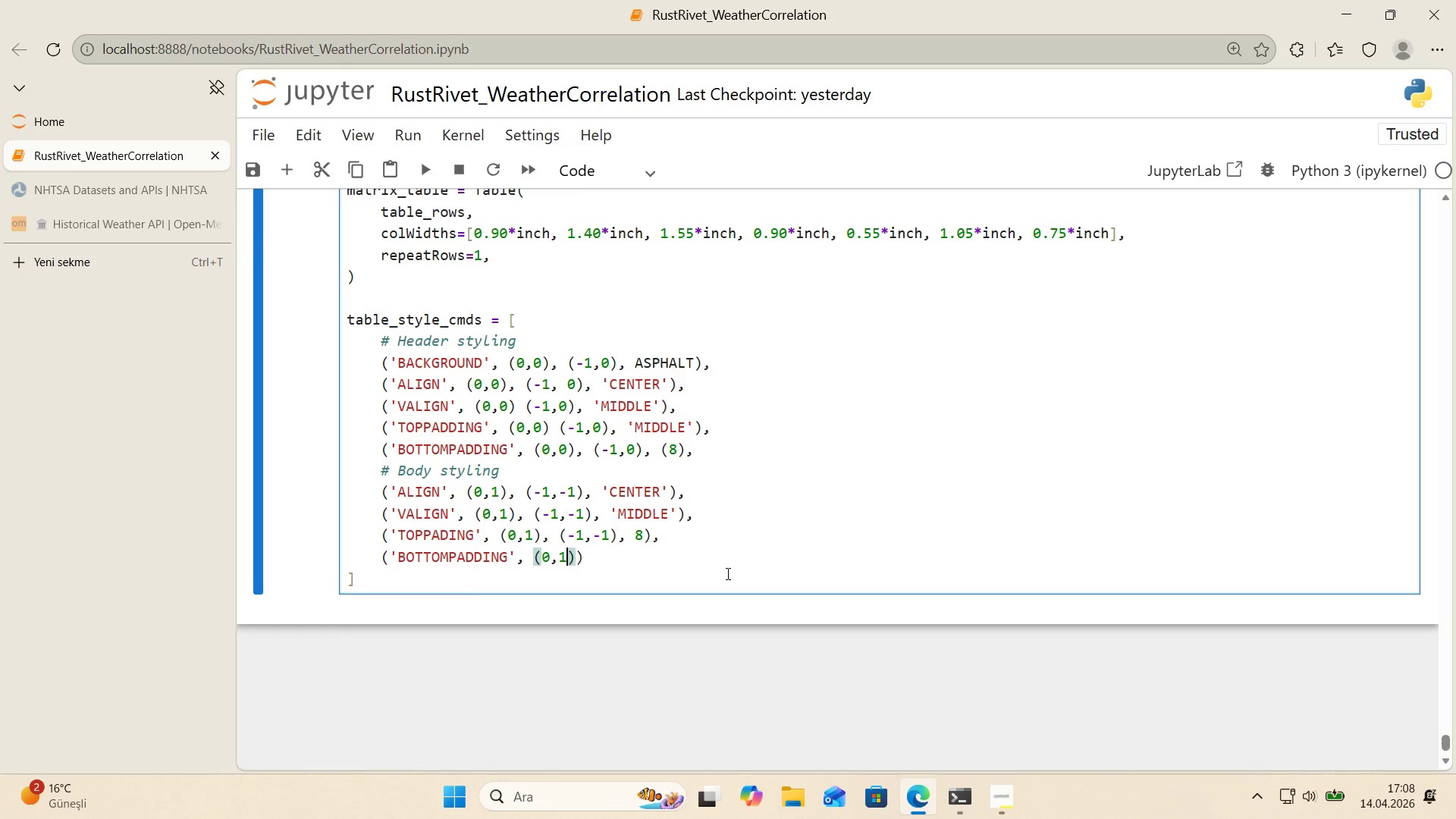 
key(ArrowLeft)
 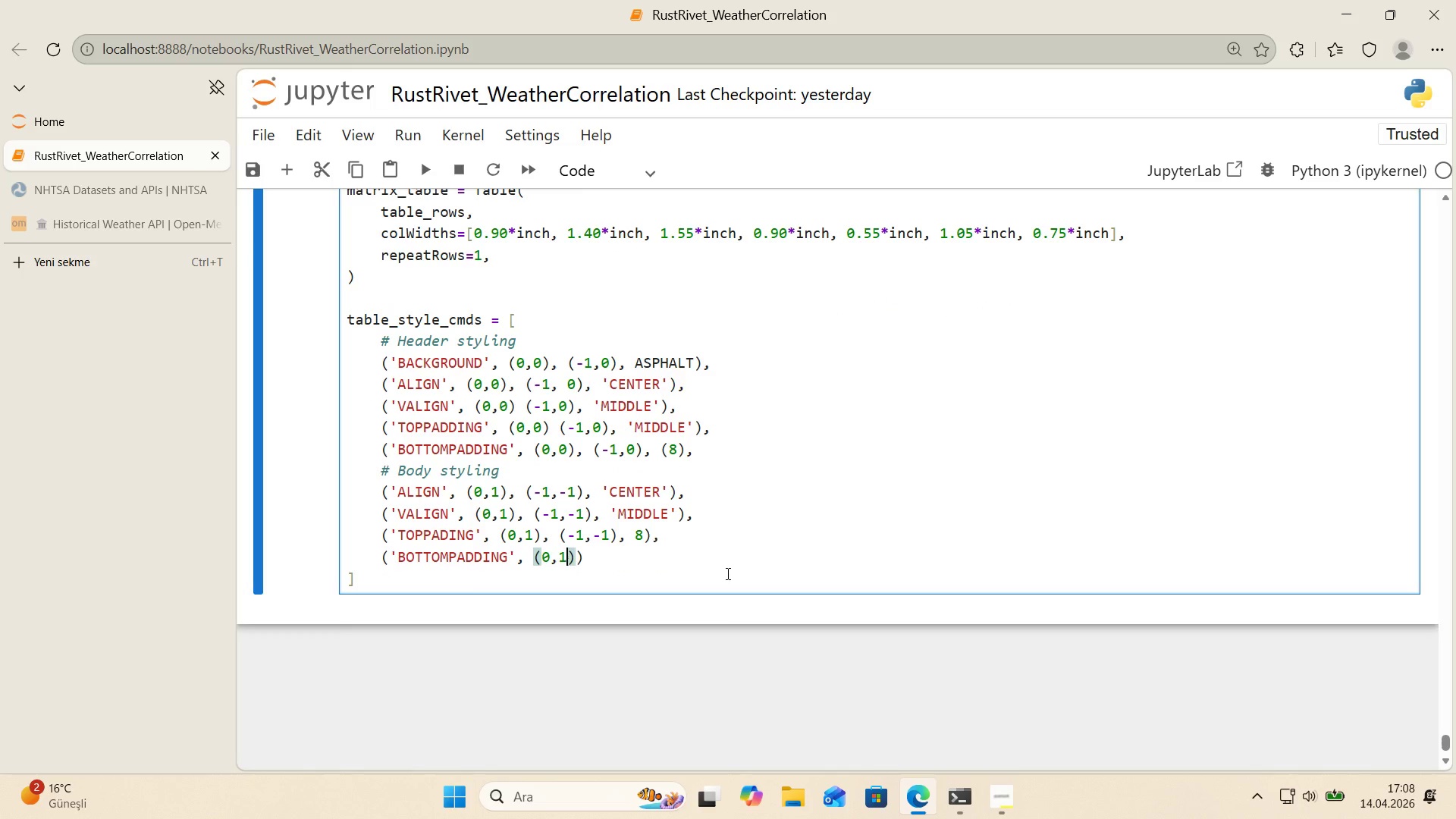 
key(ArrowRight)
 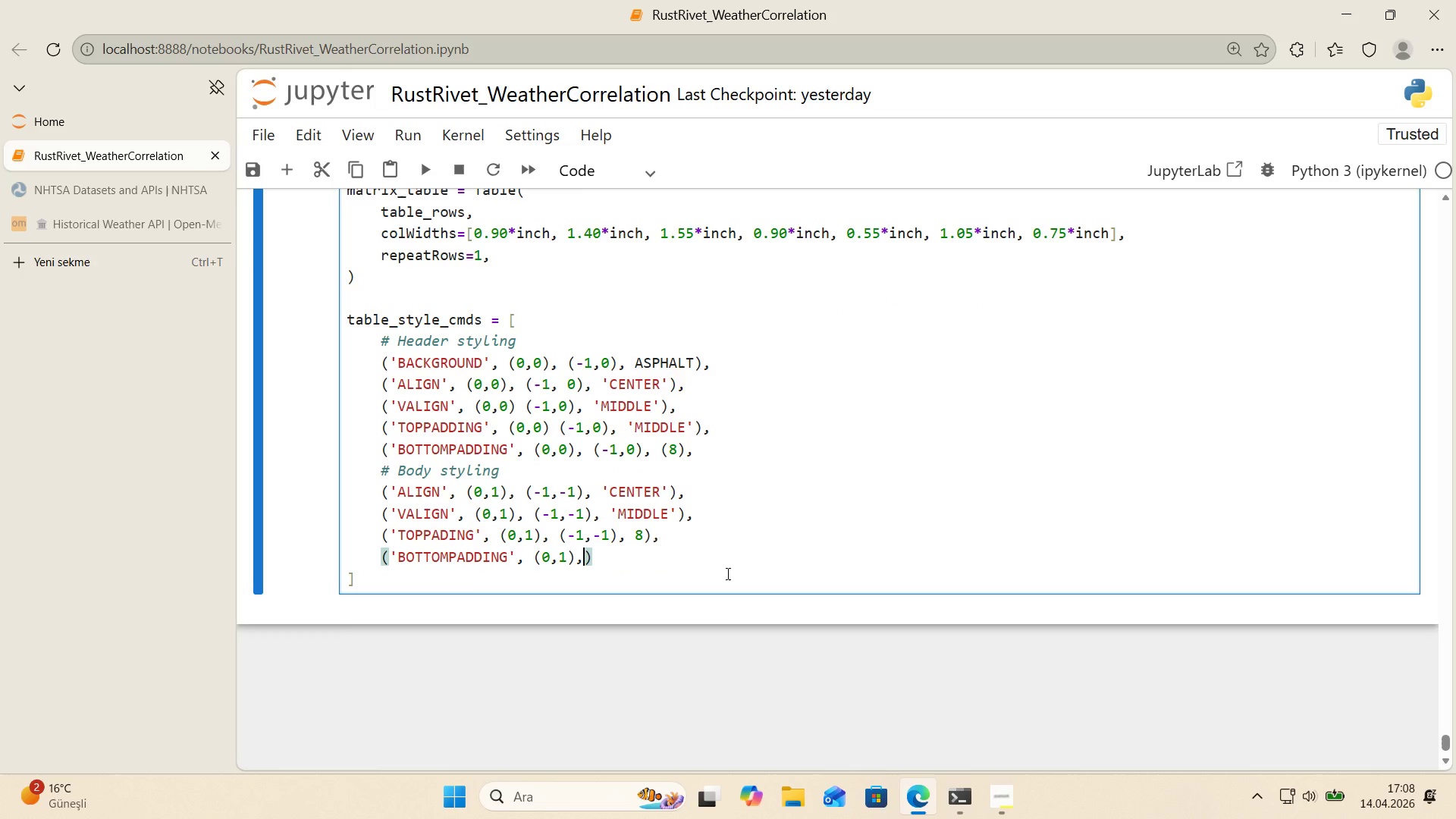 
type(, *()
 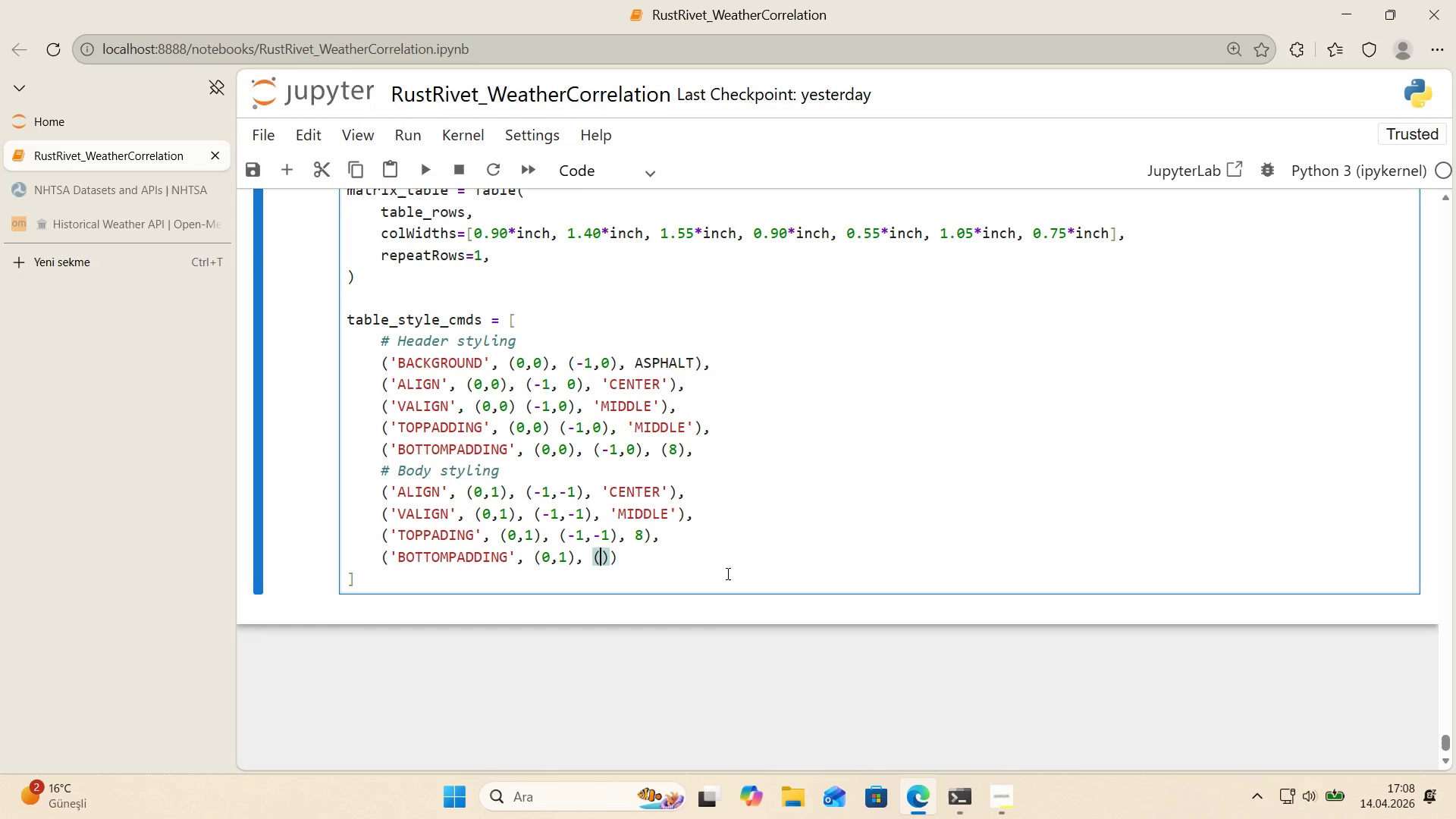 
 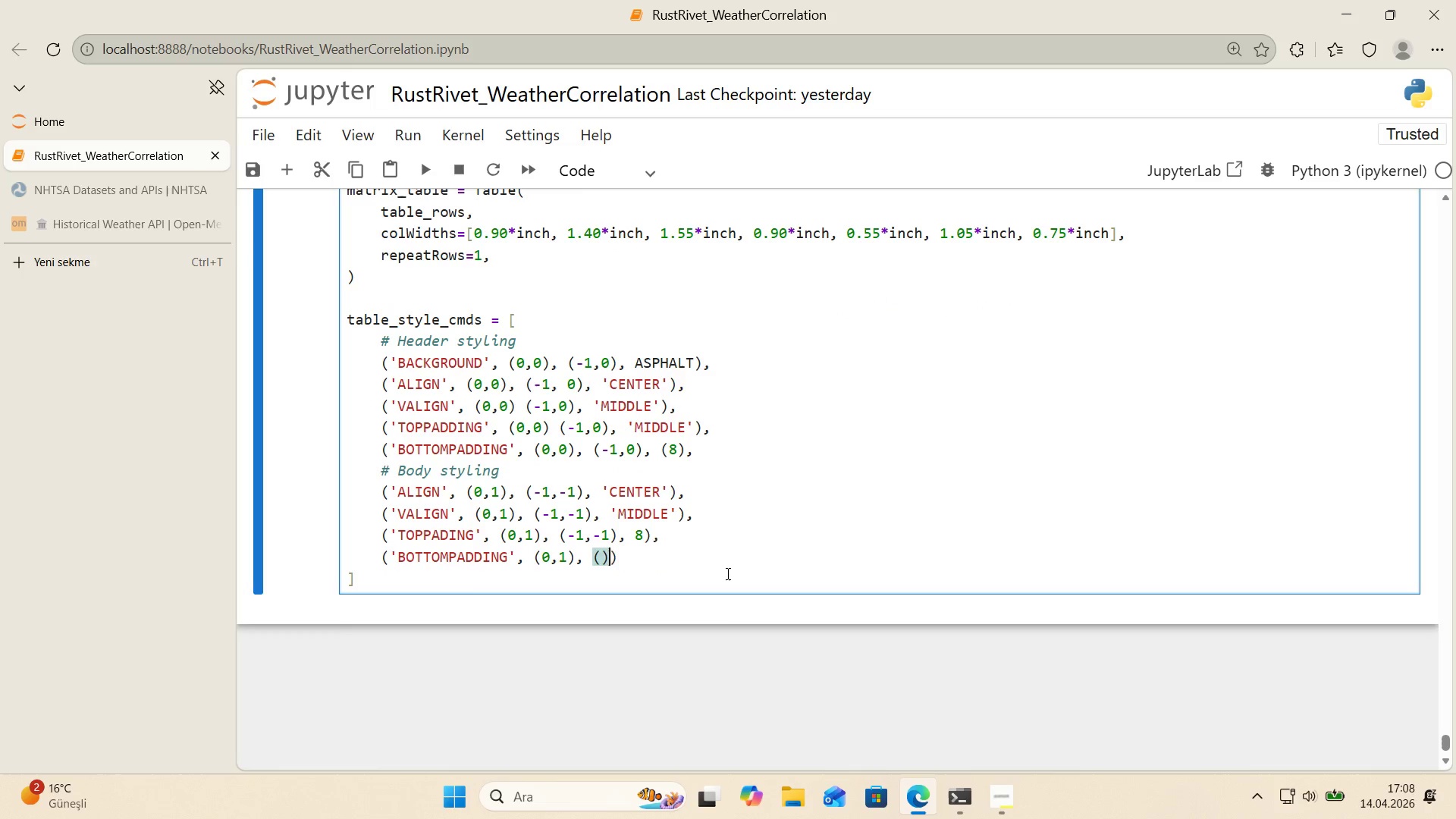 
key(ArrowLeft)
 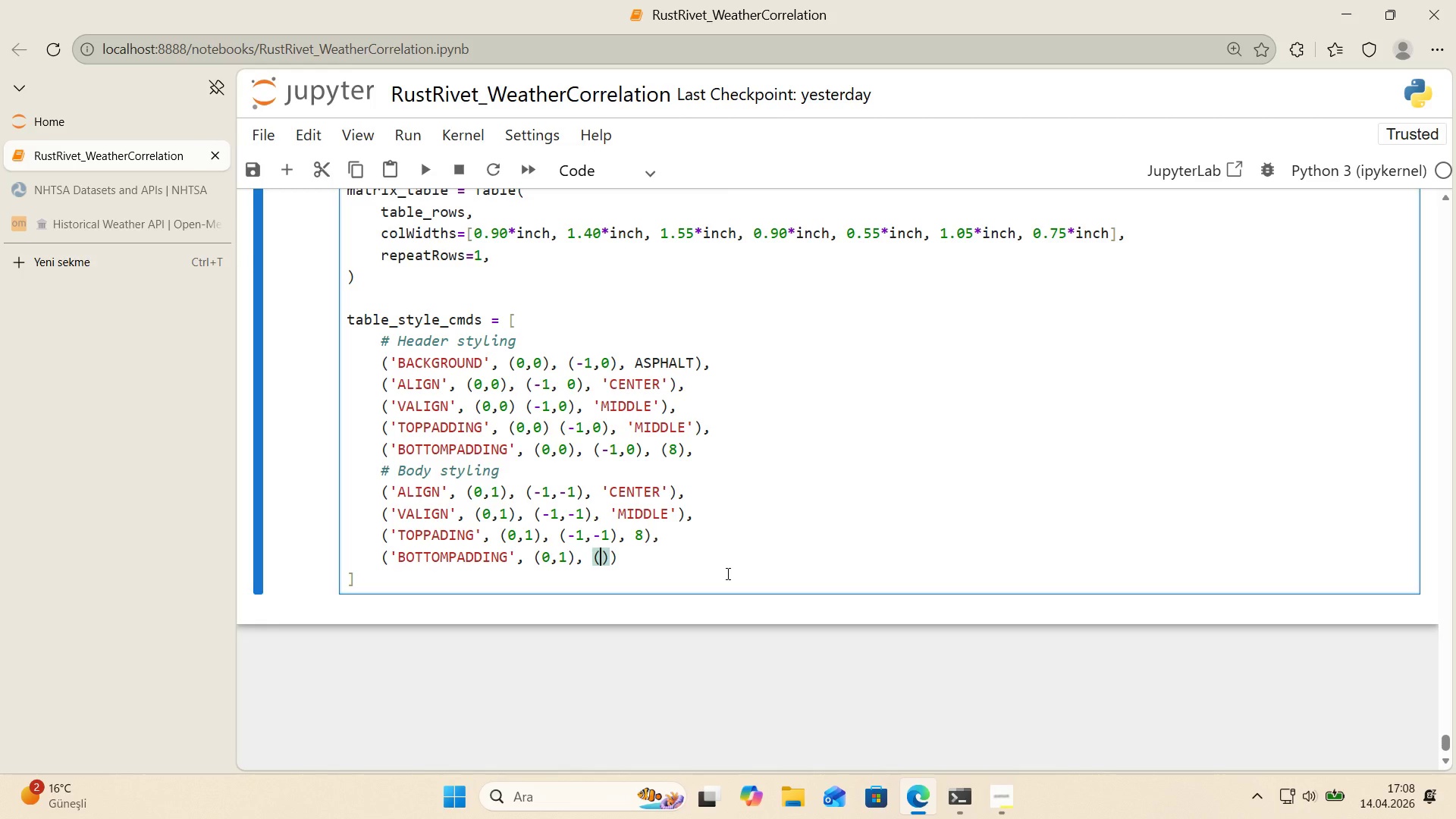 
key(Minus)
 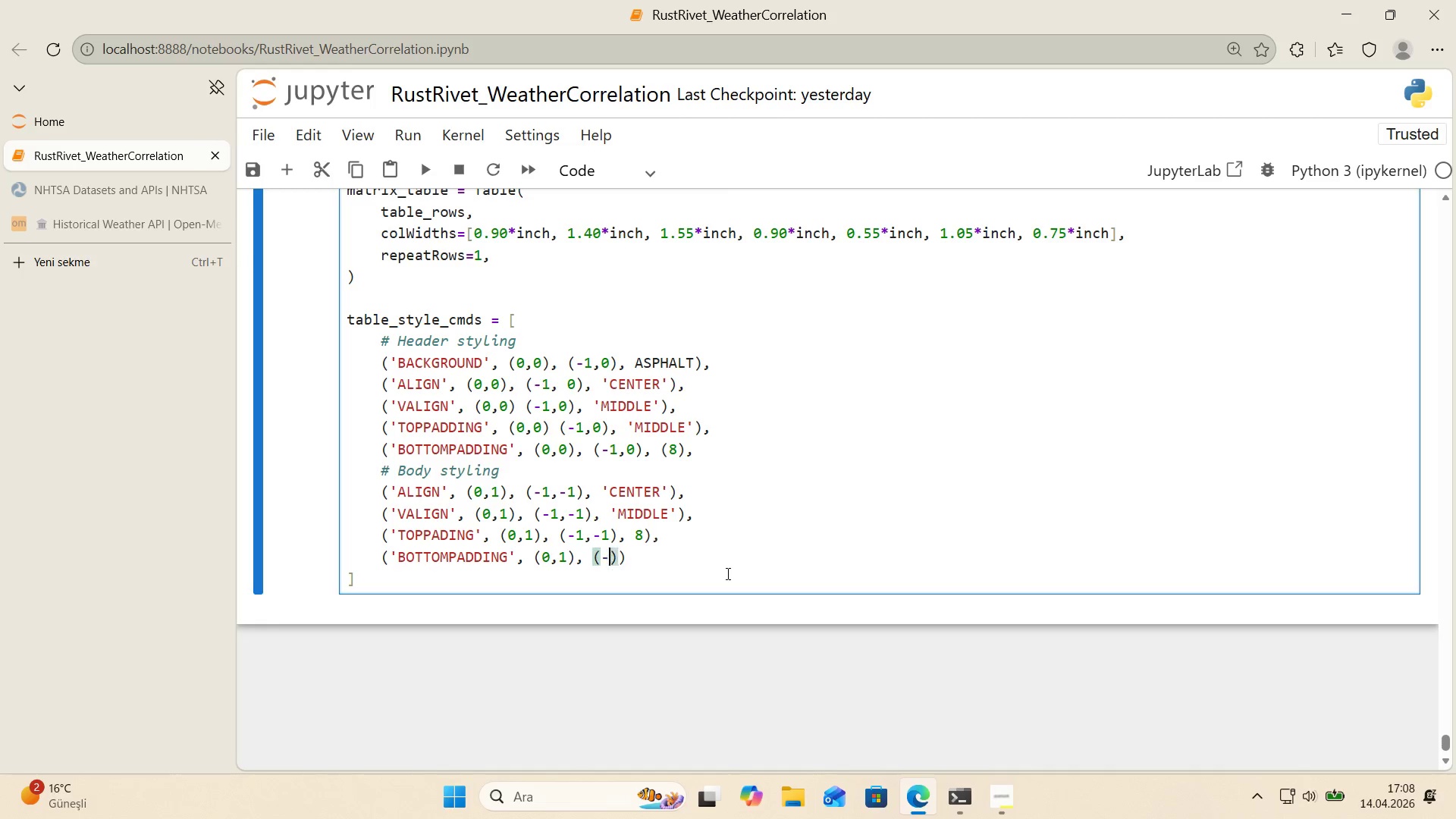 
key(1)
 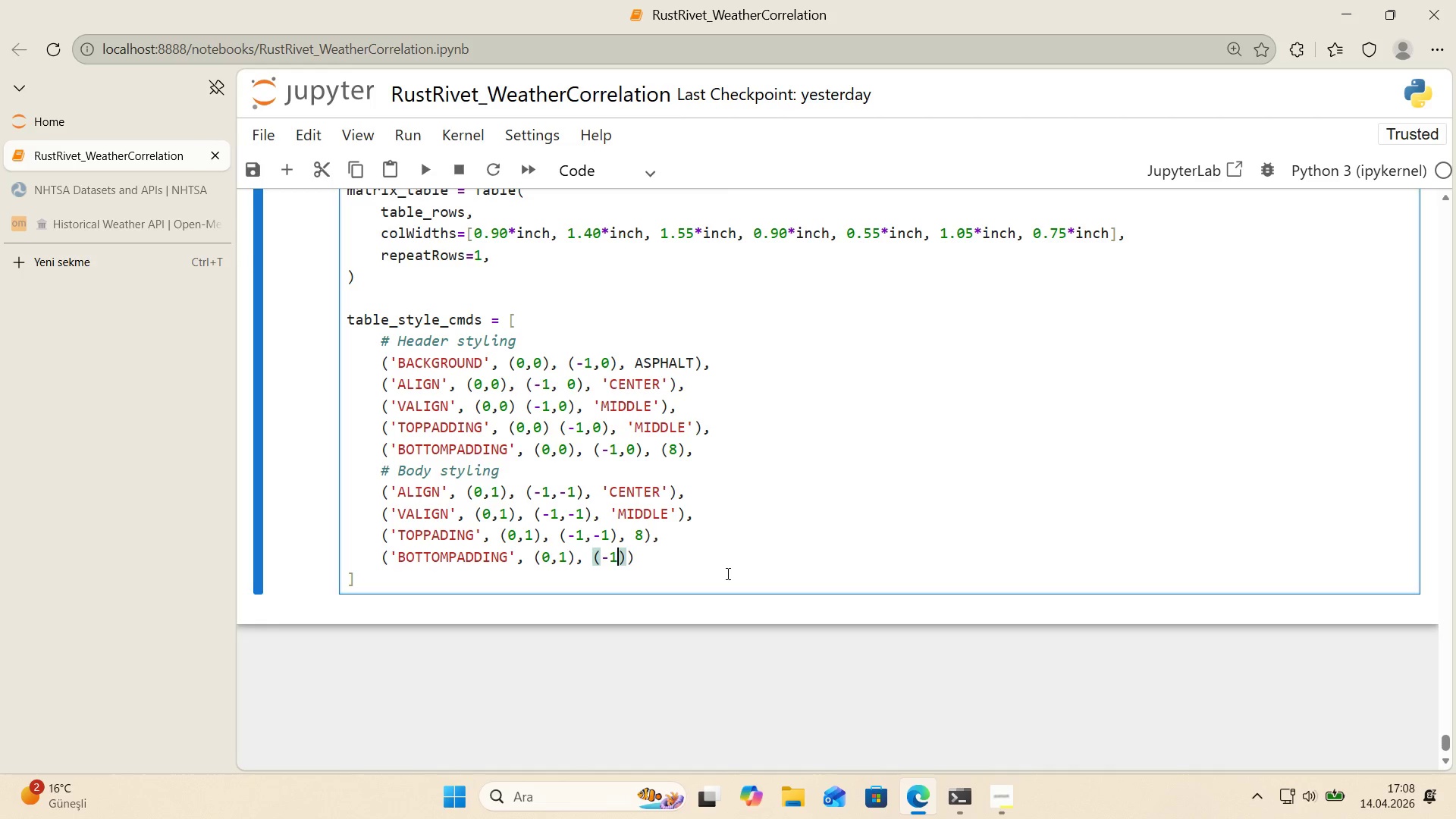 
key(Comma)
 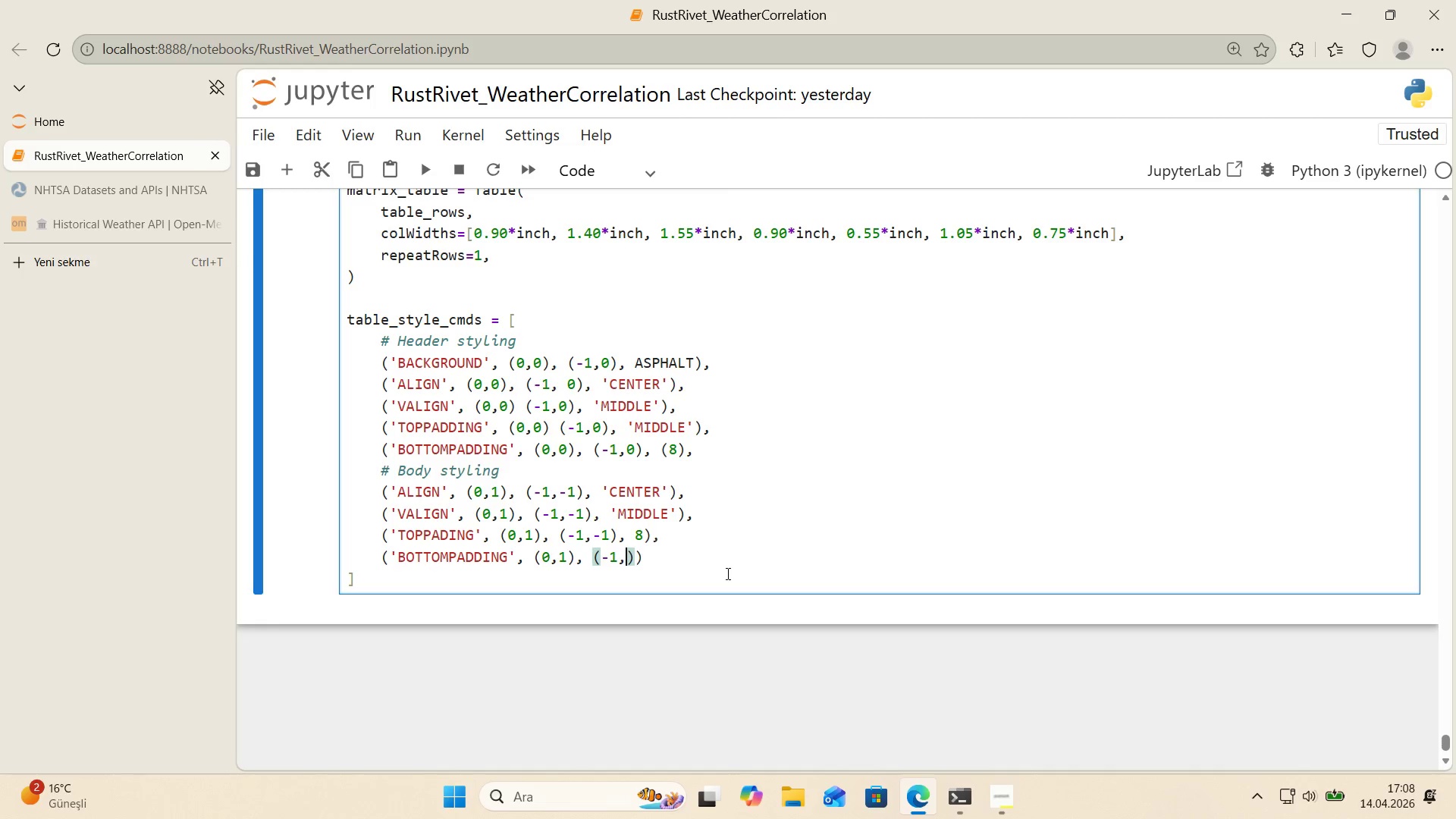 
key(Minus)
 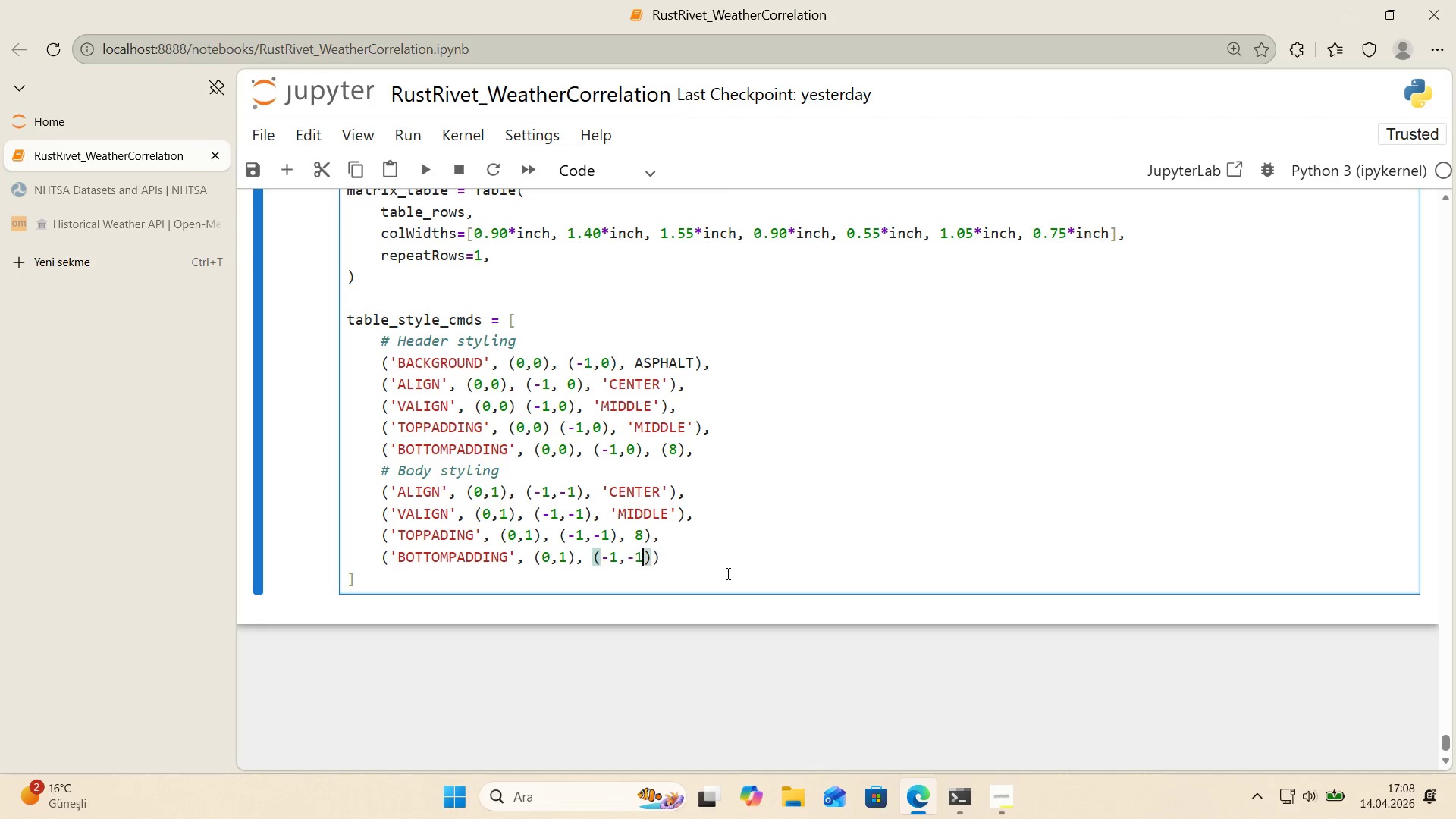 
key(1)
 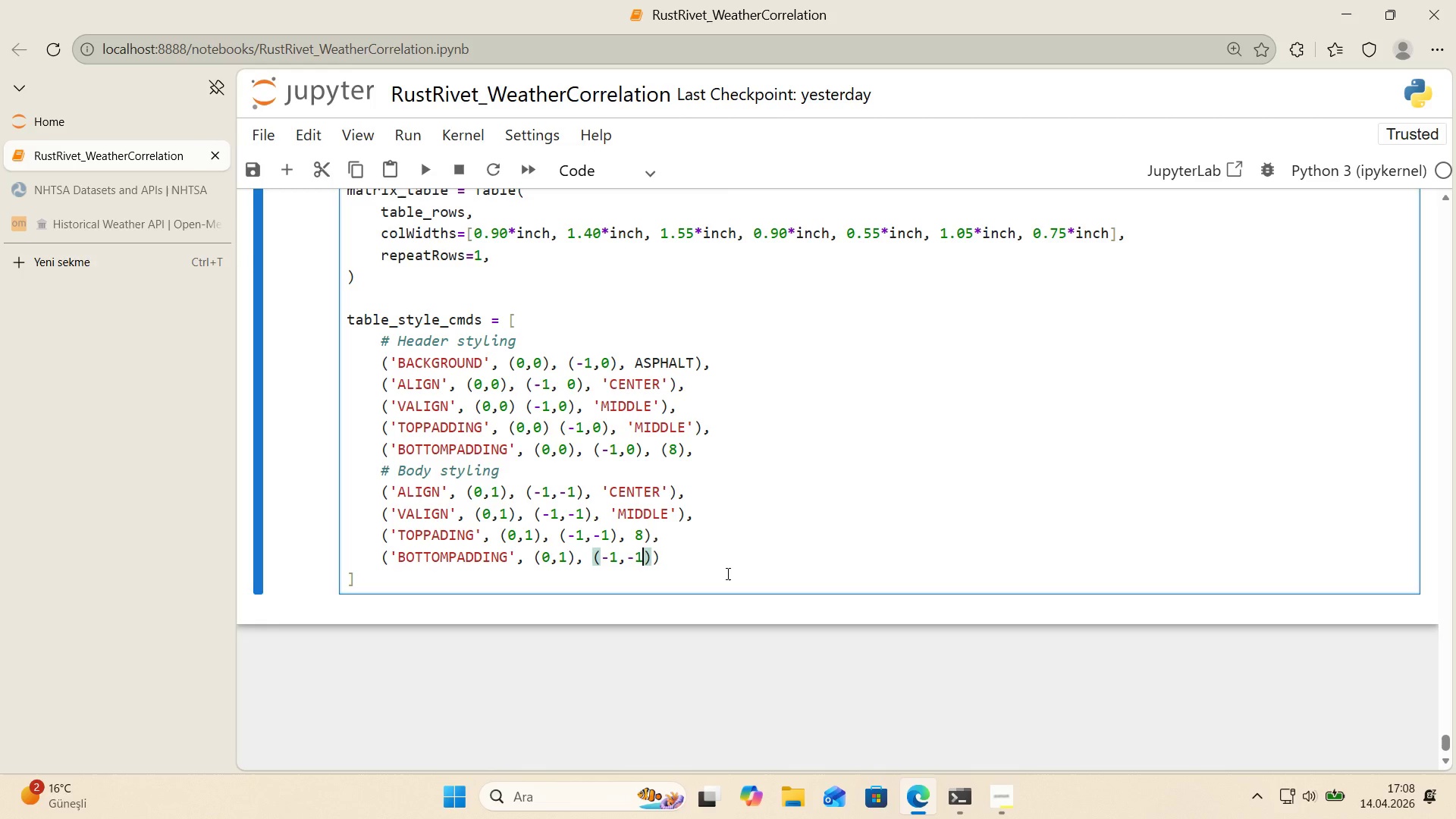 
key(ArrowRight)
 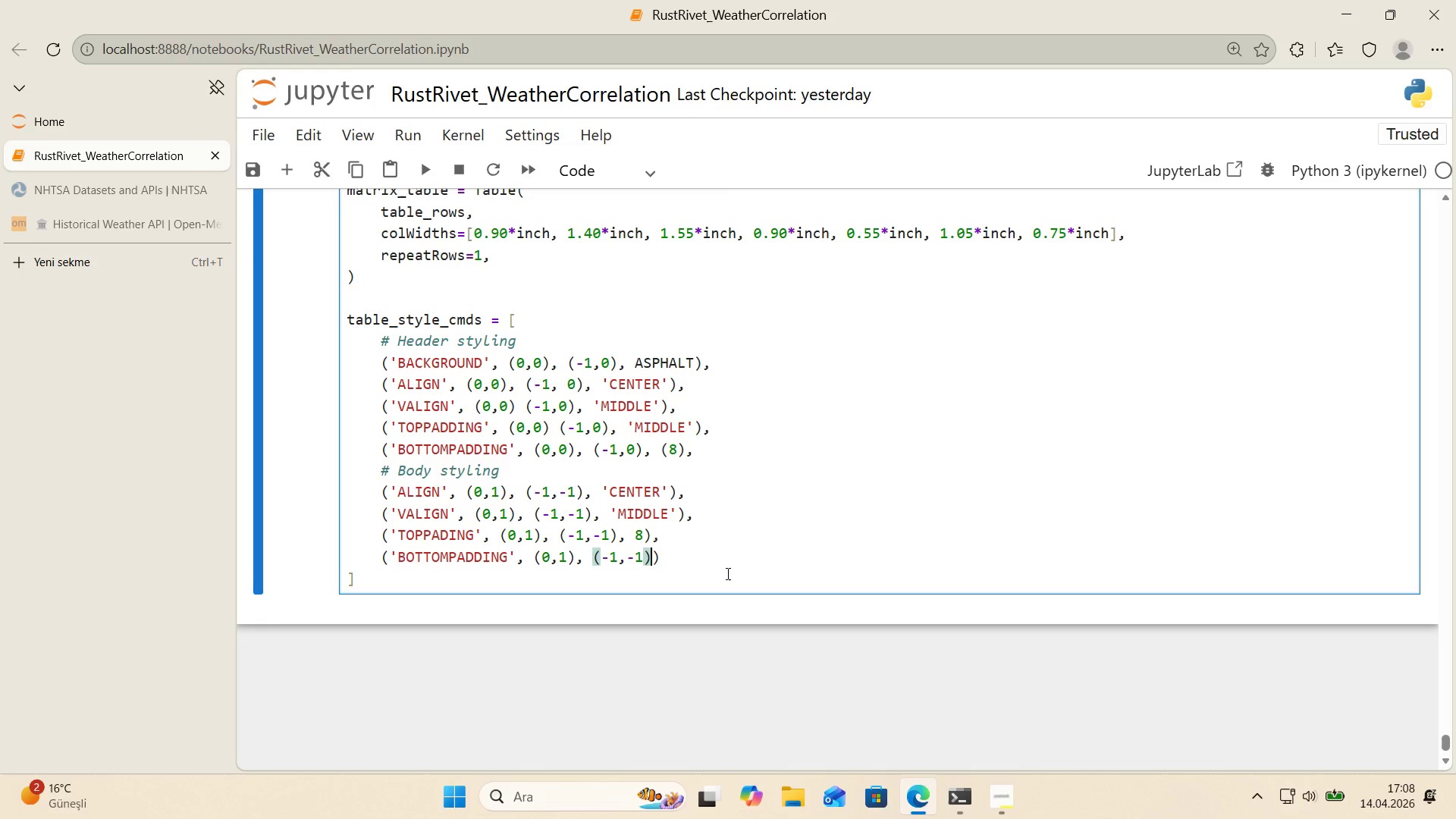 
key(Comma)
 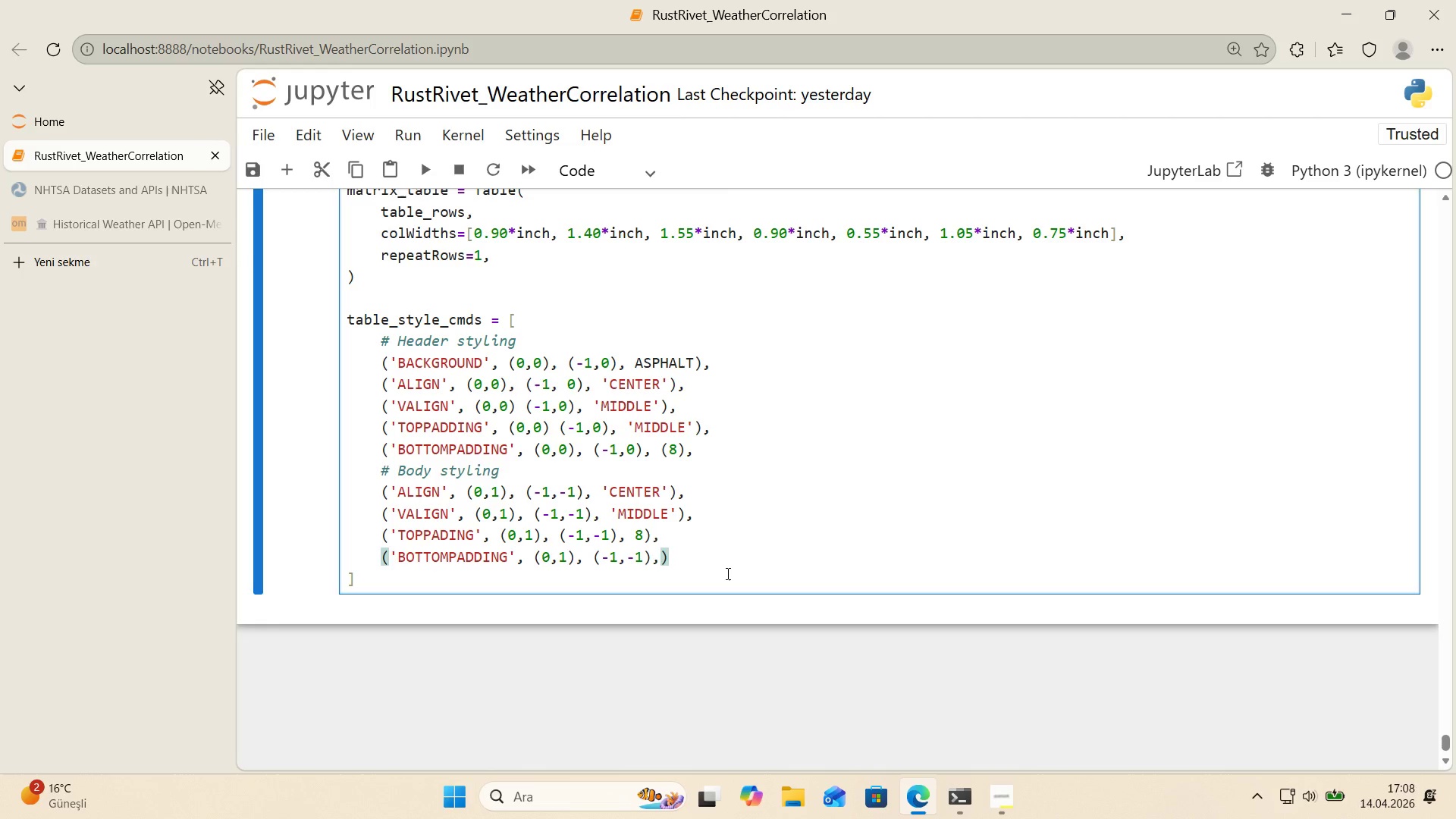 
key(Space)
 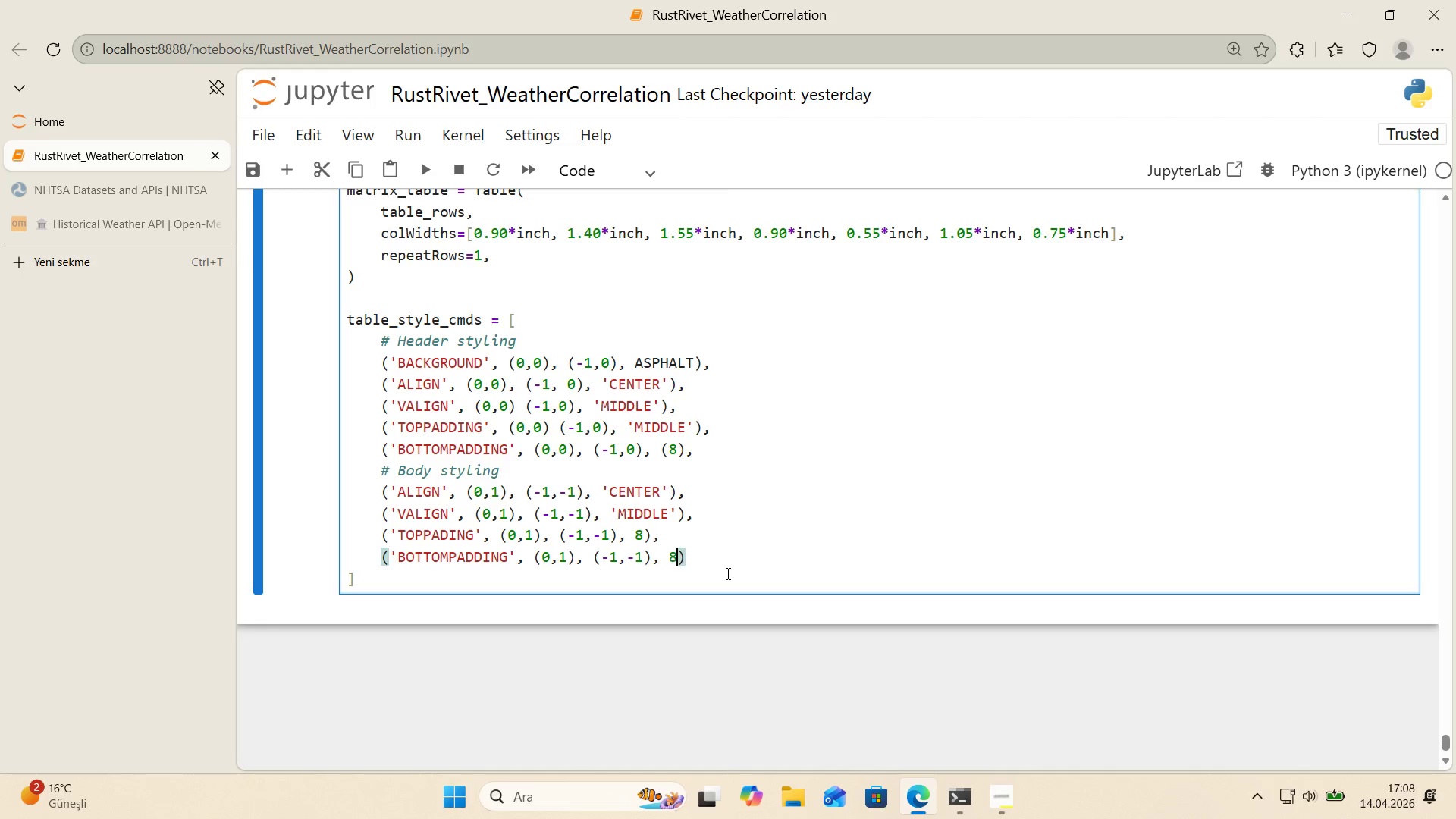 
key(Numpad8)
 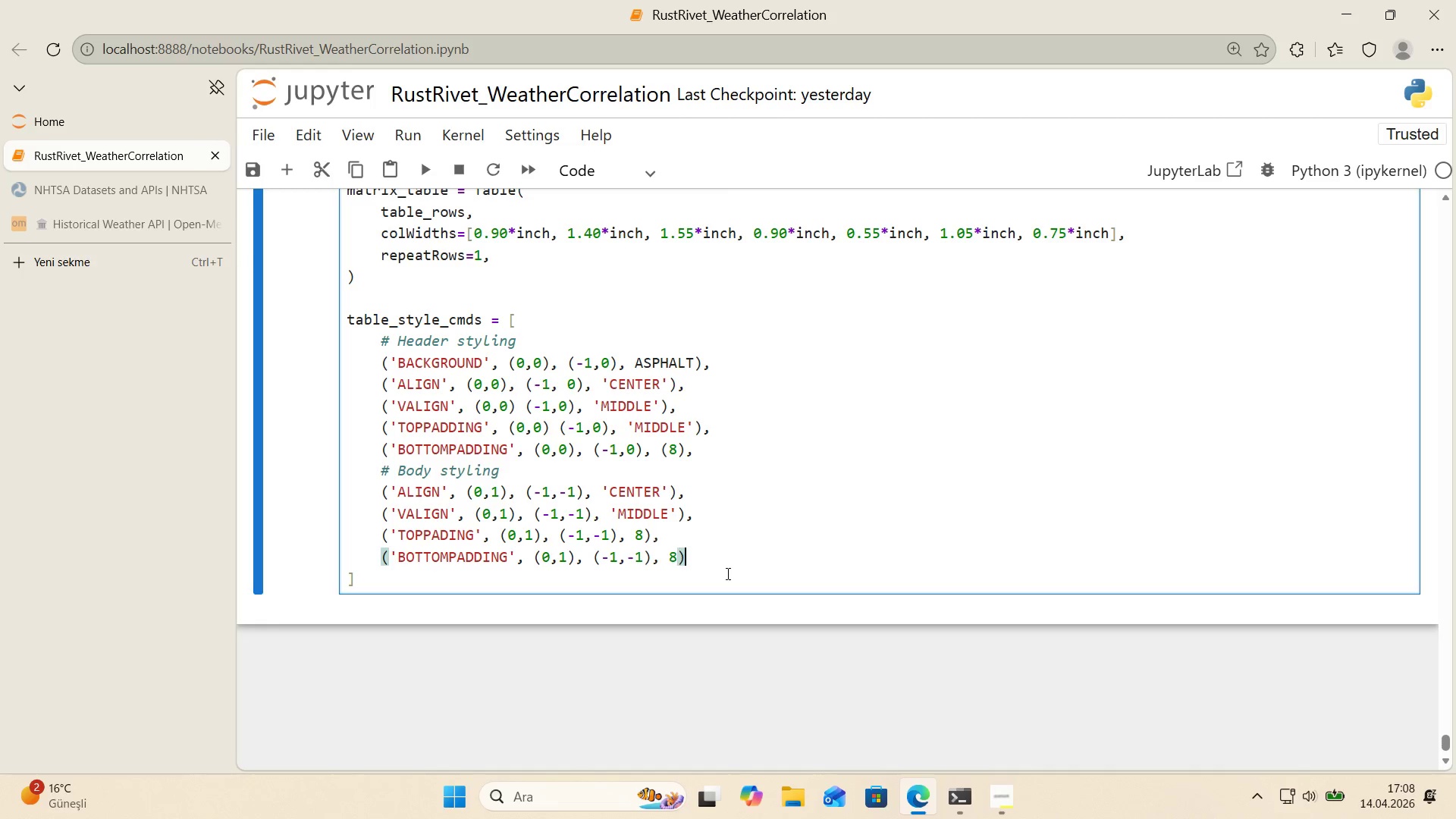 
key(ArrowRight)
 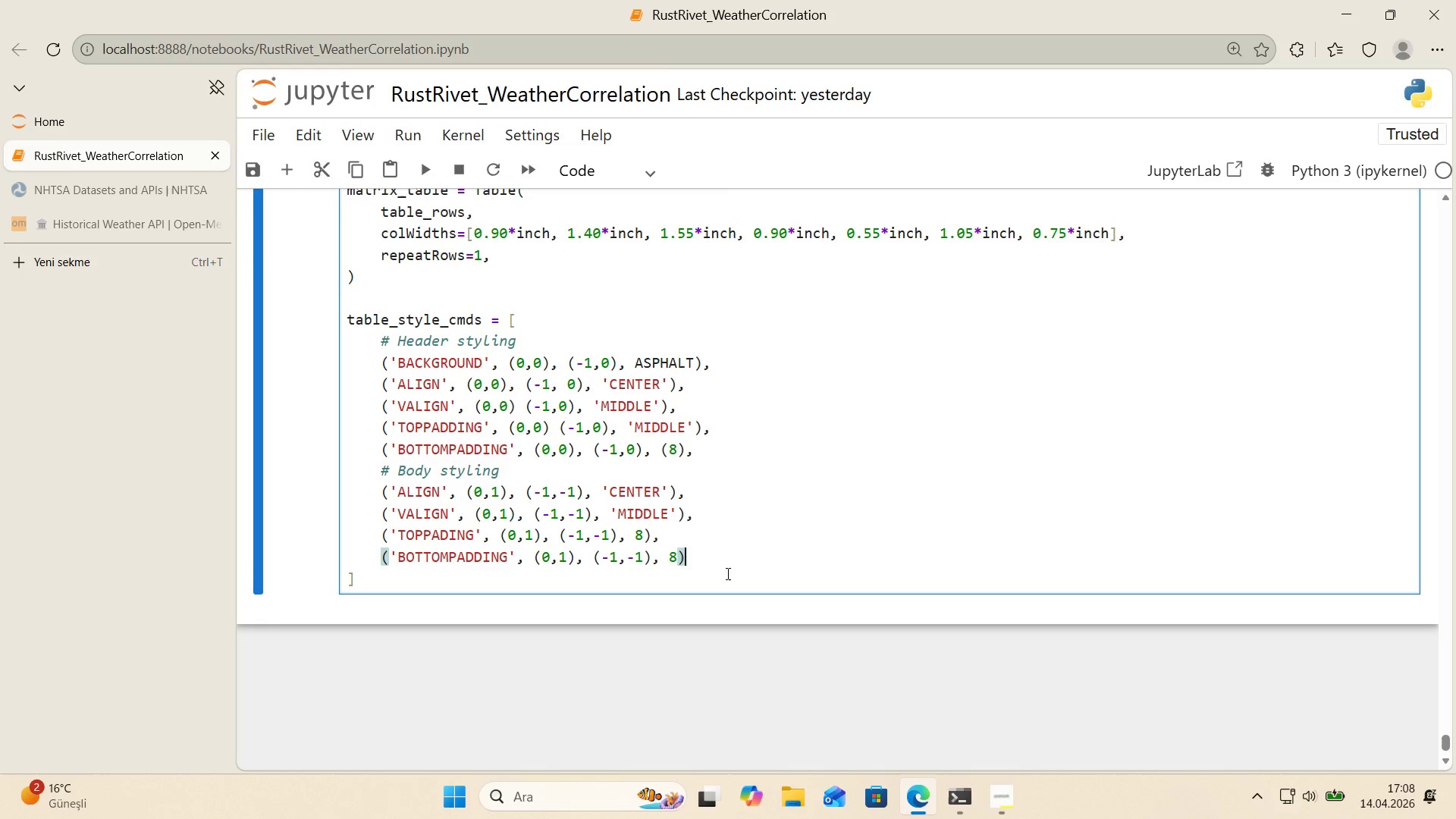 
key(Comma)
 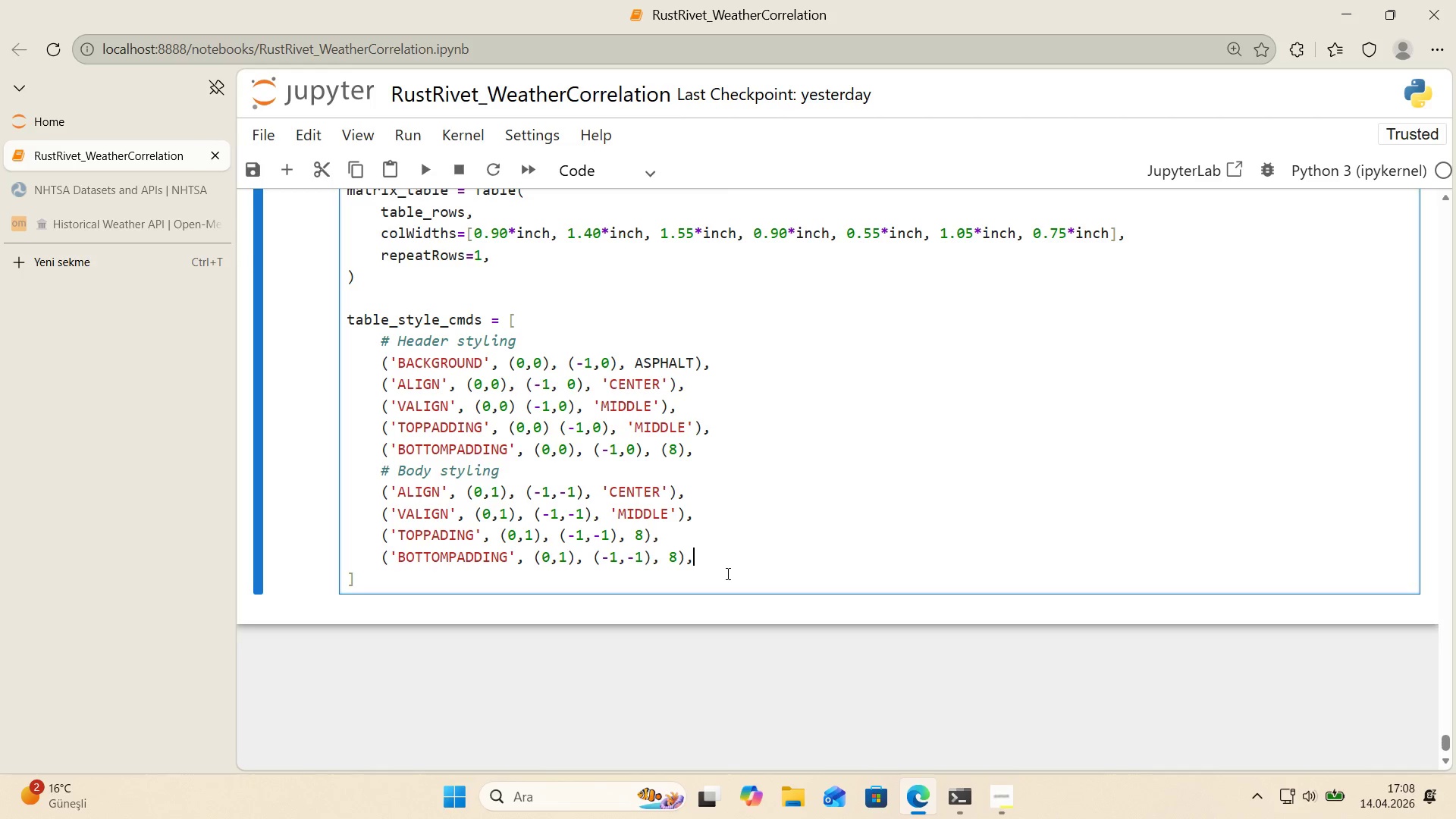 
key(Enter)
 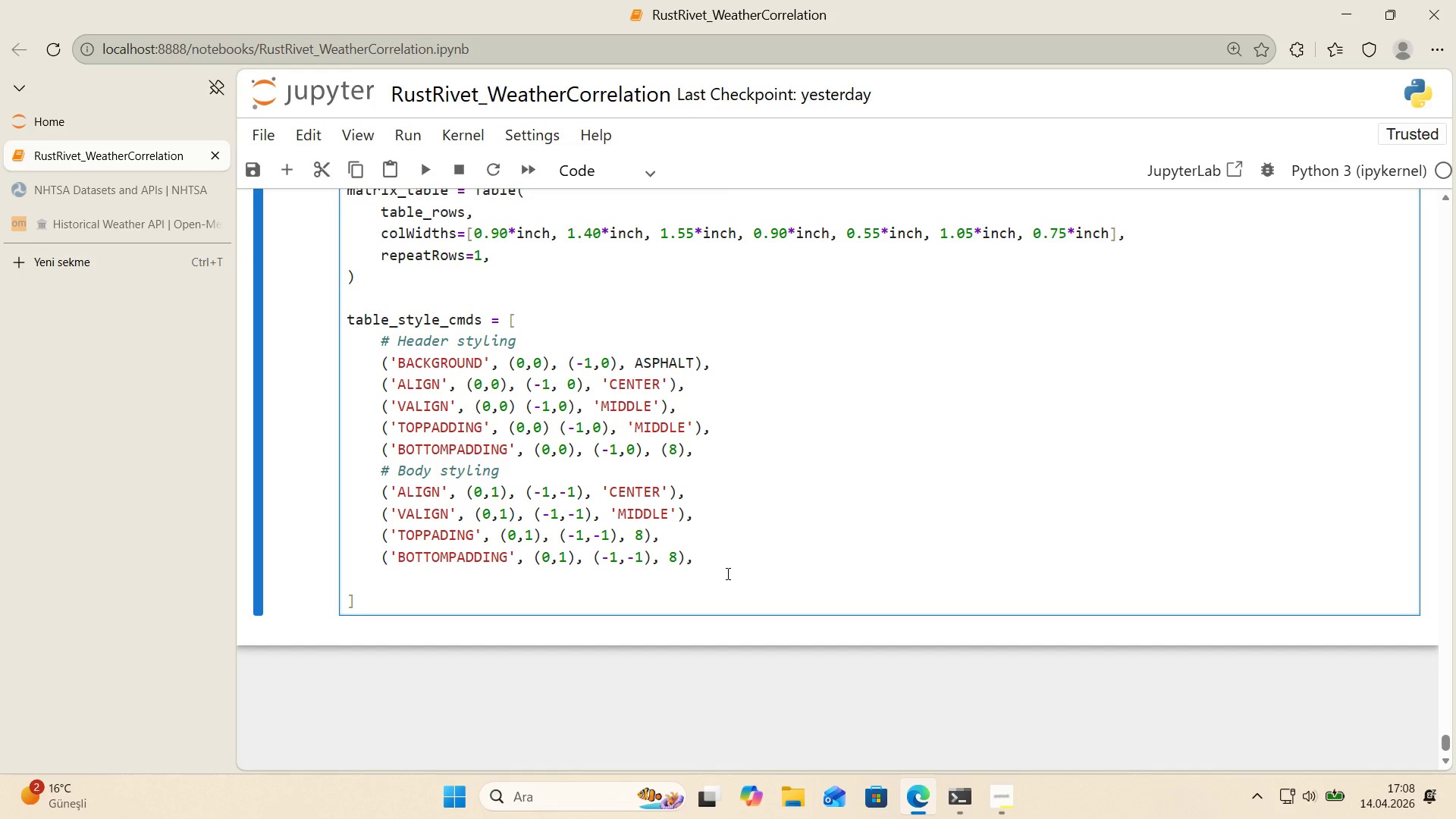 
key(Backspace)
type(*()
 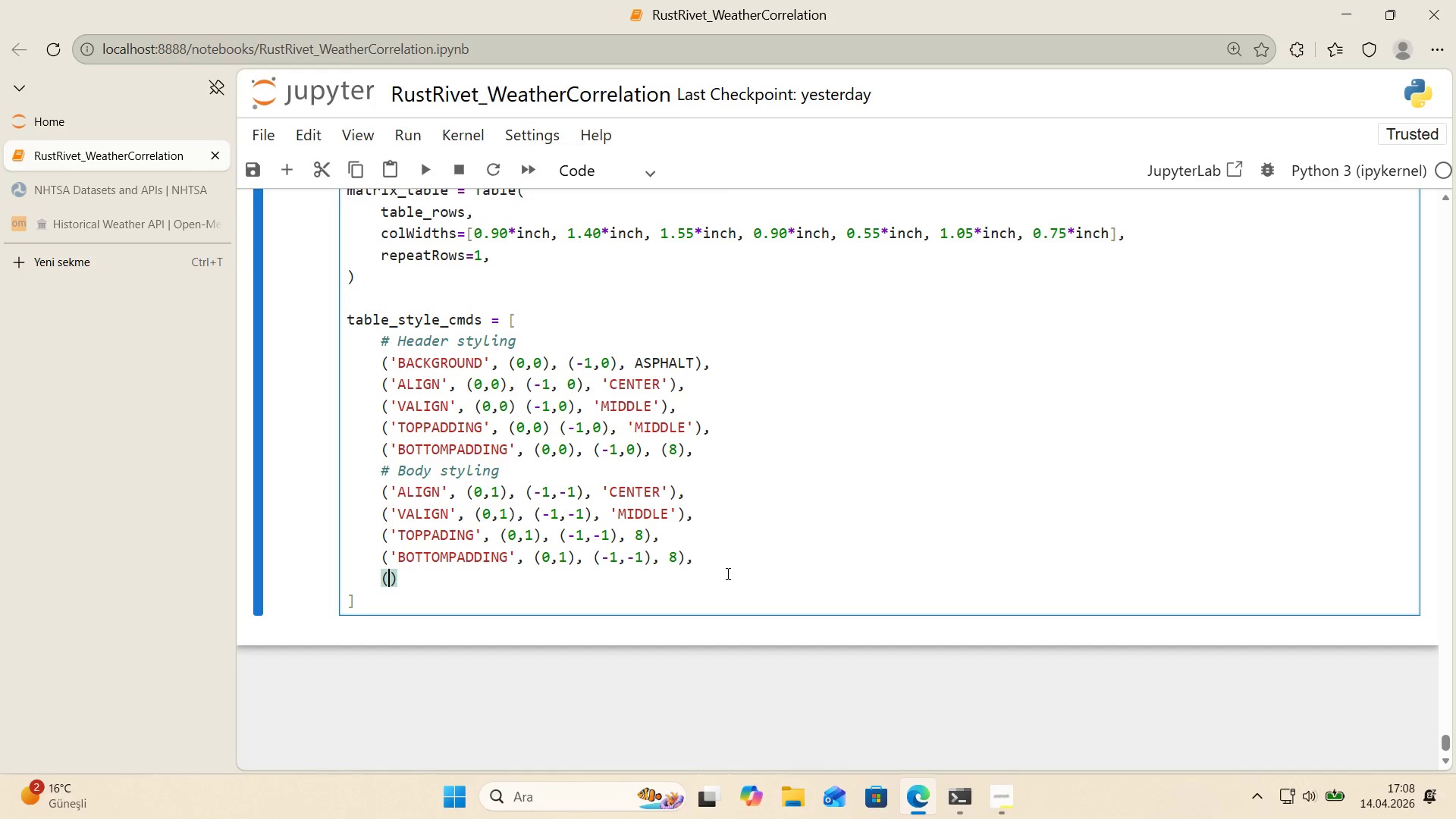 
 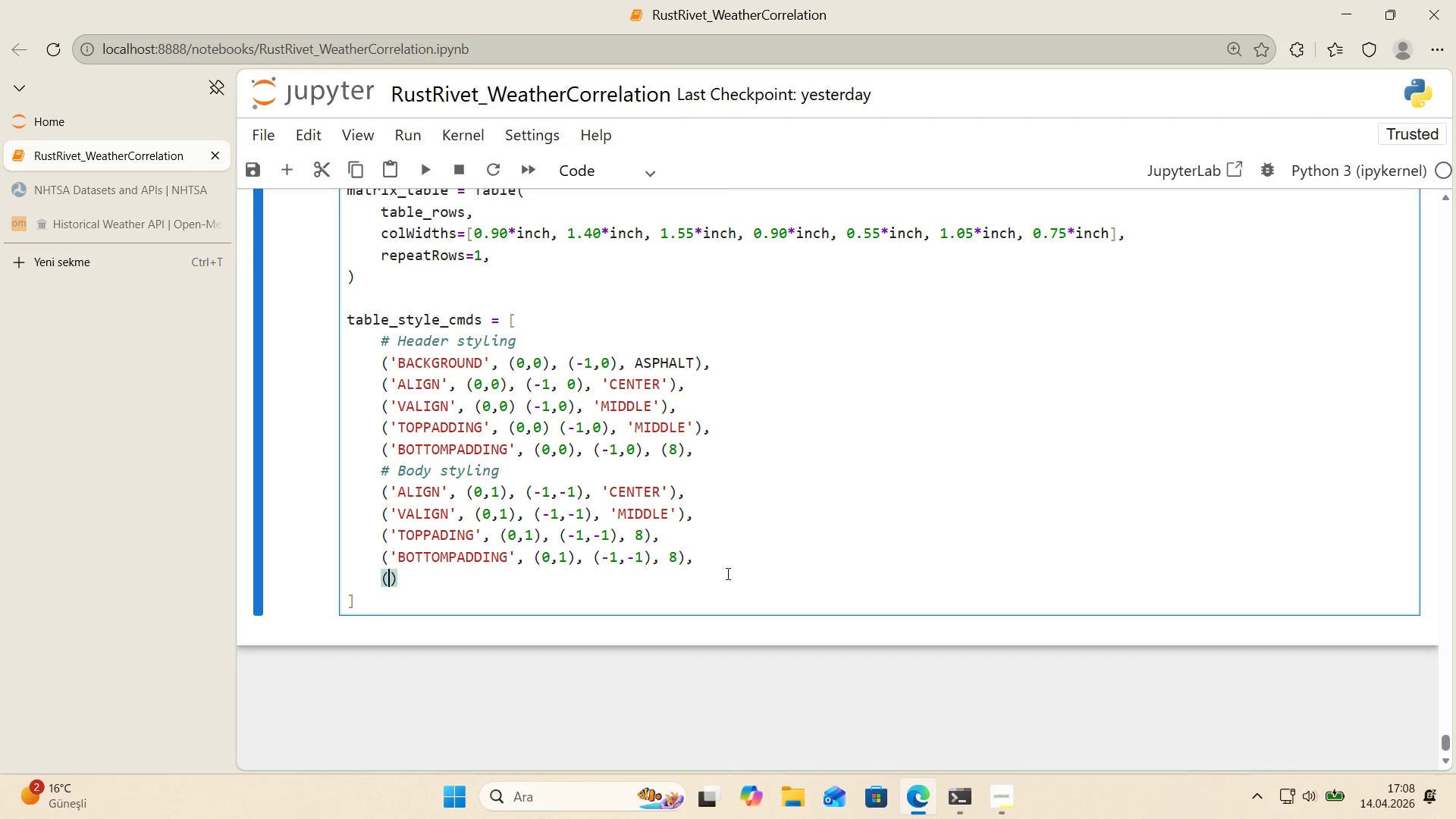 
key(ArrowLeft)
 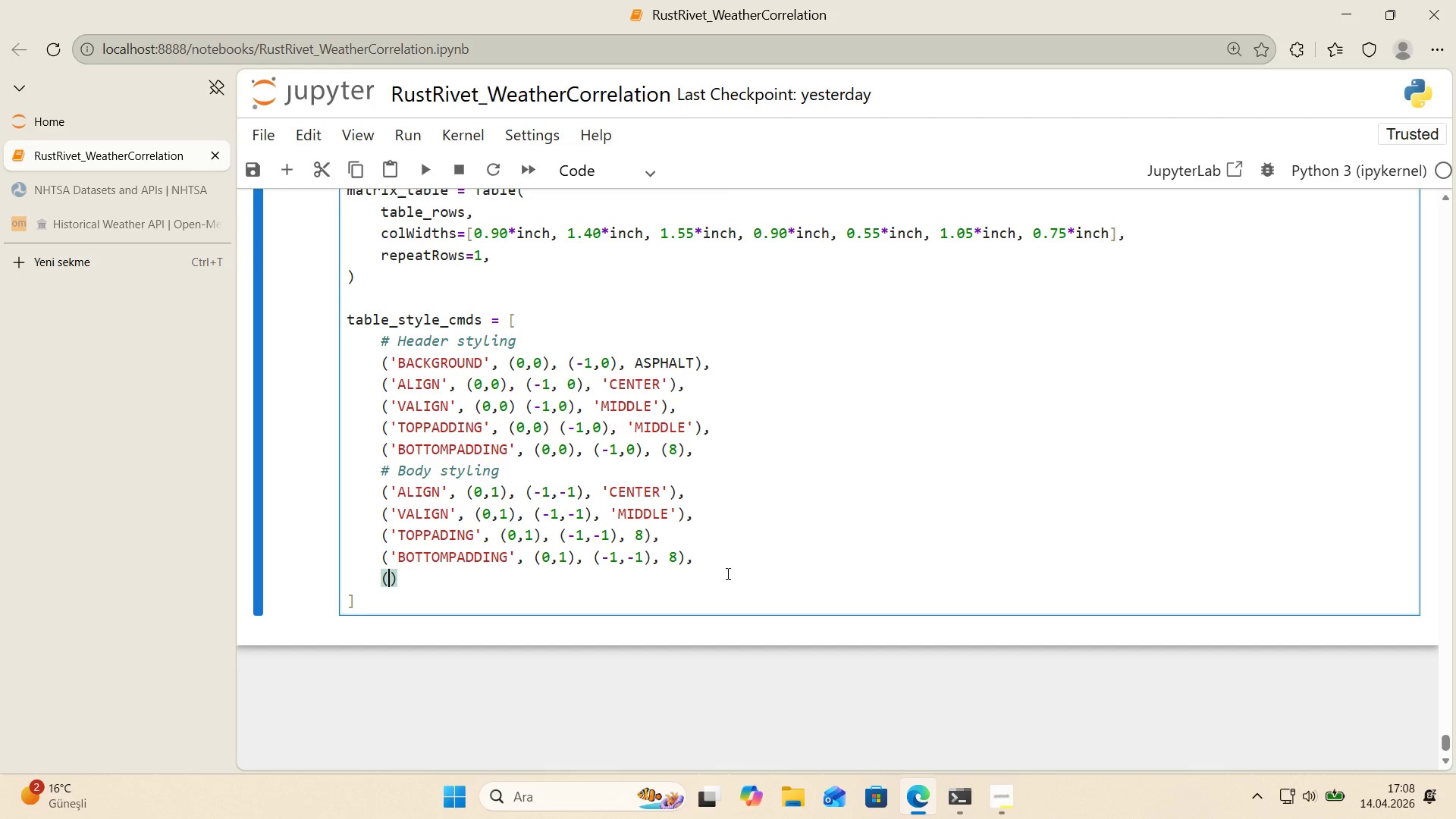 
type(@@)
 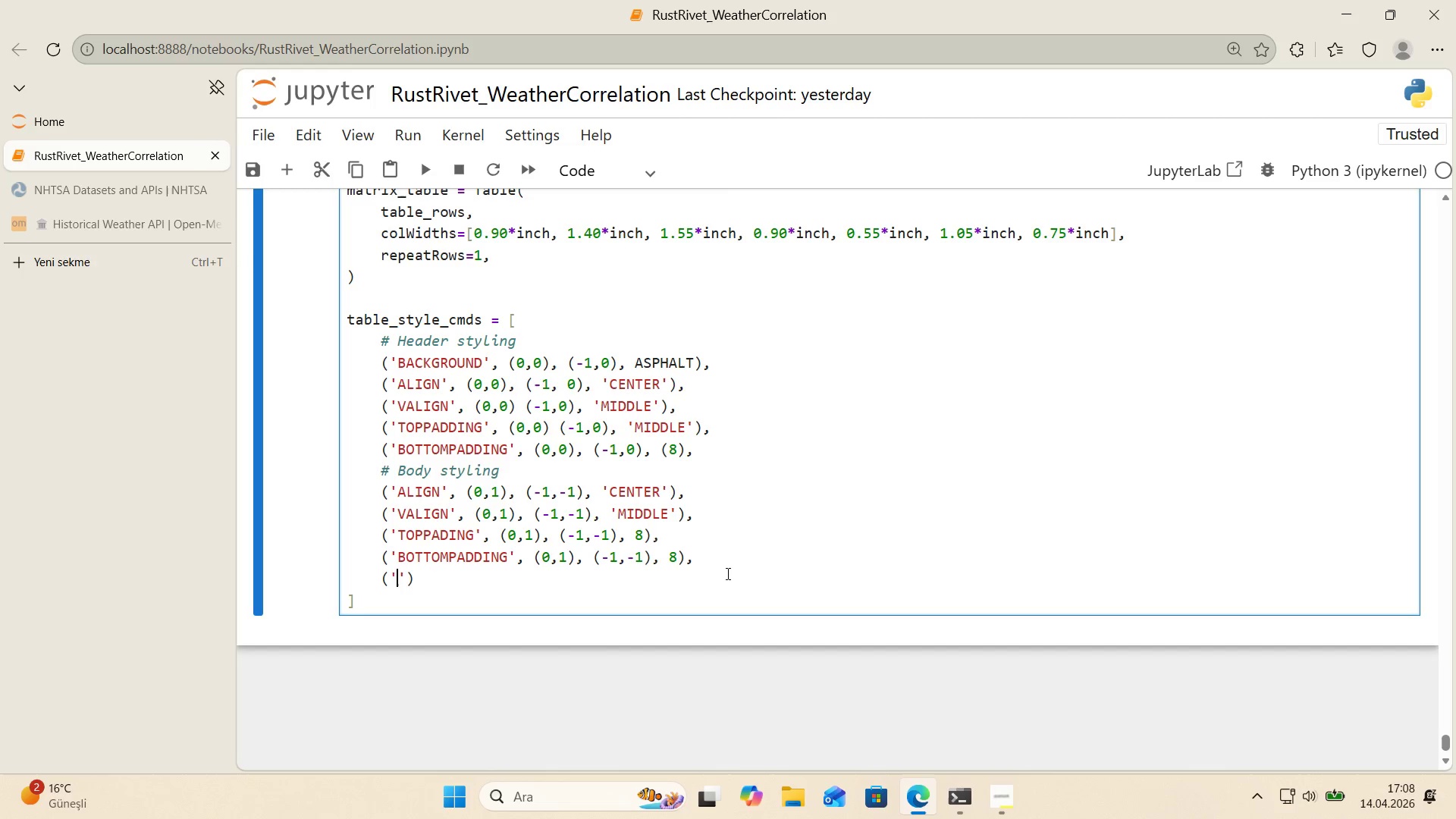 
key(ArrowLeft)
 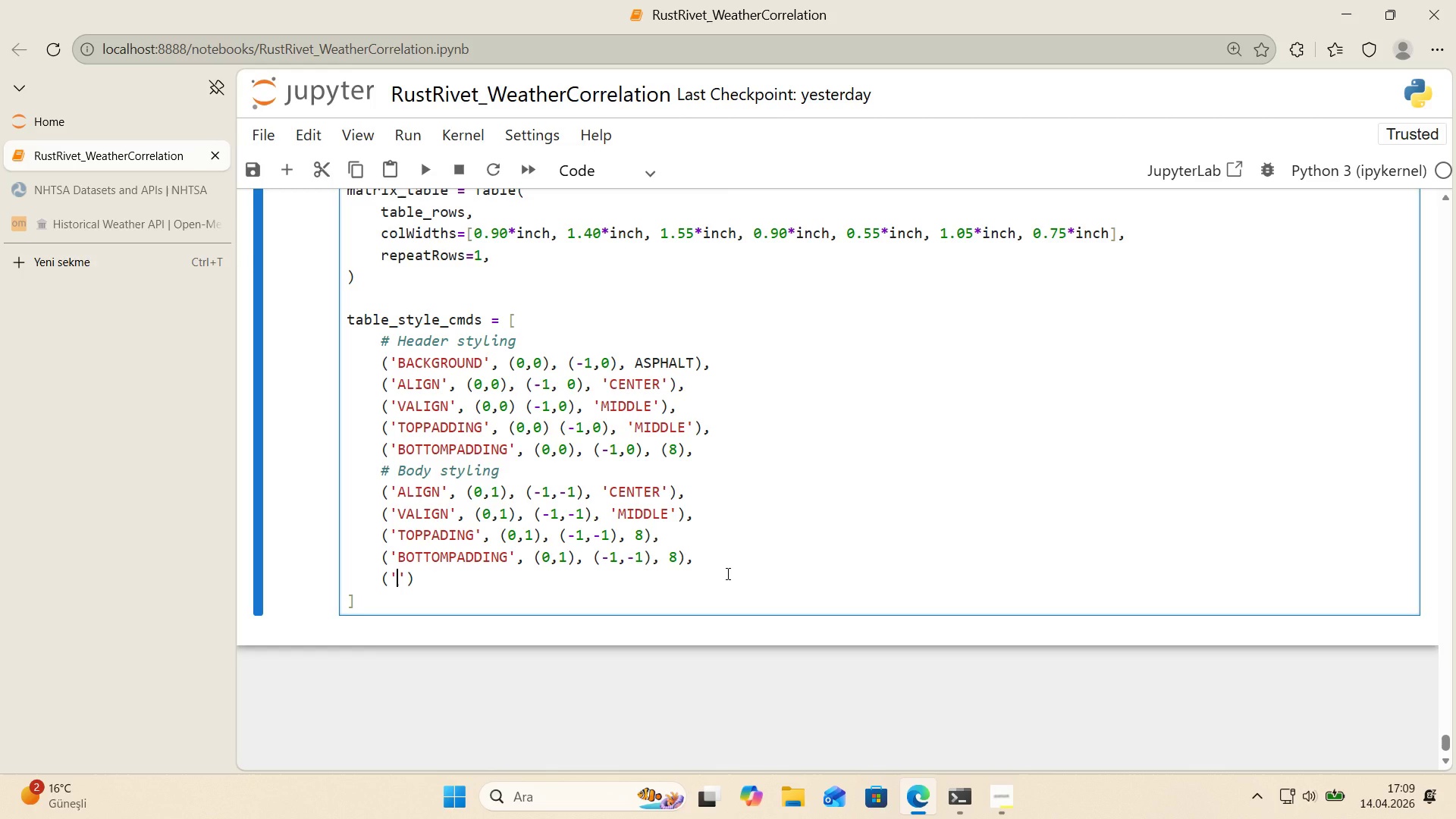 
wait(54.33)
 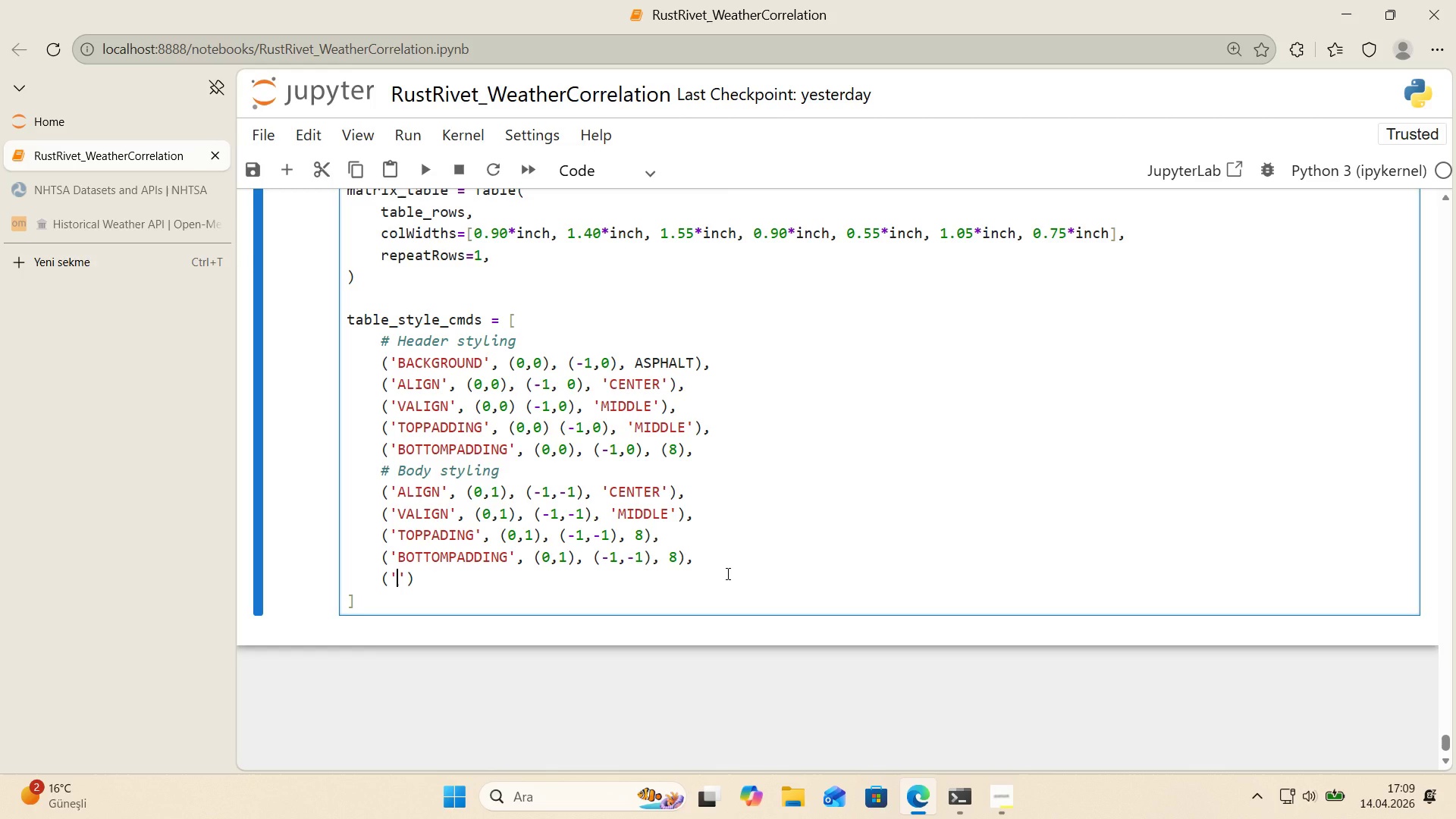 
type(LEFTPADDING)
 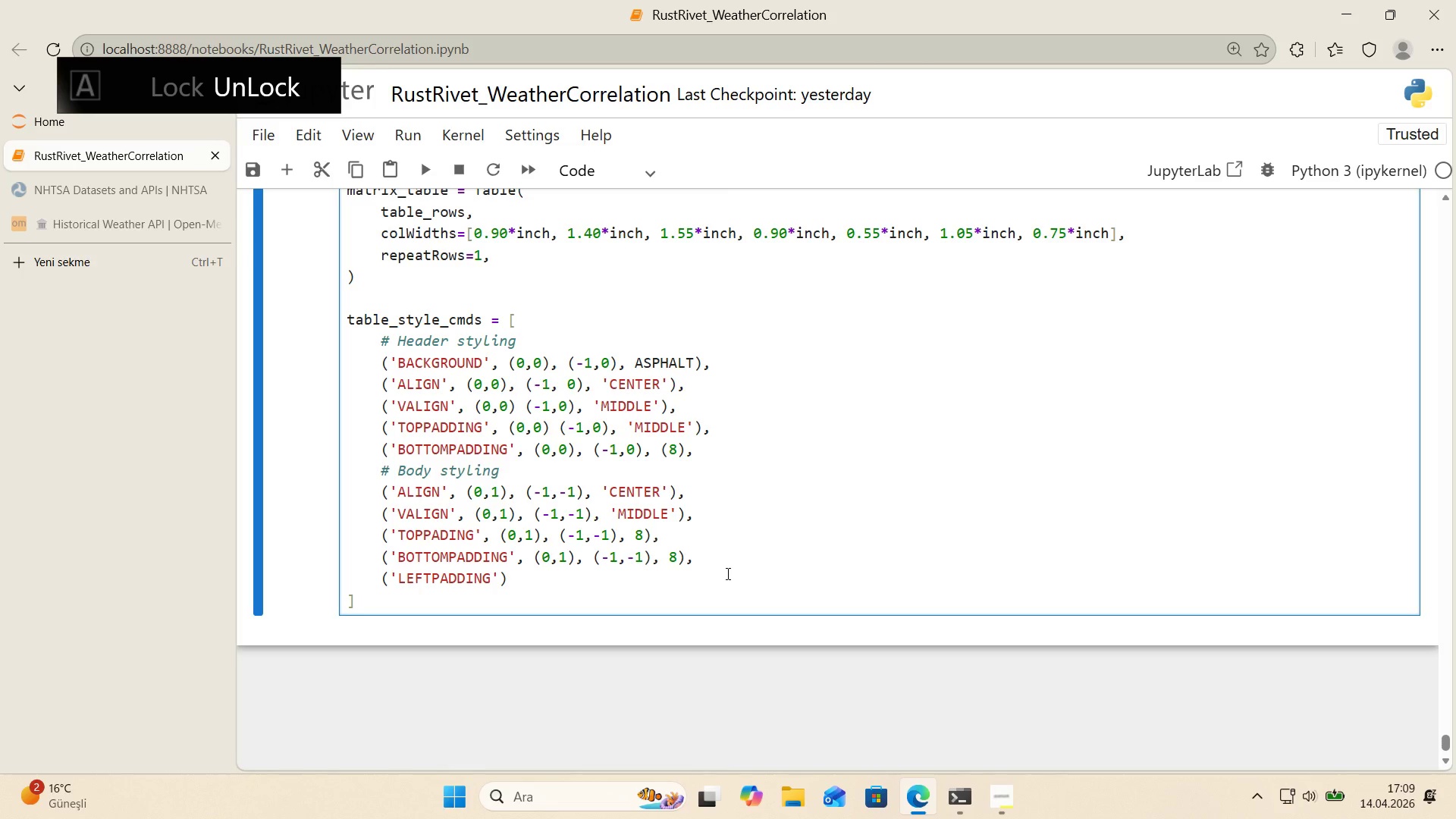 
key(ArrowRight)
 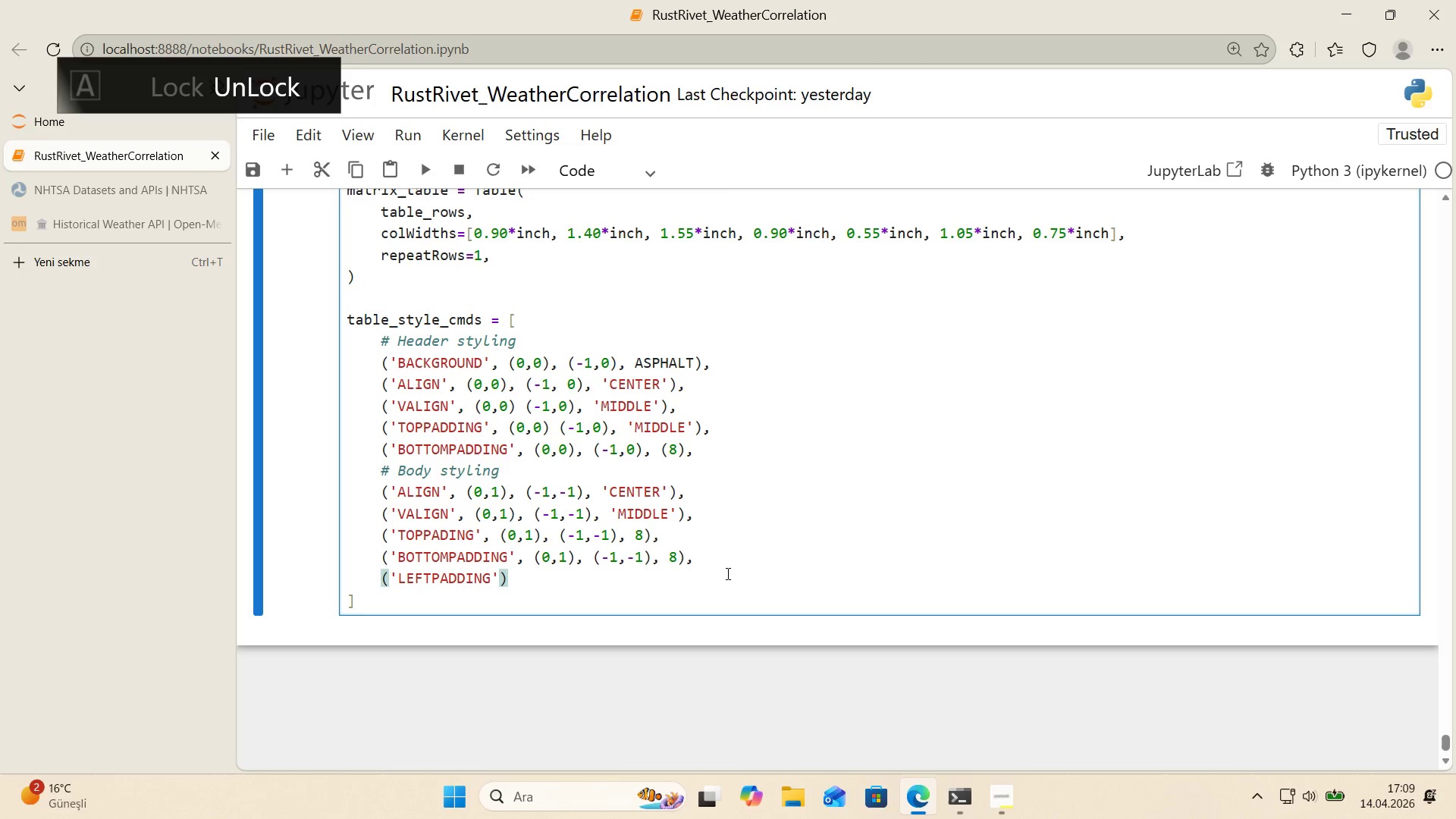 
type(, *()
 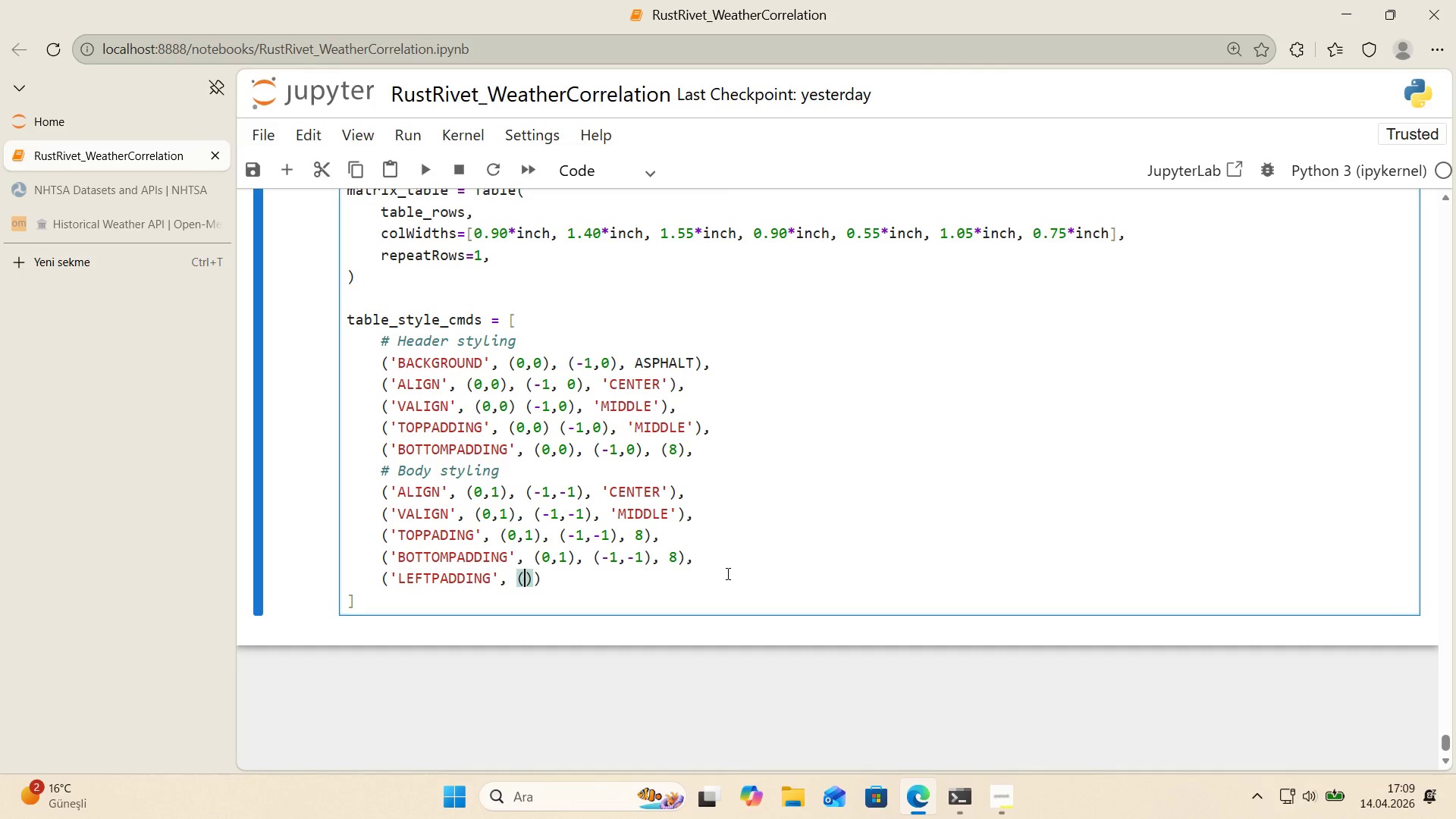 
 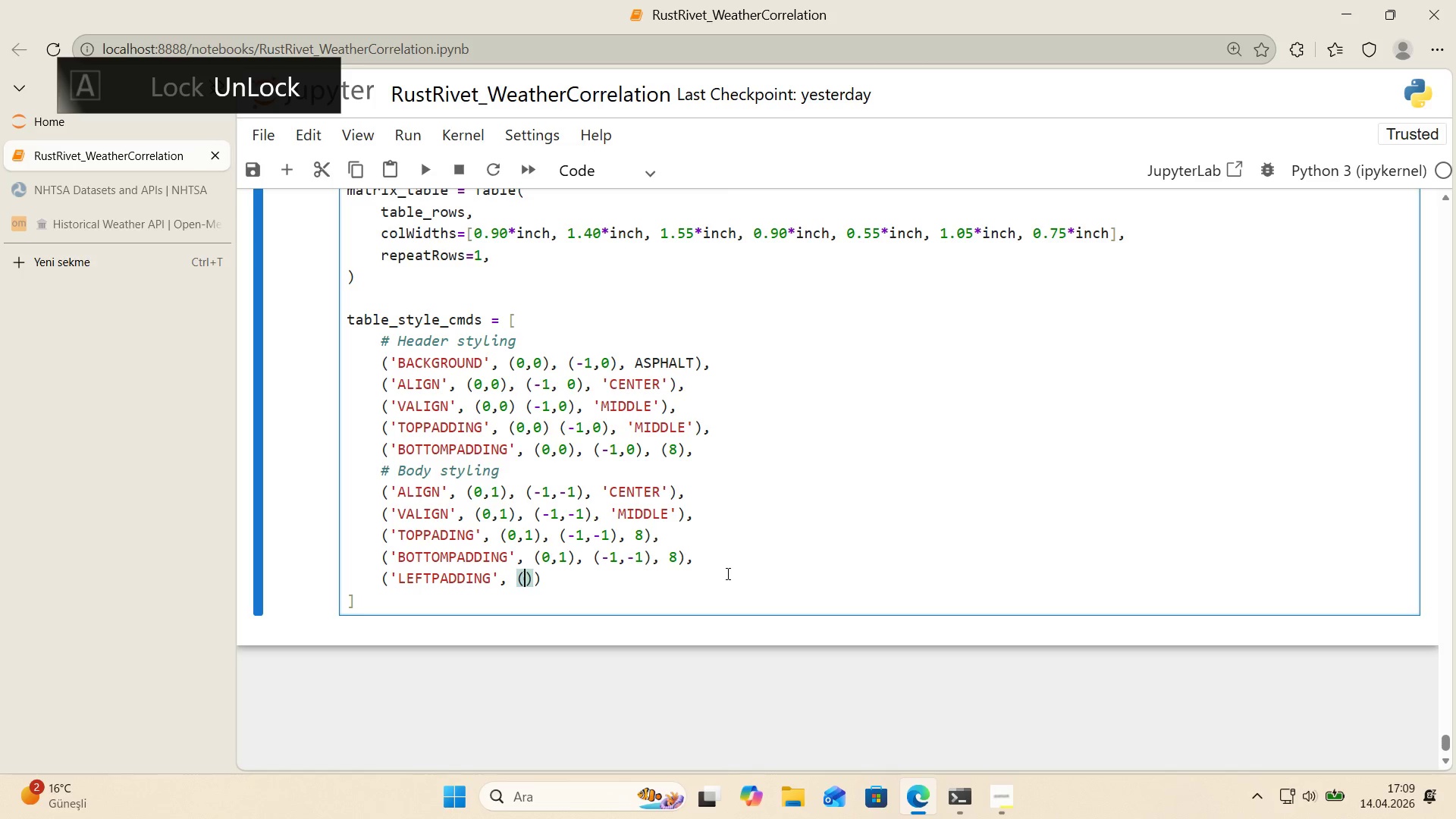 
key(ArrowLeft)
 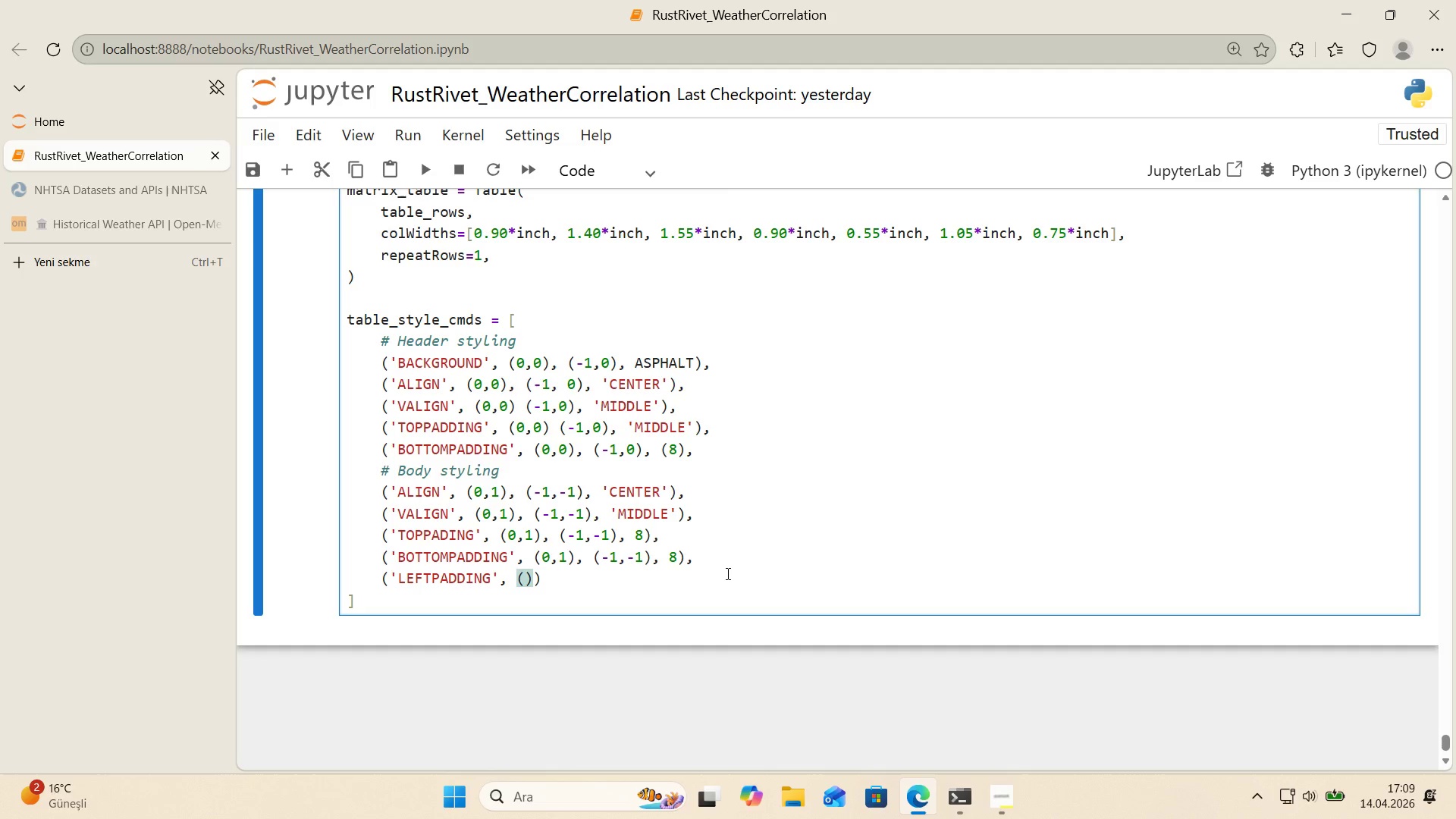 
key(0)
 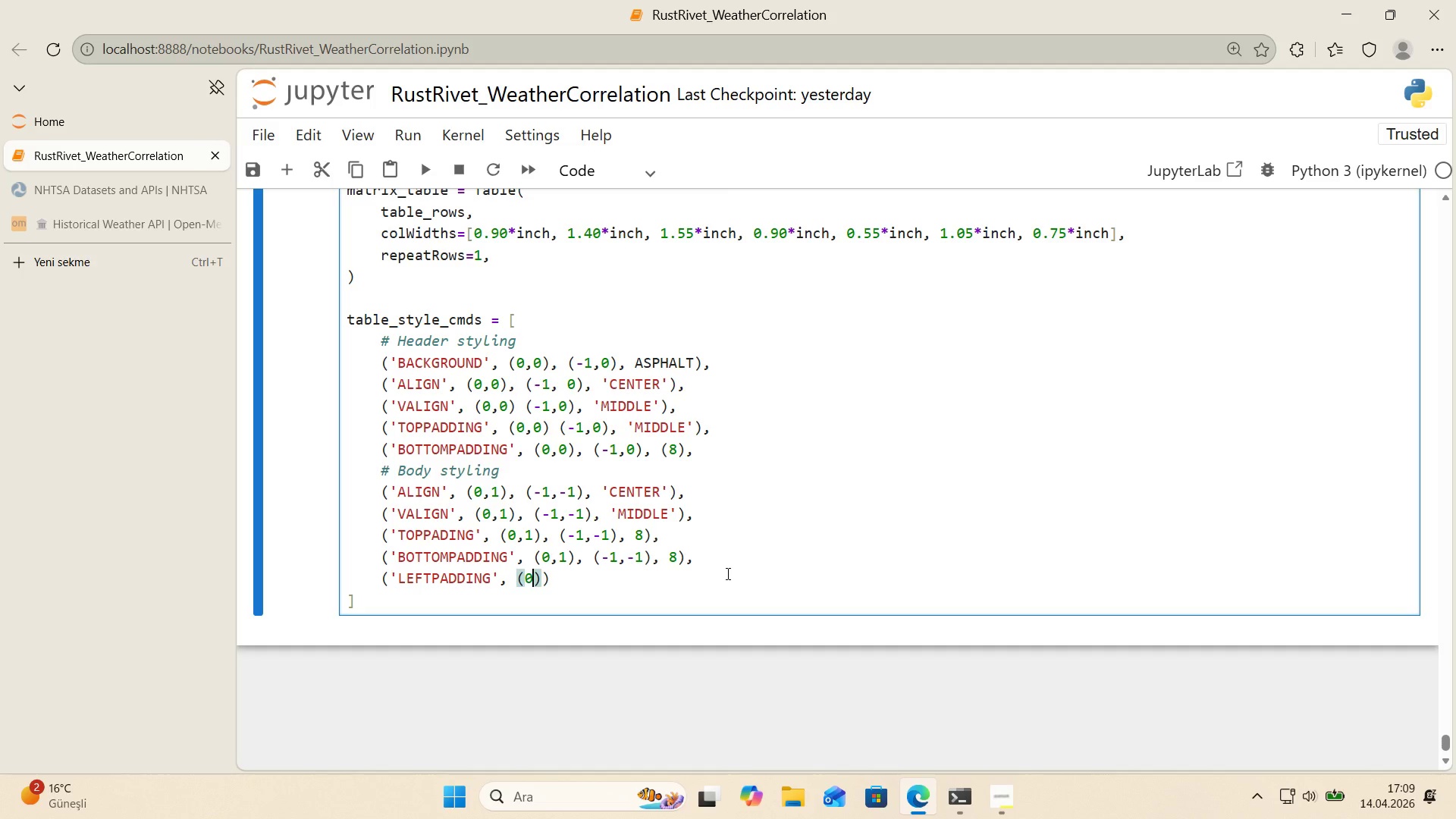 
key(Comma)
 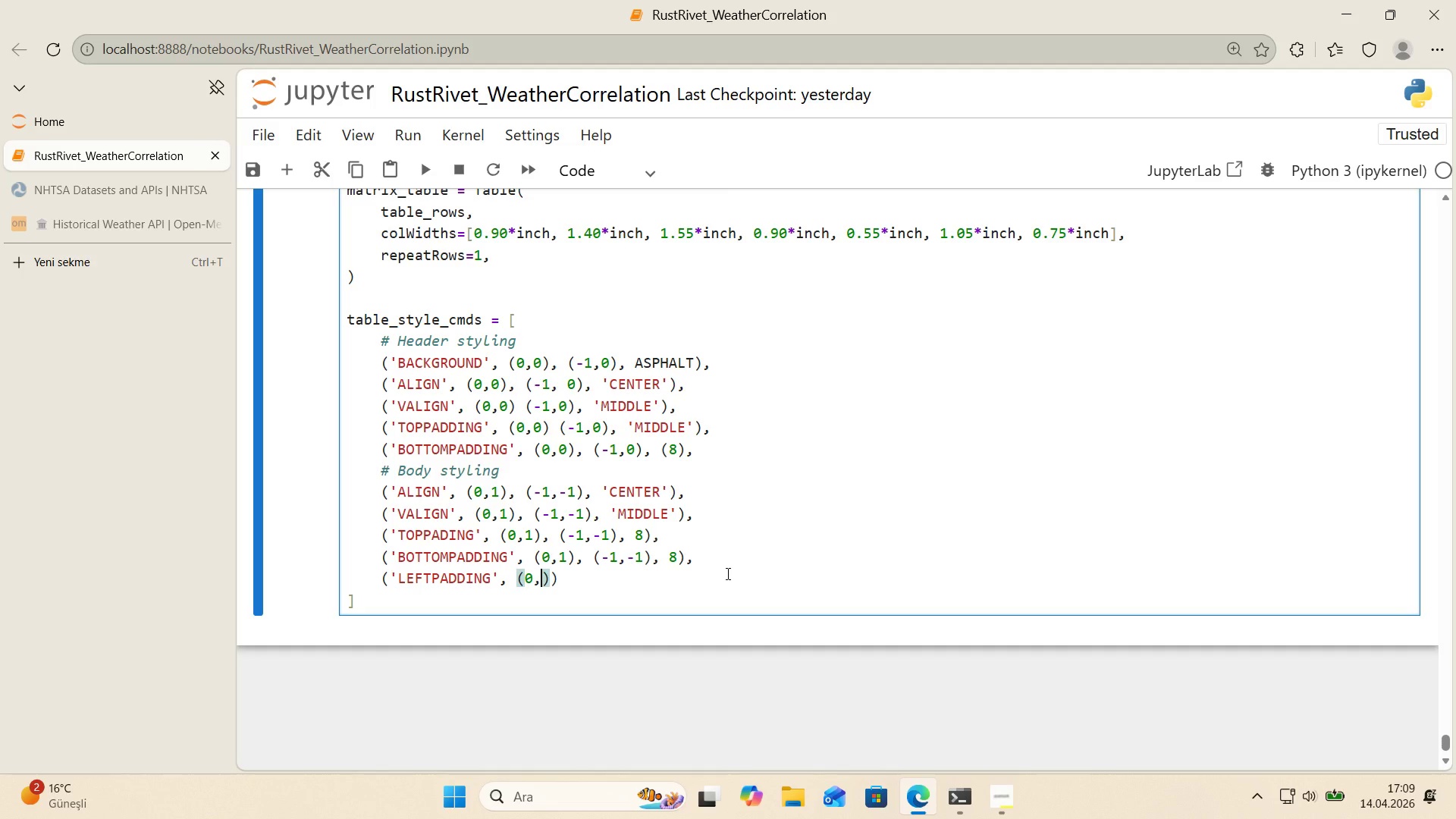 
key(0)
 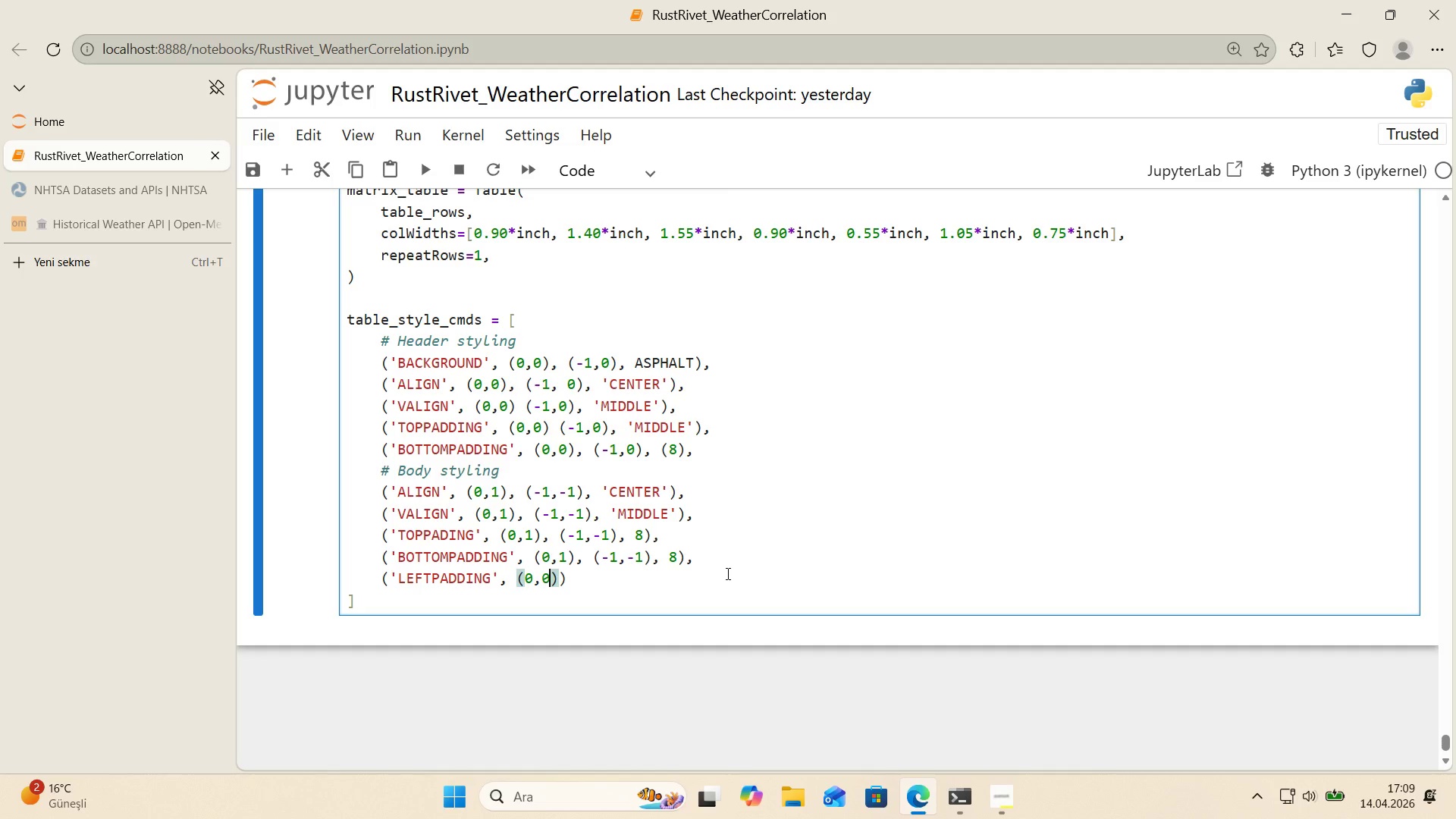 
key(ArrowRight)
 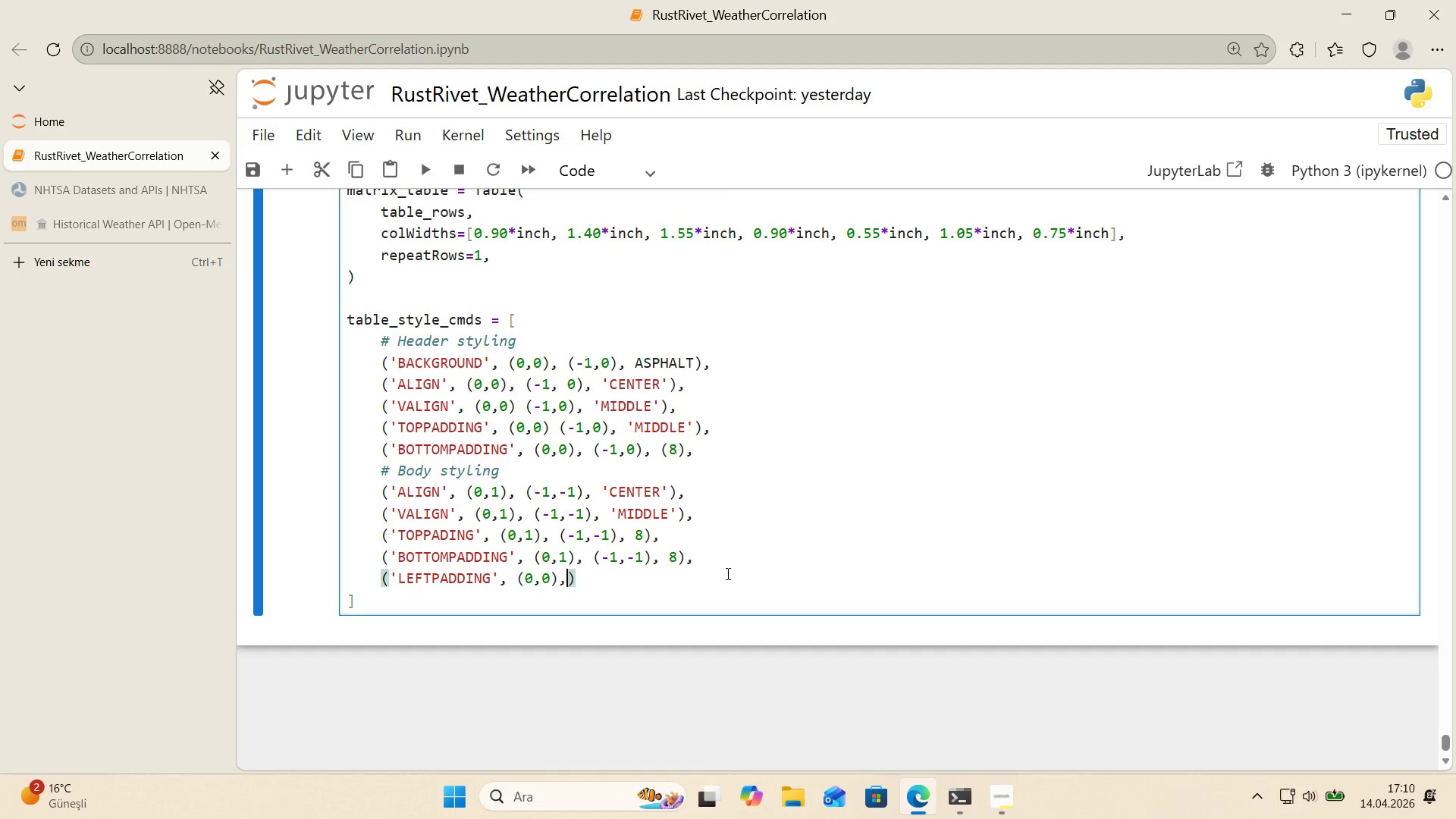 
type(, *()
 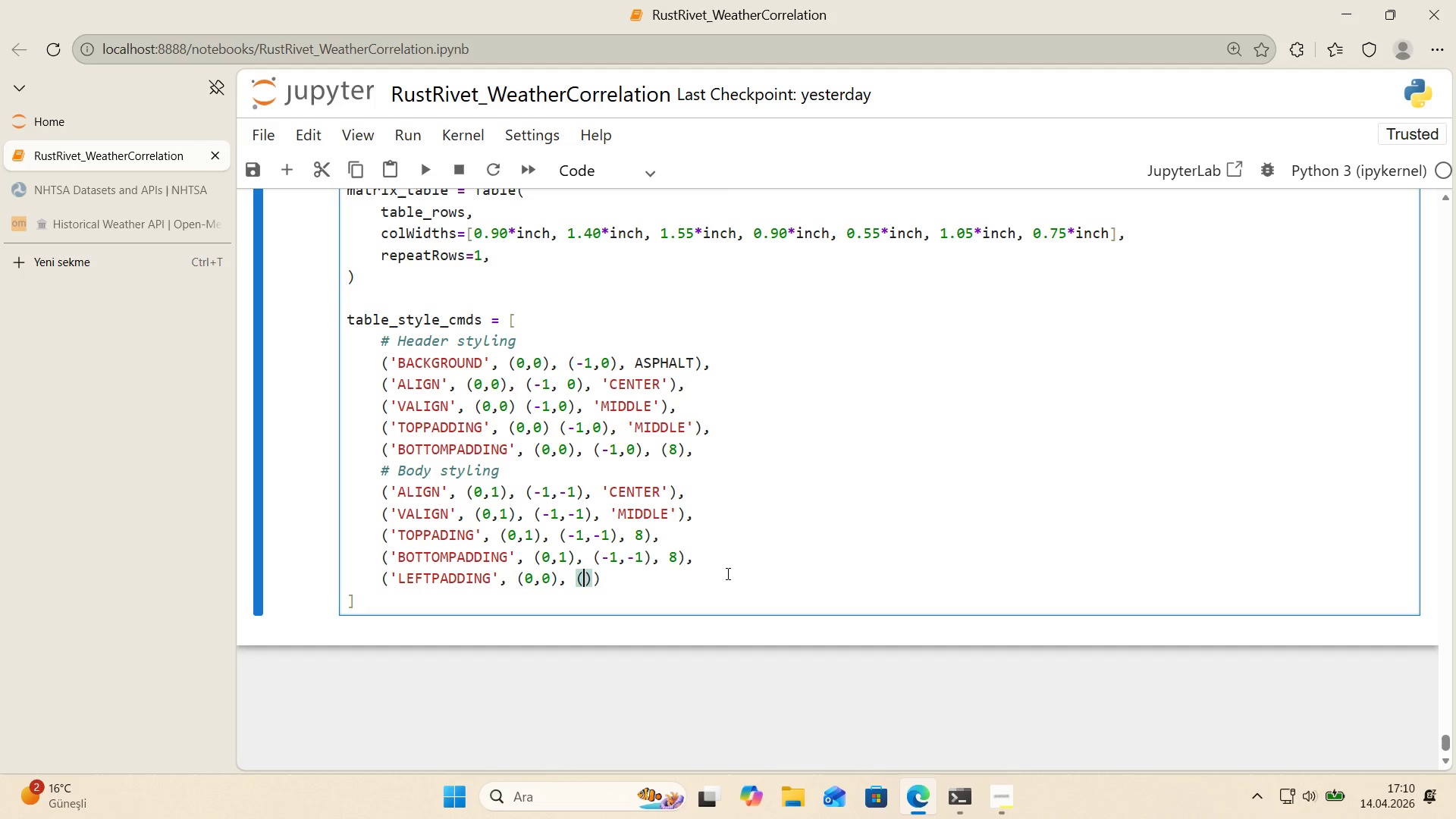 
 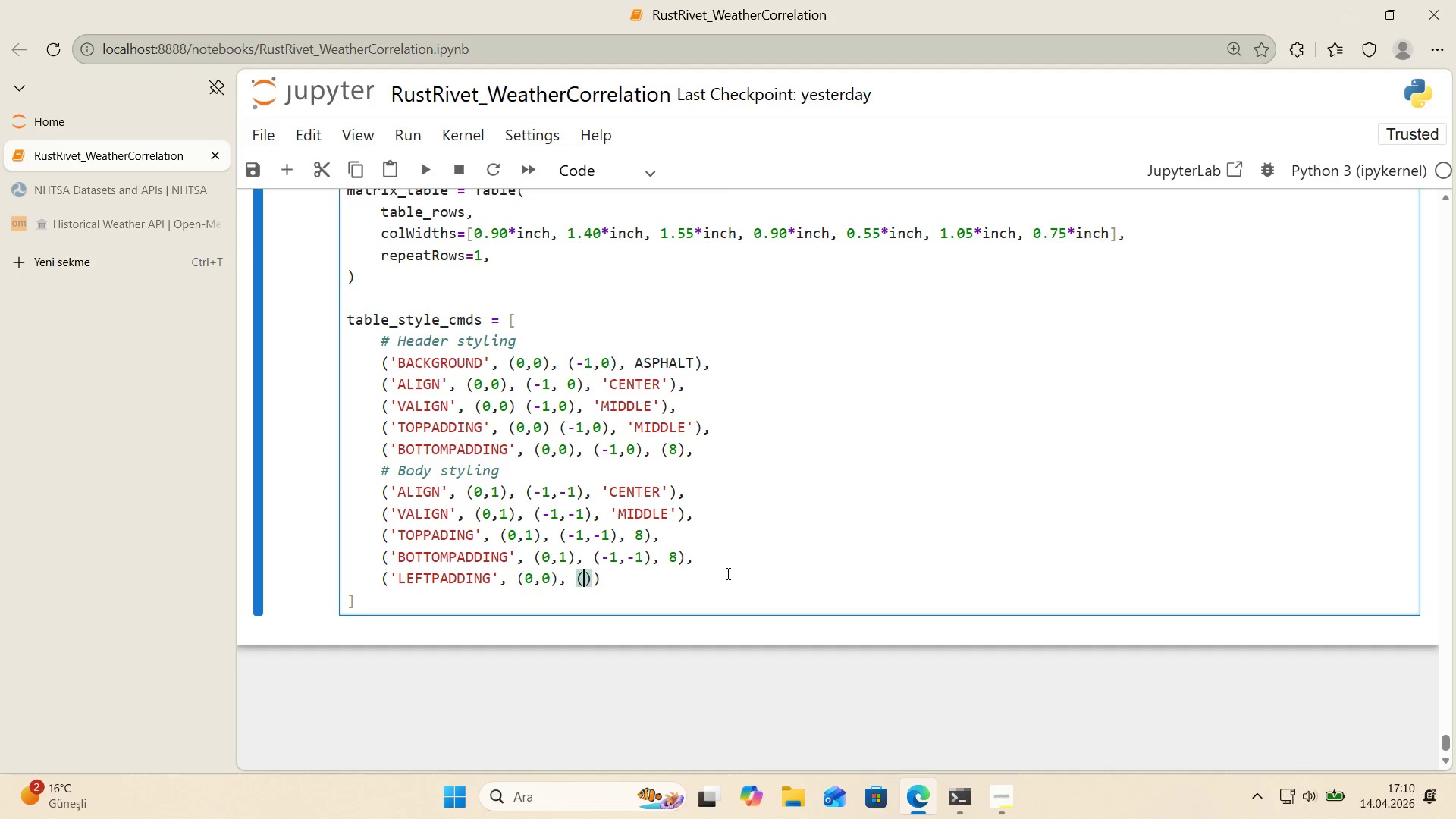 
key(ArrowLeft)
 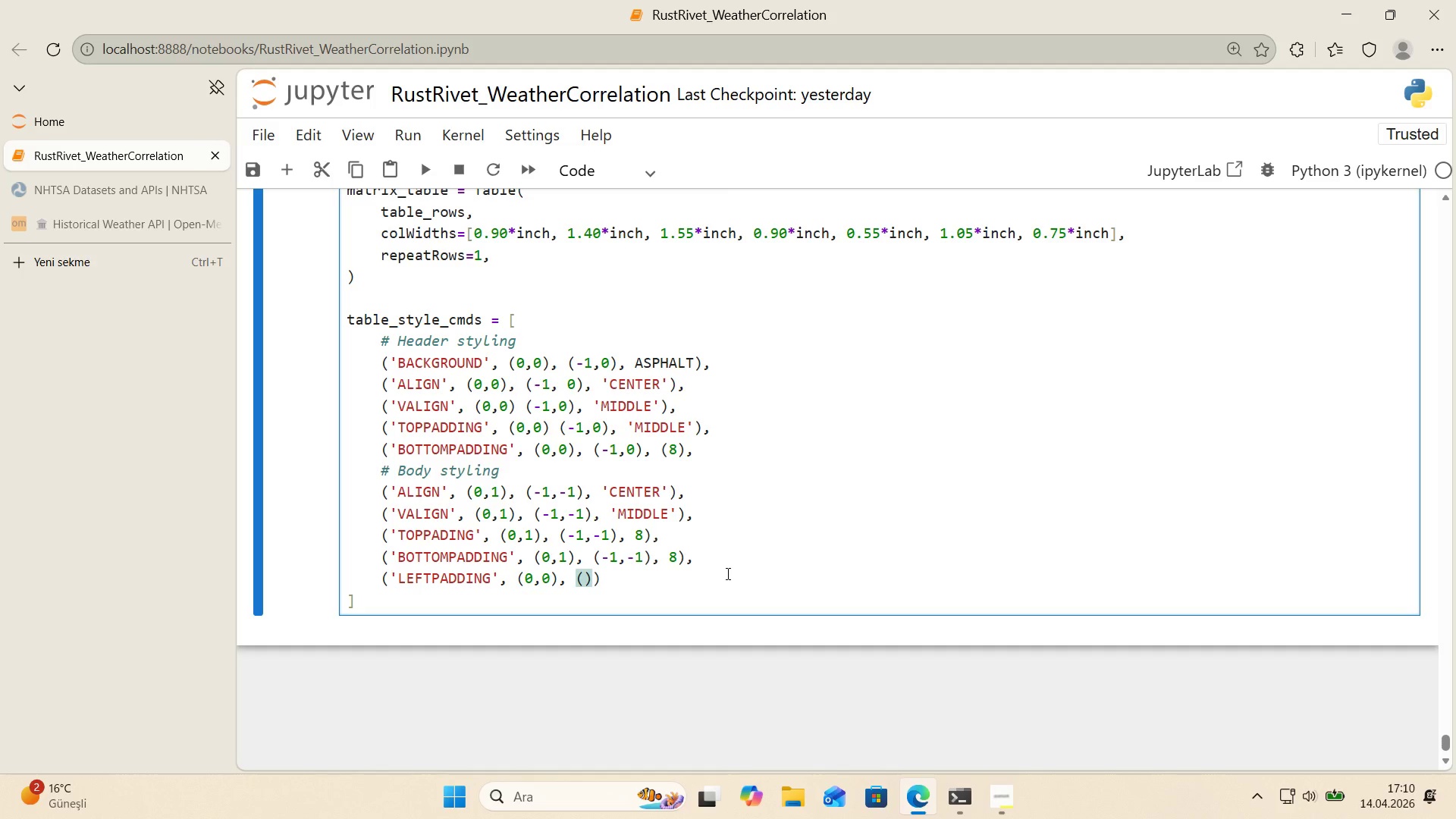 
key(Minus)
 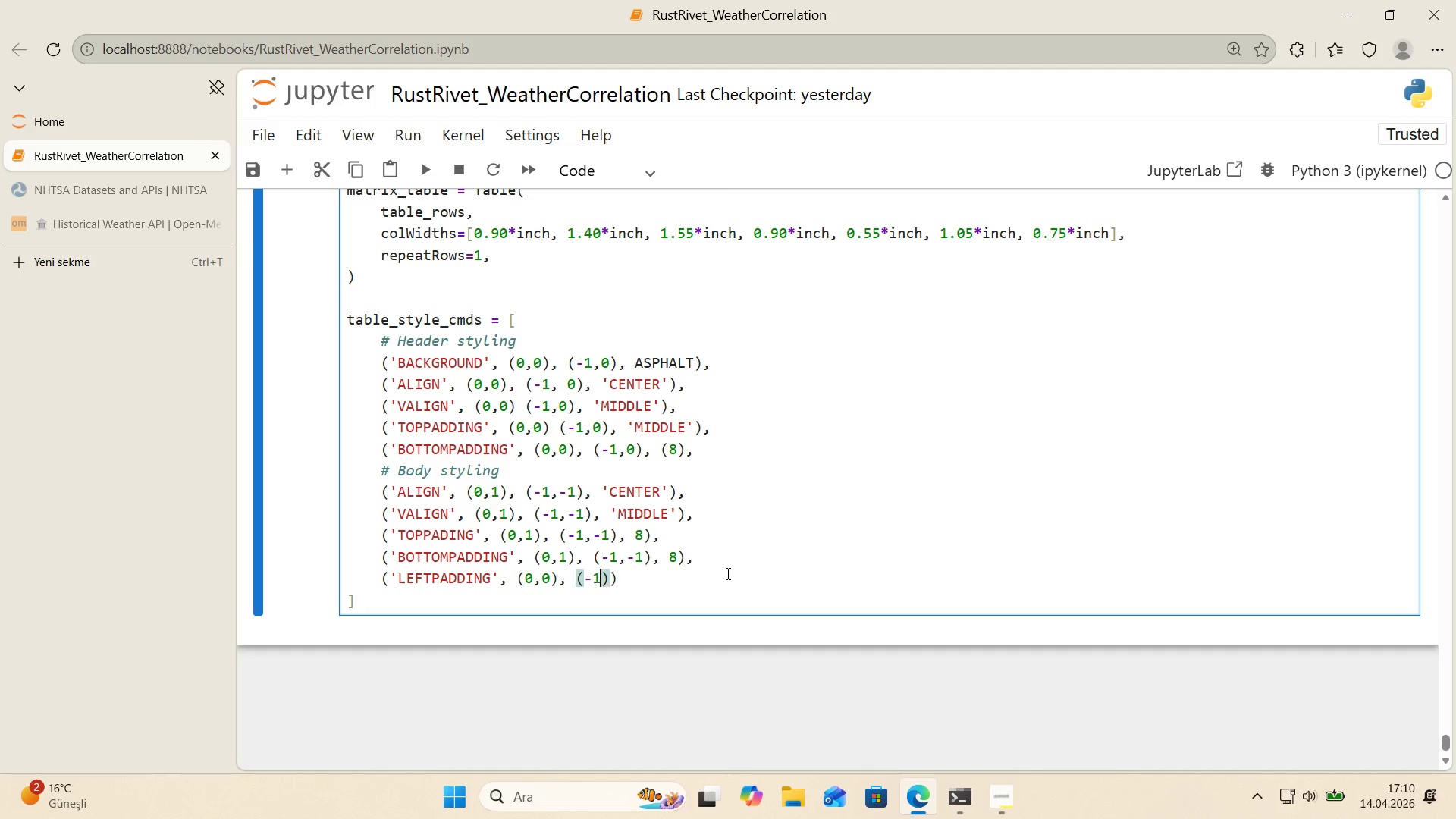 
key(1)
 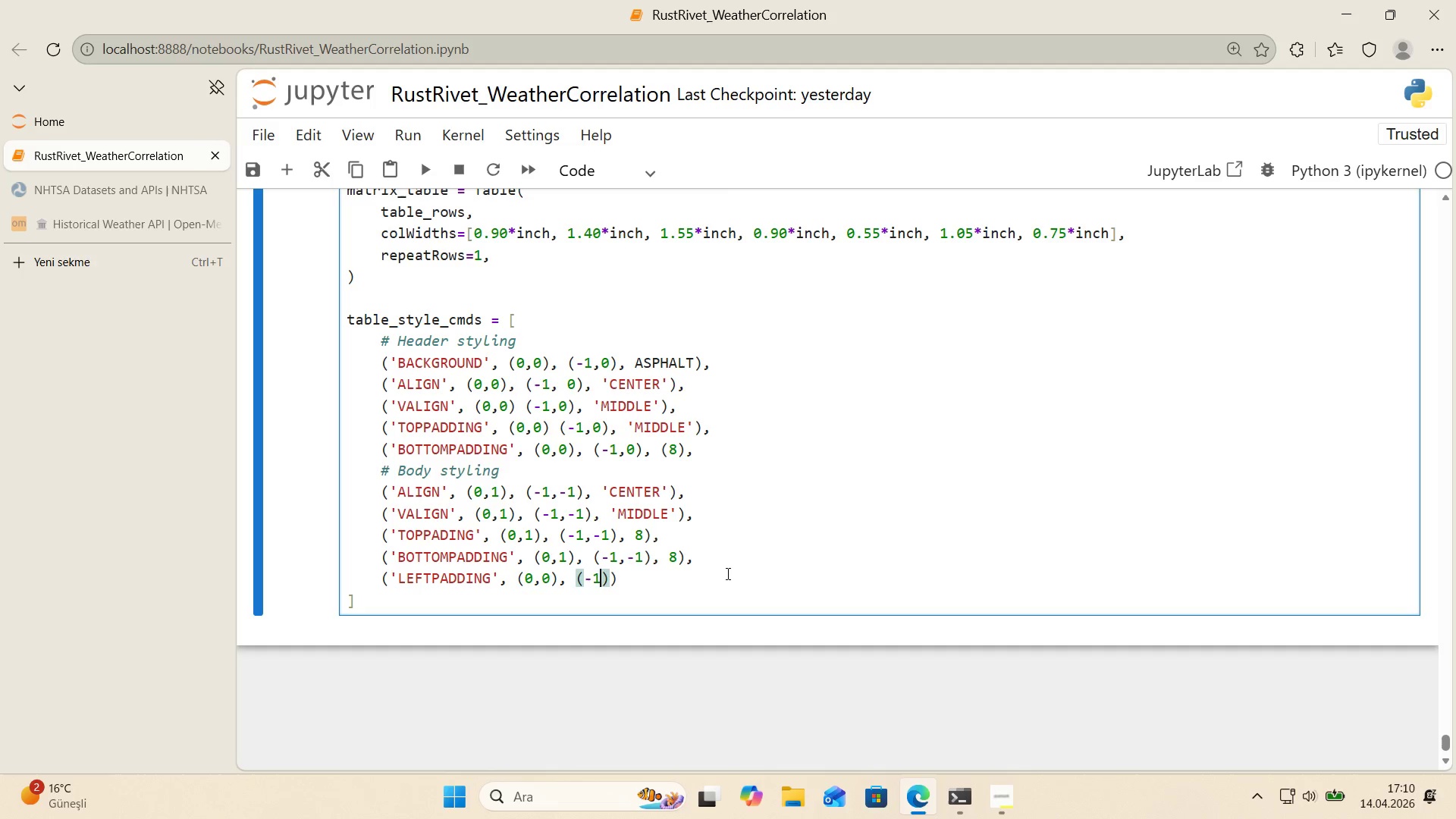 
key(Comma)
 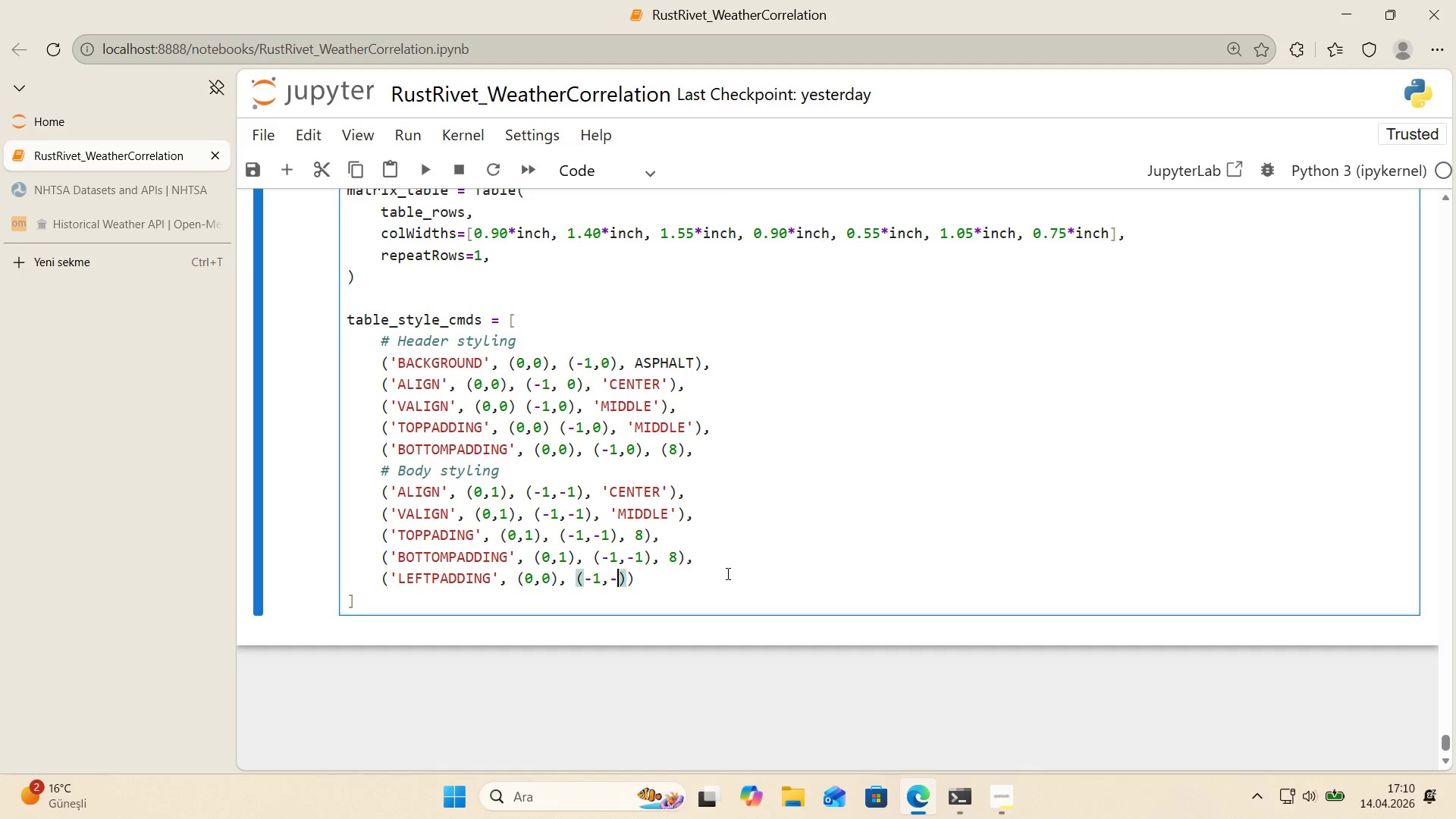 
key(Minus)
 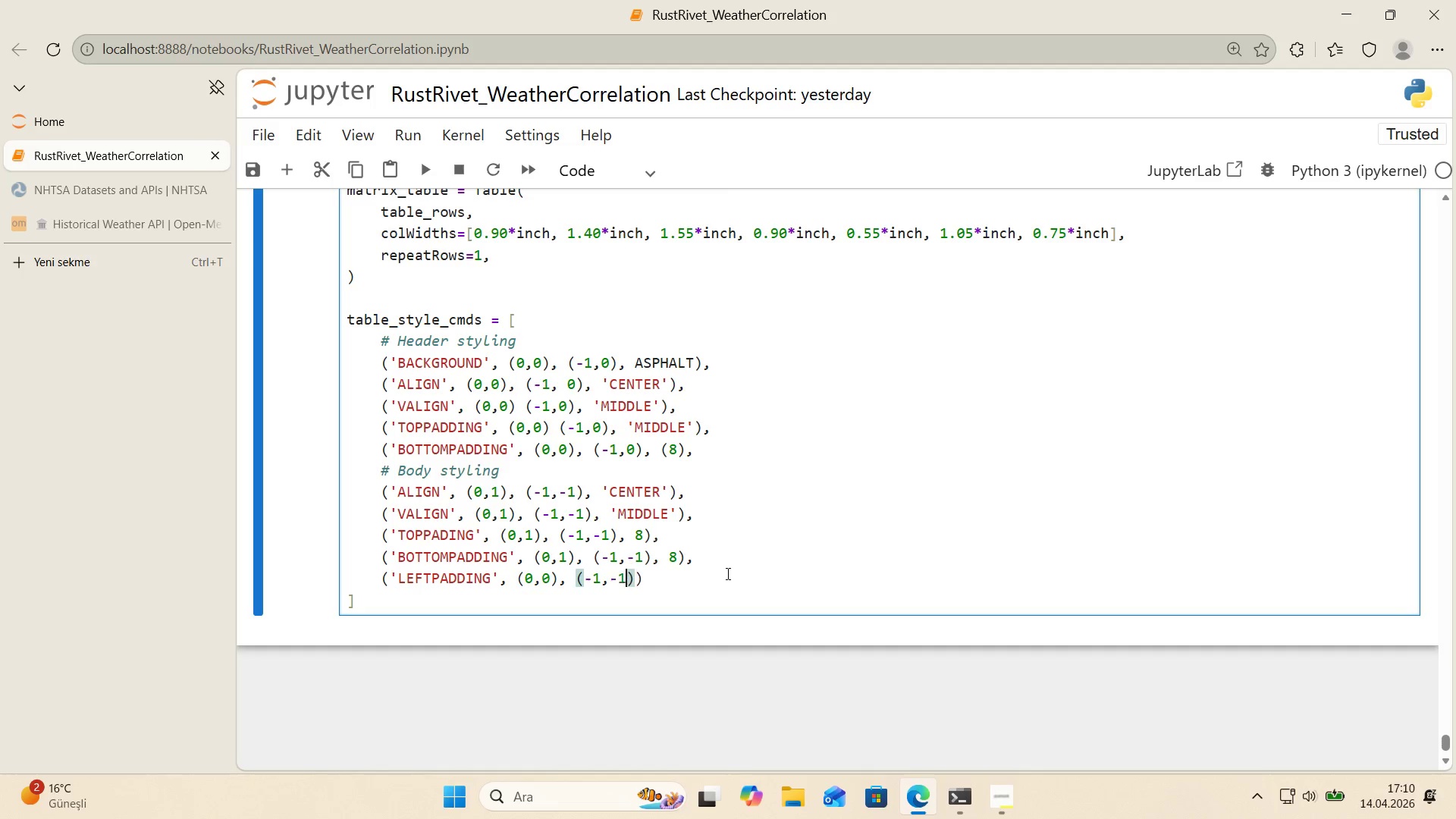 
key(1)
 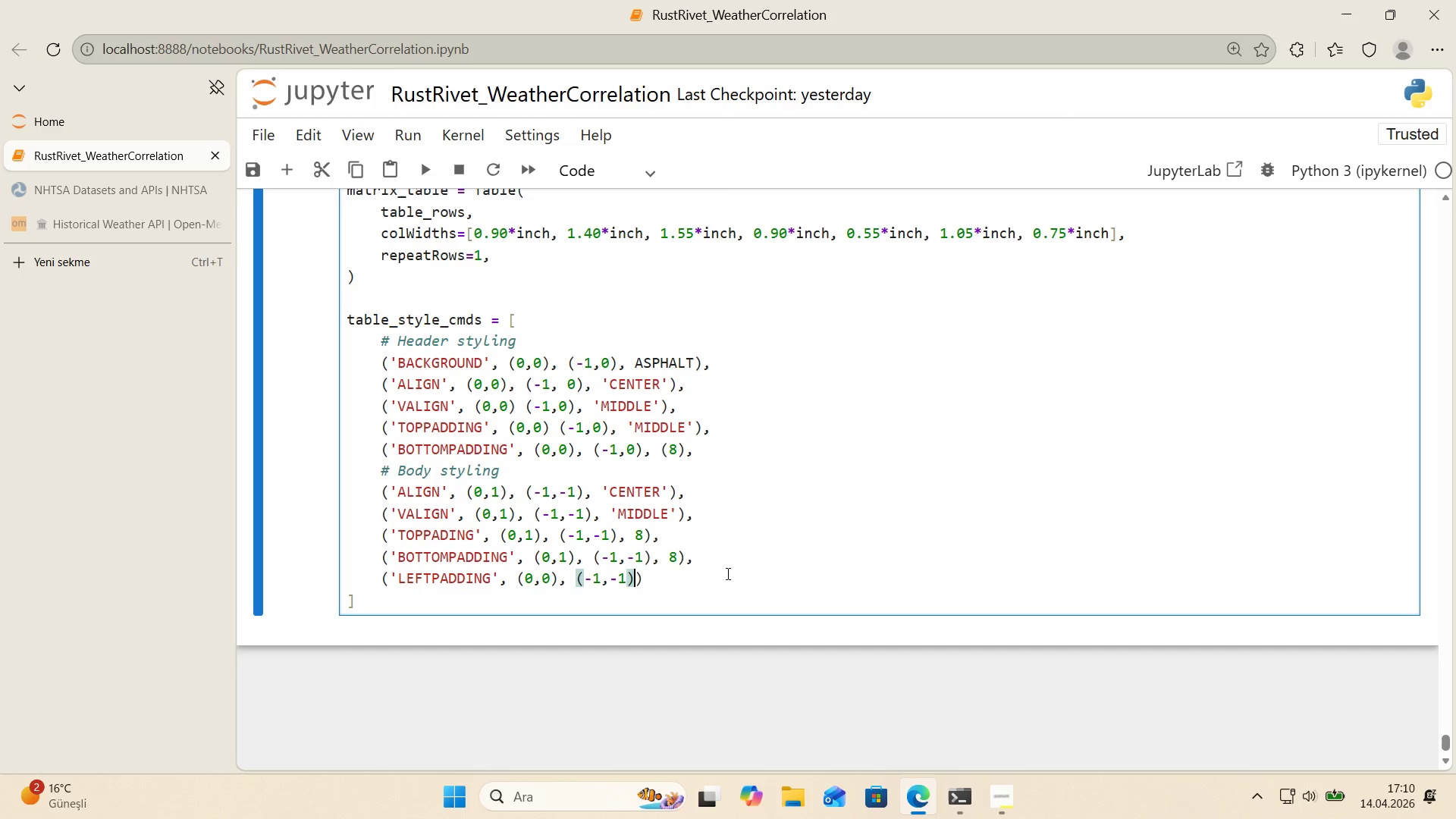 
key(ArrowRight)
 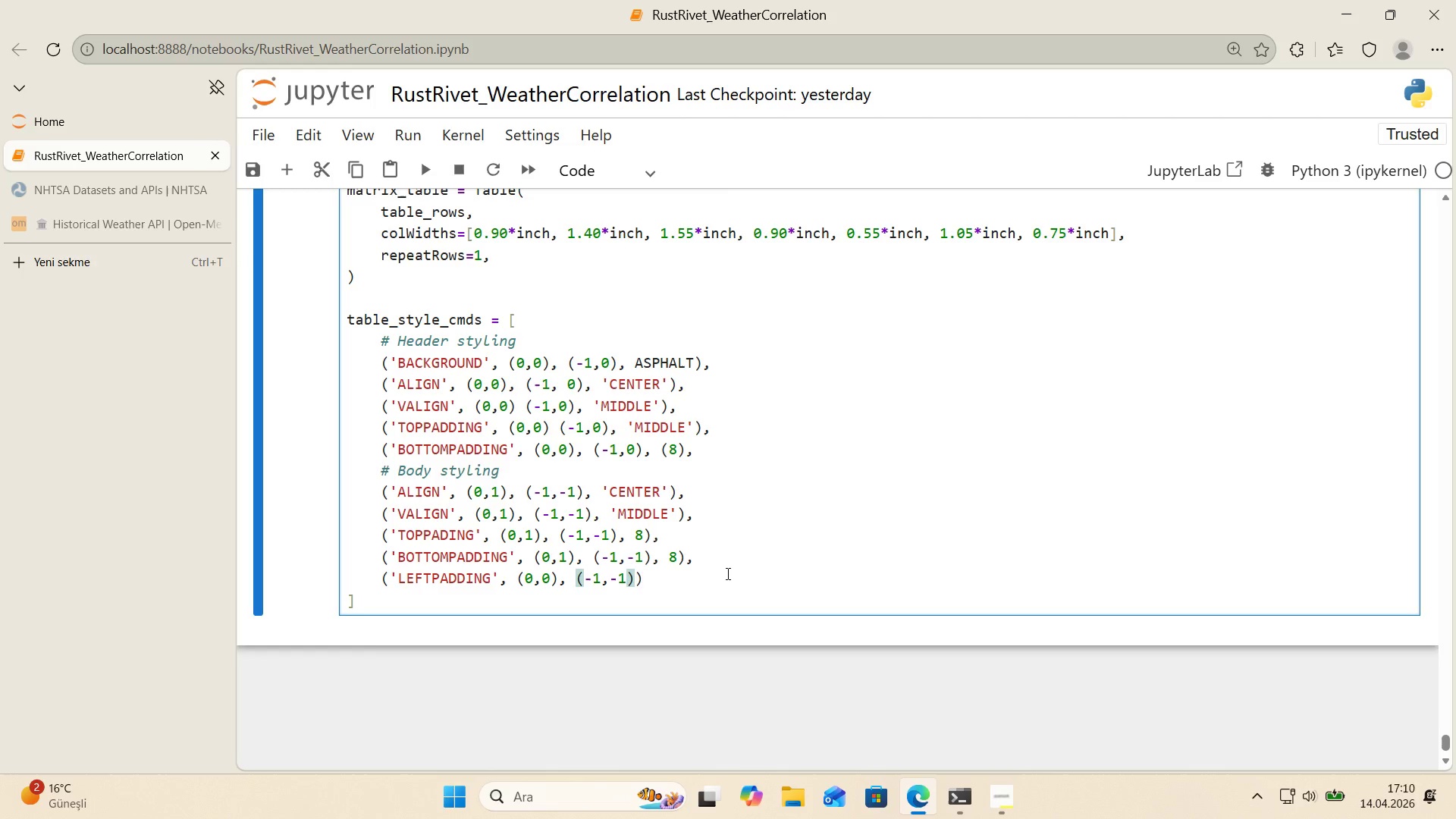 
key(Comma)
 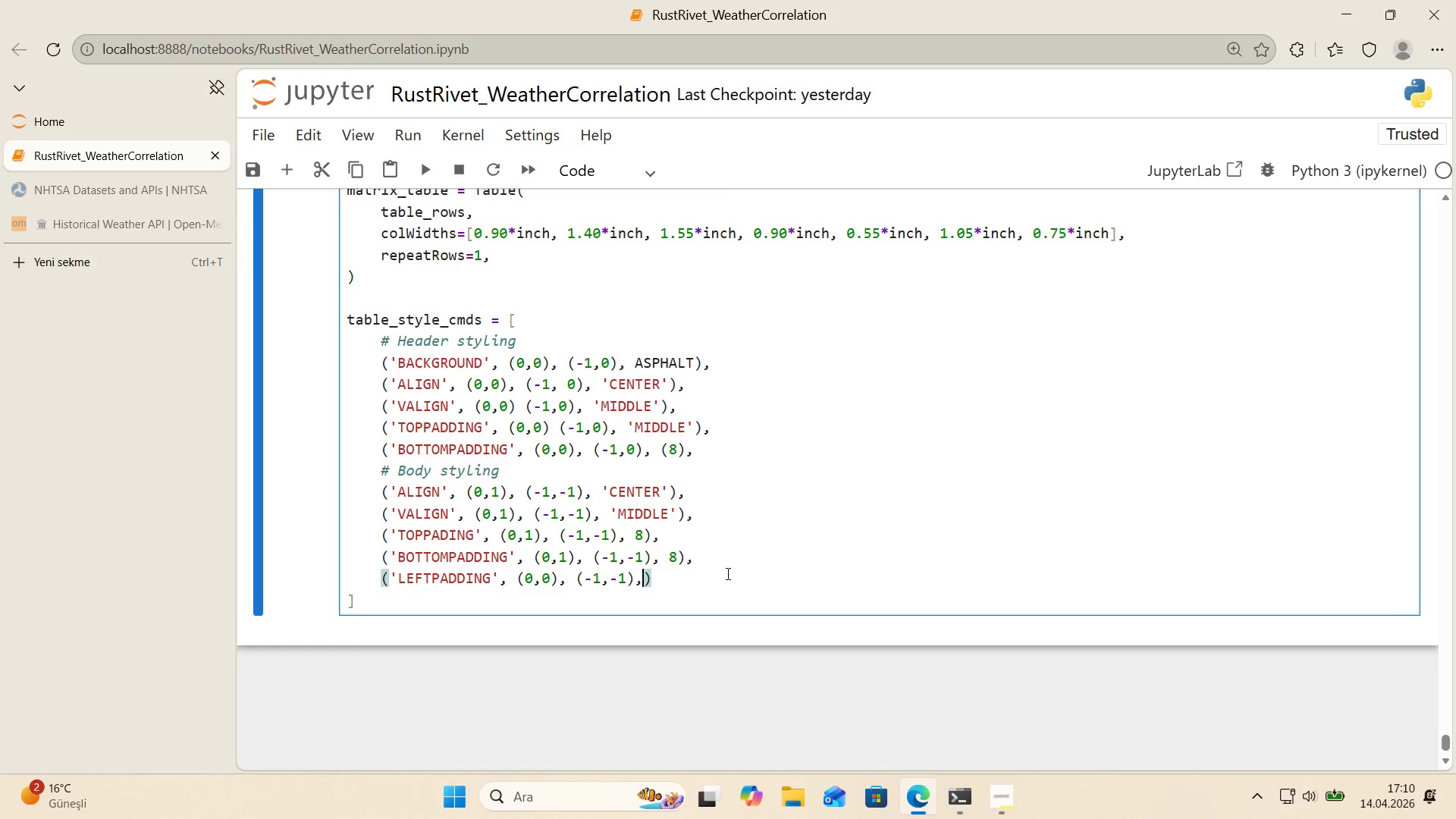 
key(Space)
 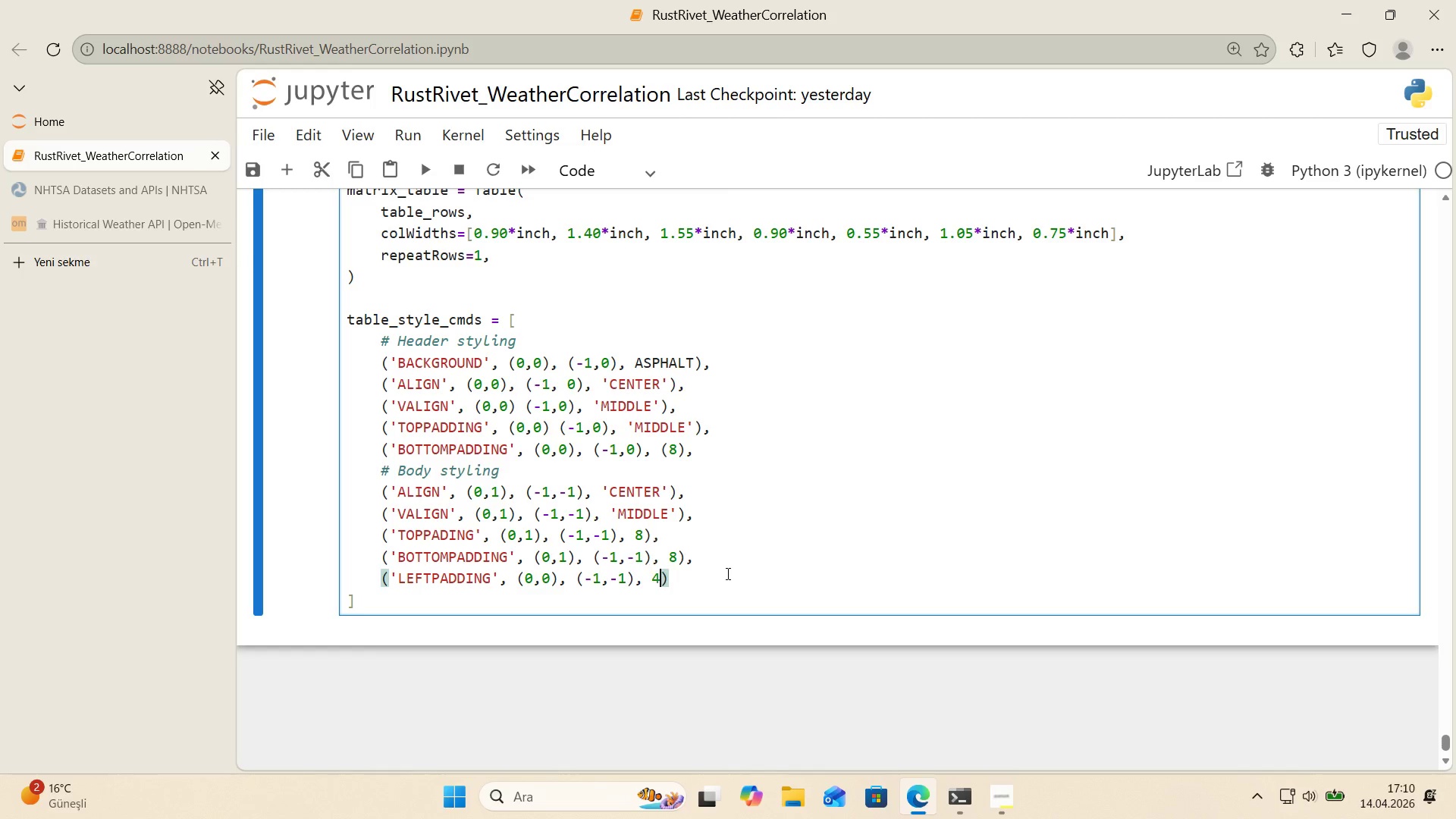 
key(4)
 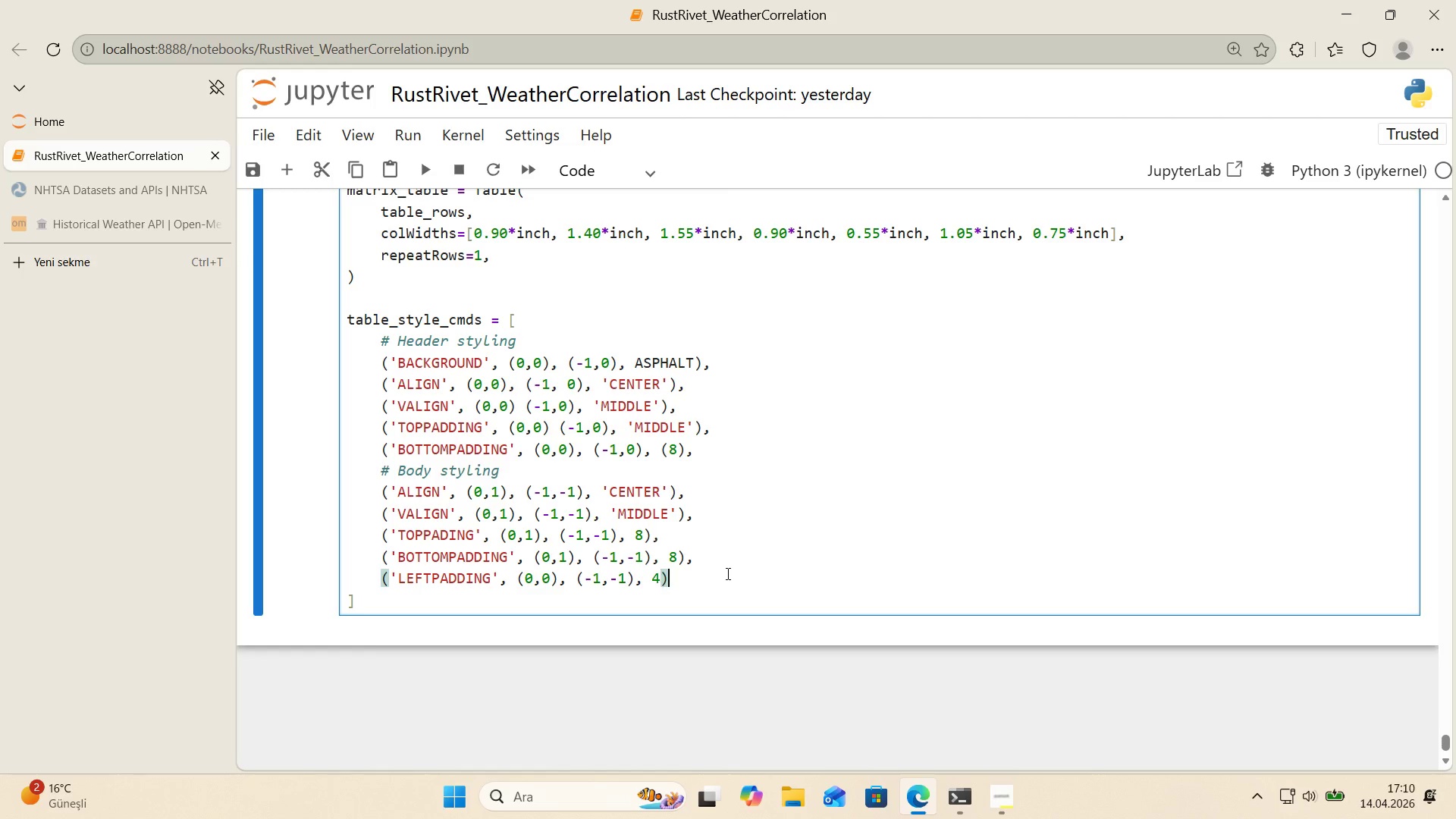 
key(ArrowRight)
 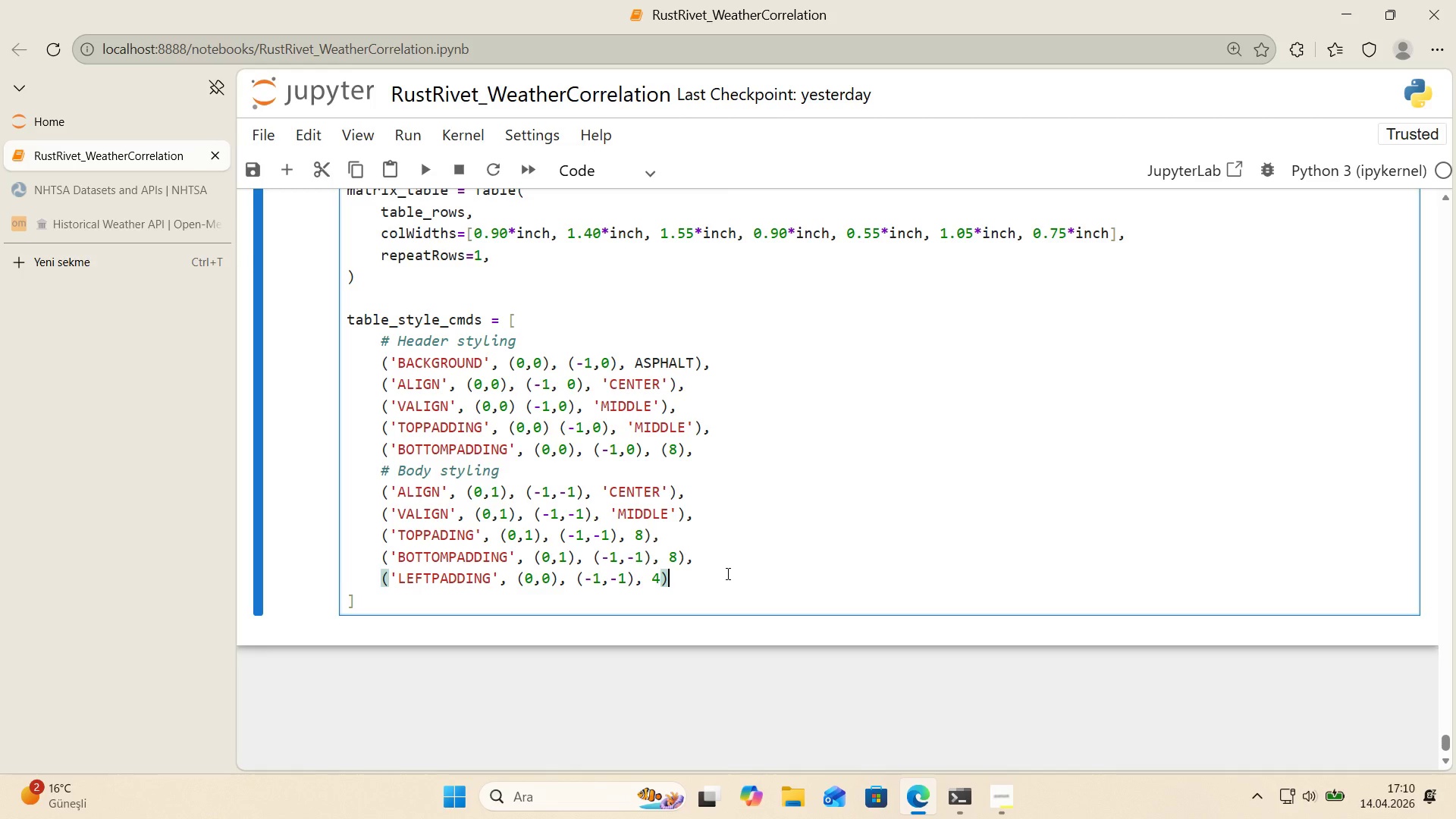 
key(Enter)
 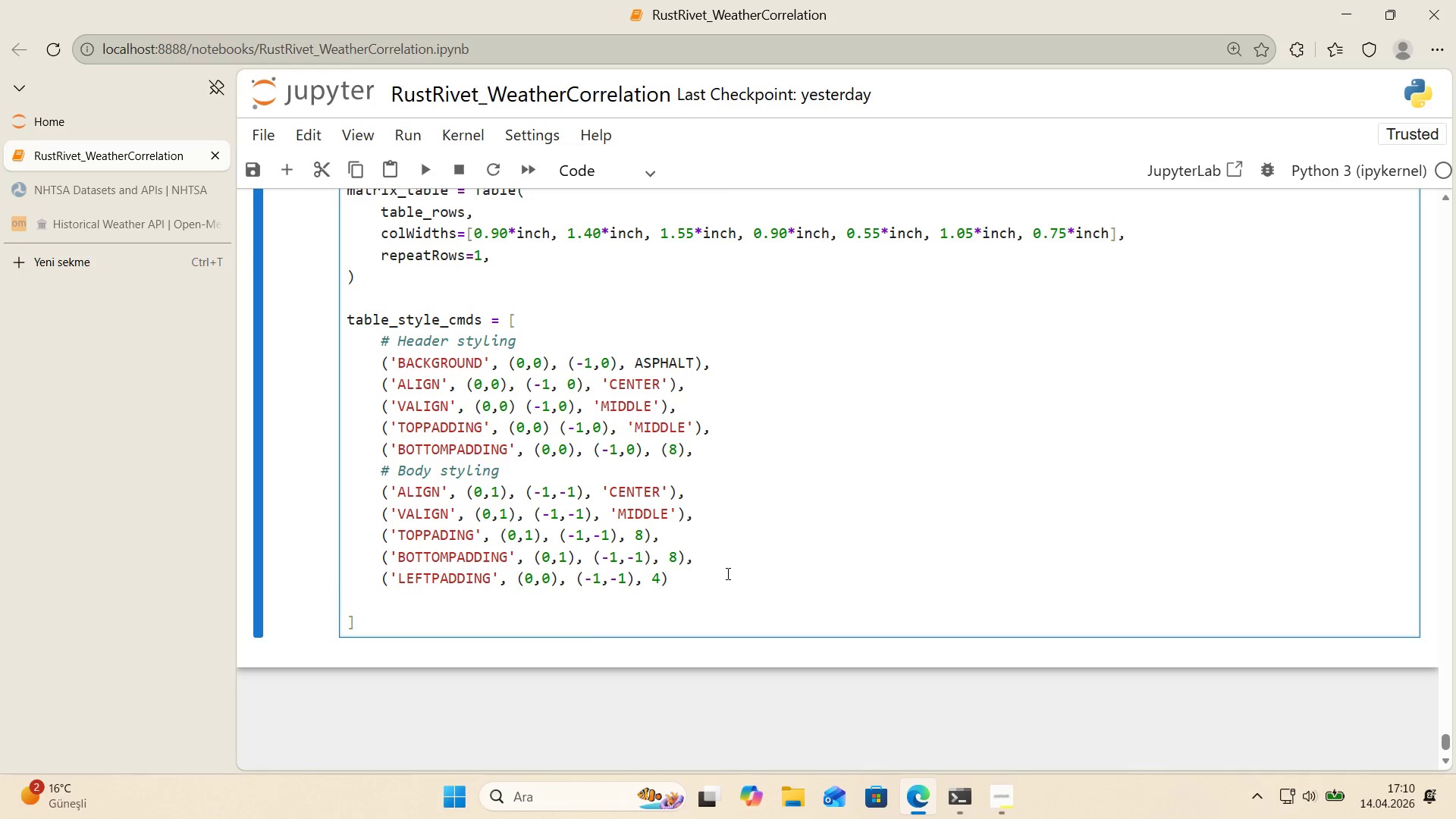 
key(Backspace)
 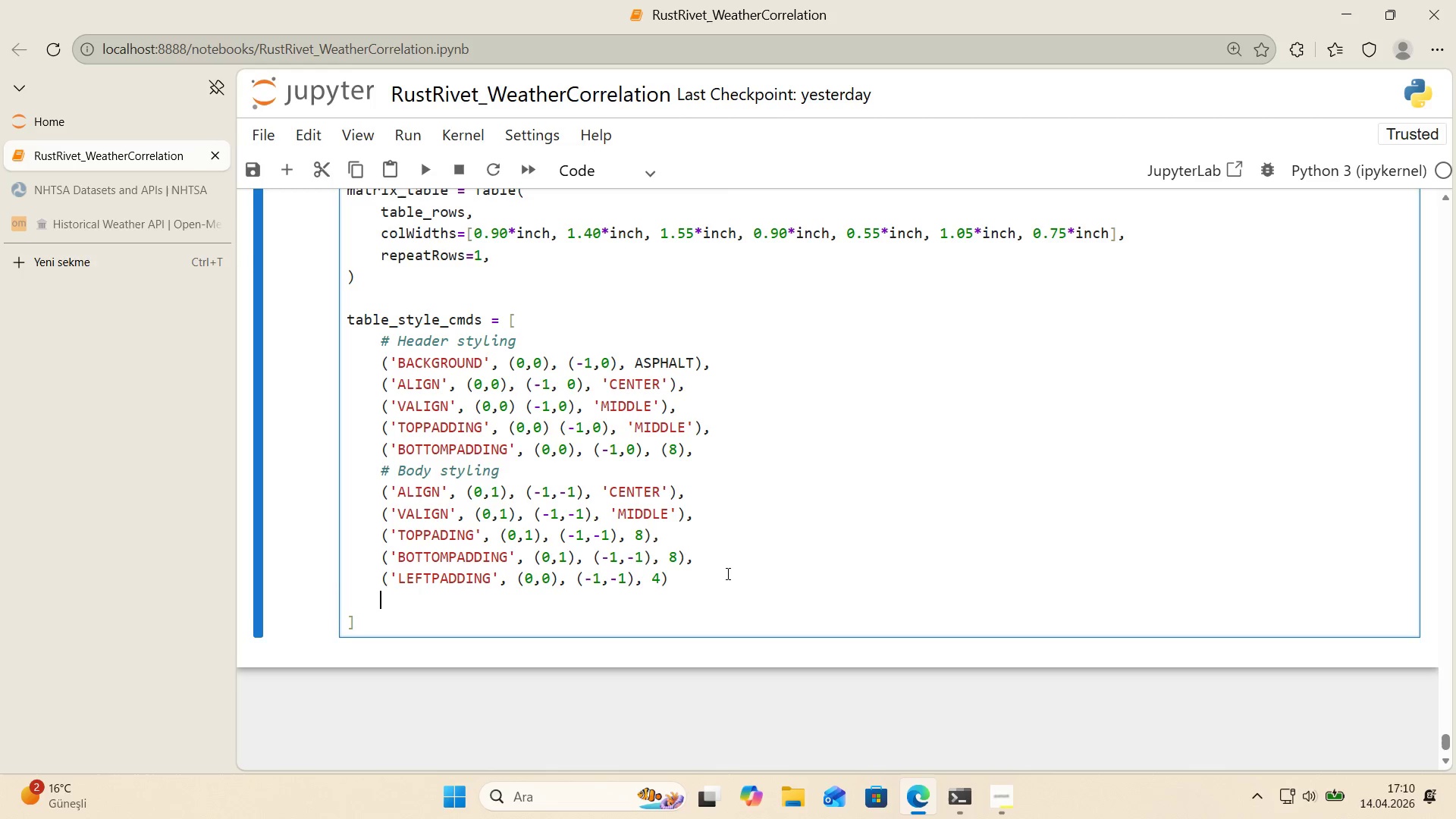 
key(Backspace)
 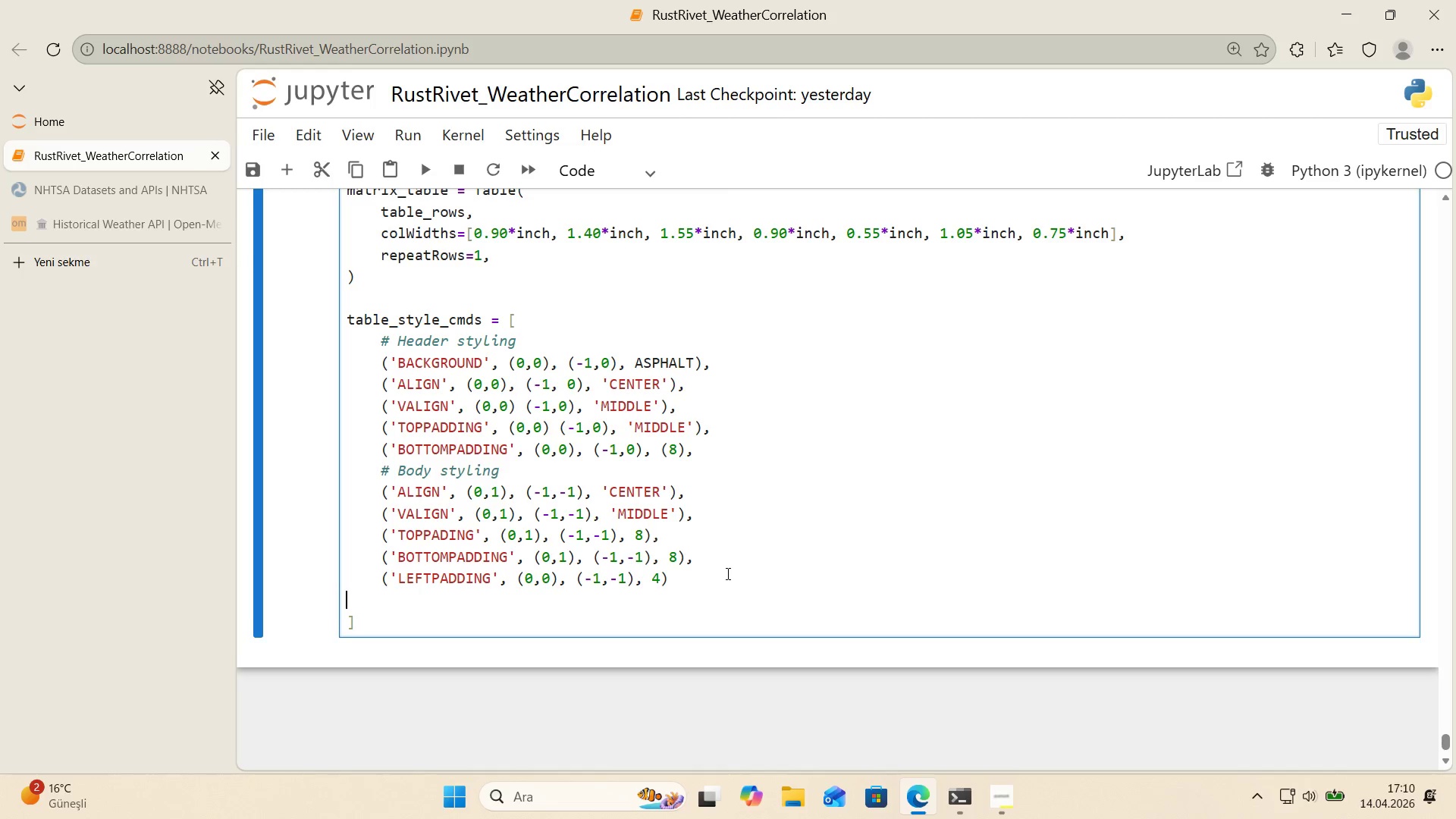 
key(Backspace)
 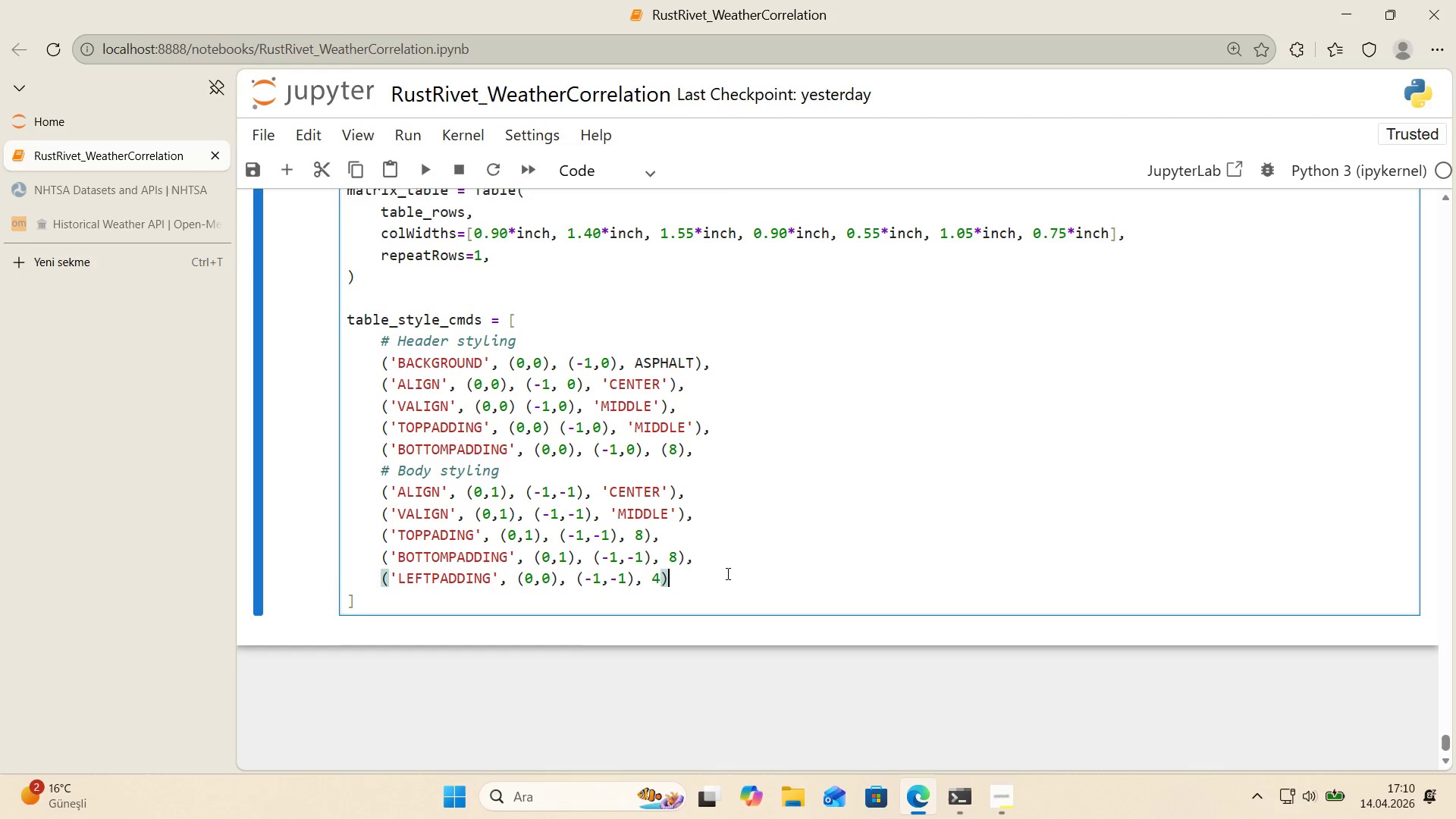 
key(Comma)
 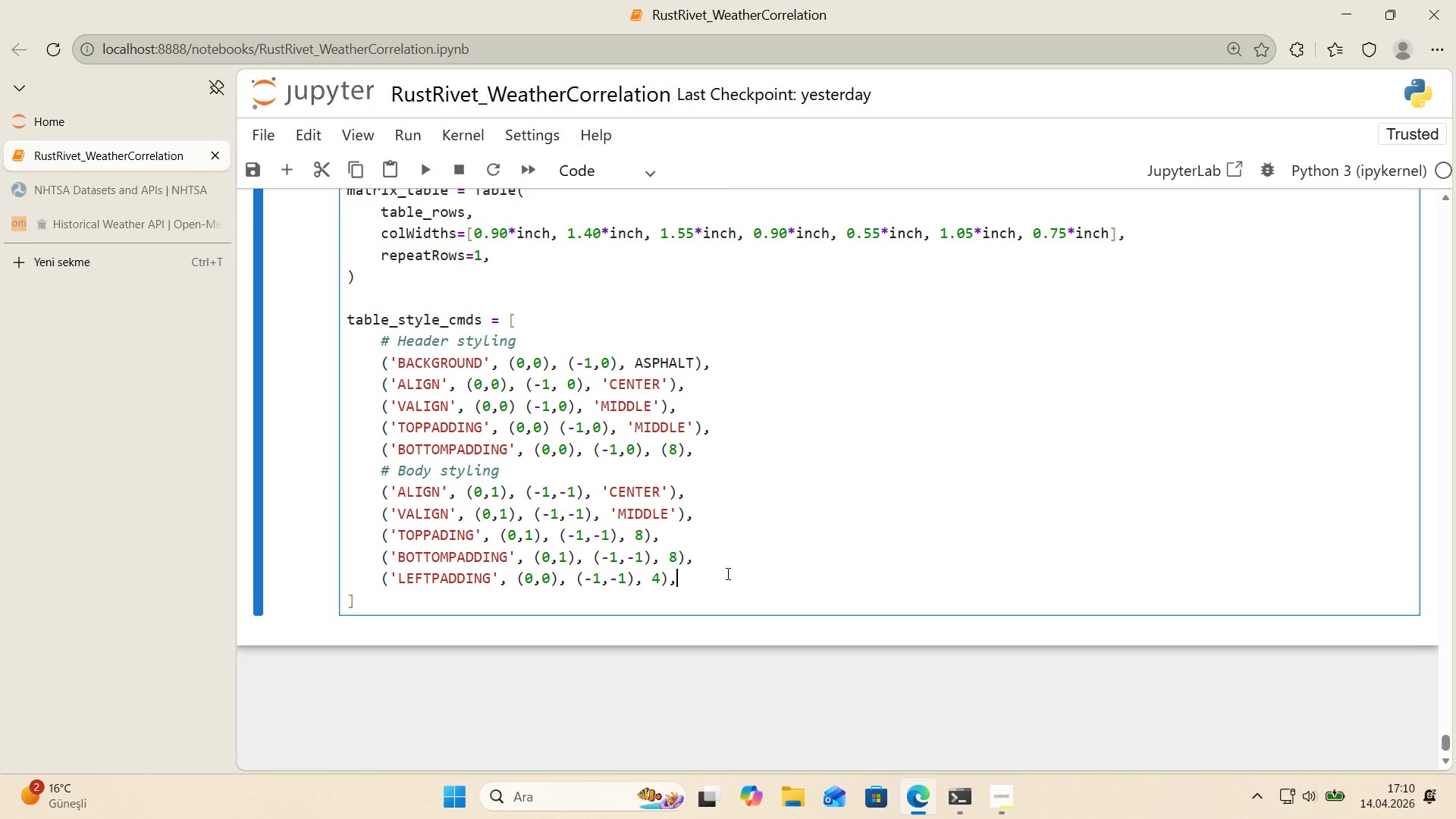 
key(Enter)
 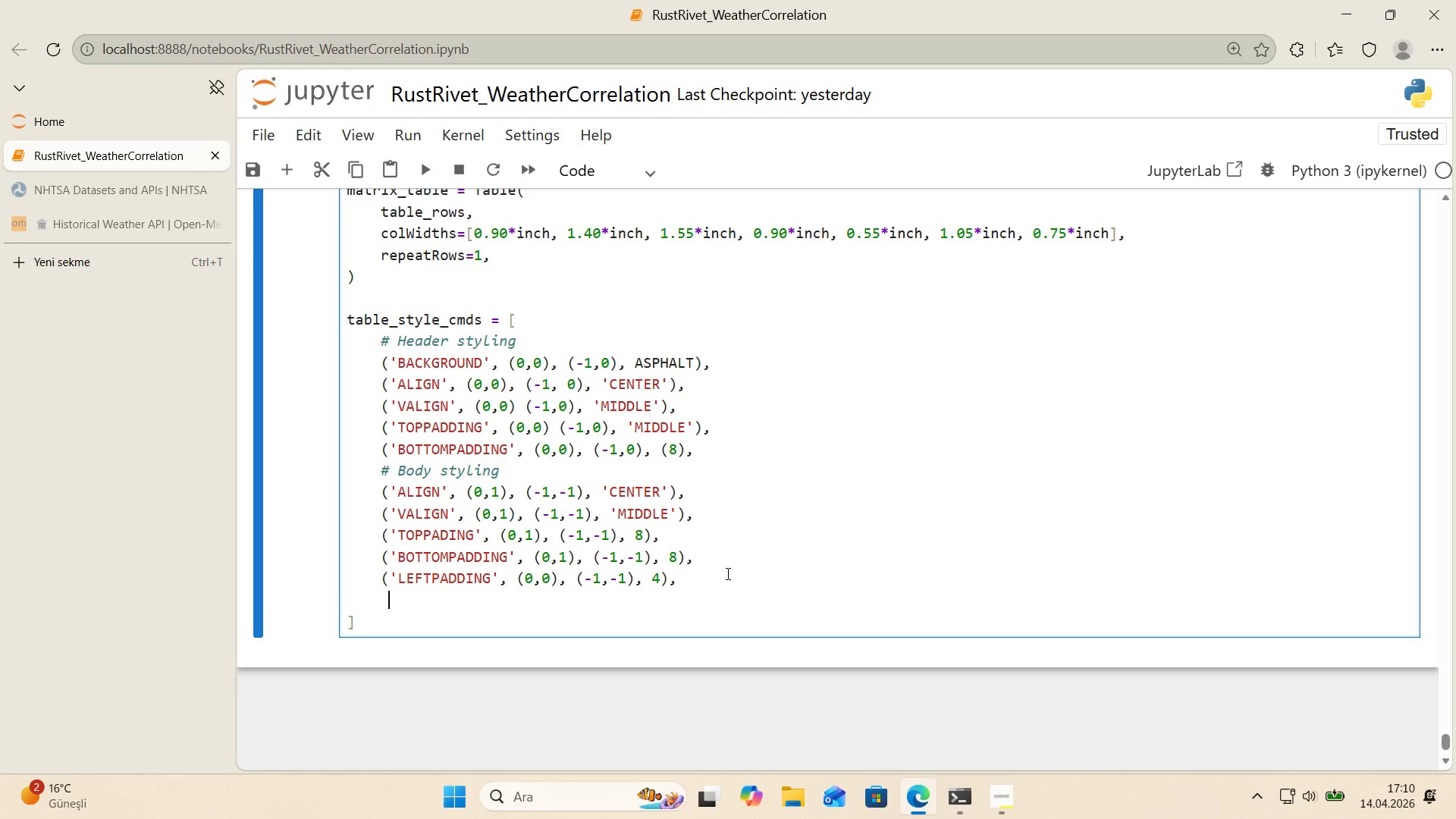 
type(*()
 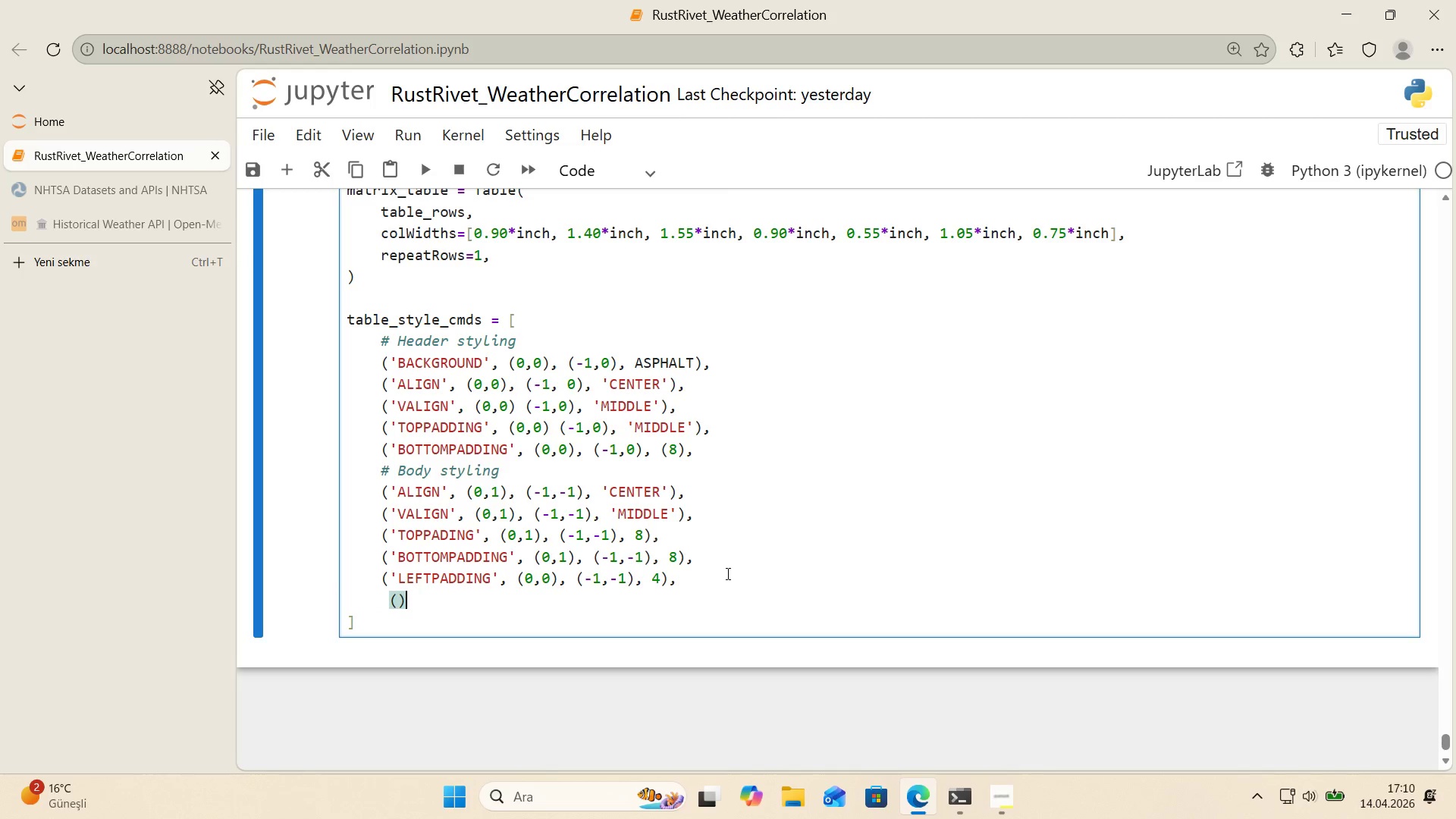 
key(ArrowLeft)
 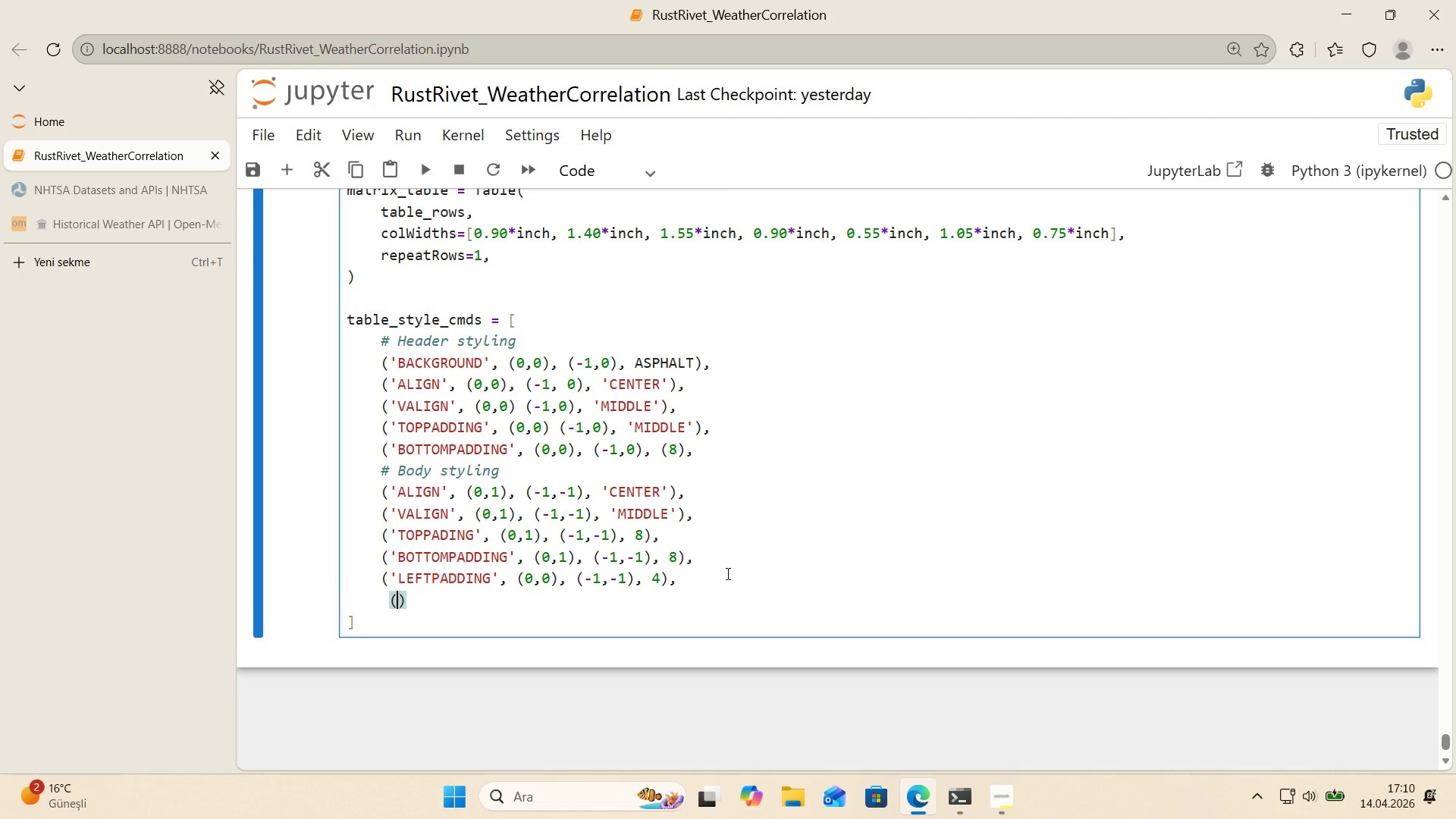 
key(ArrowLeft)
 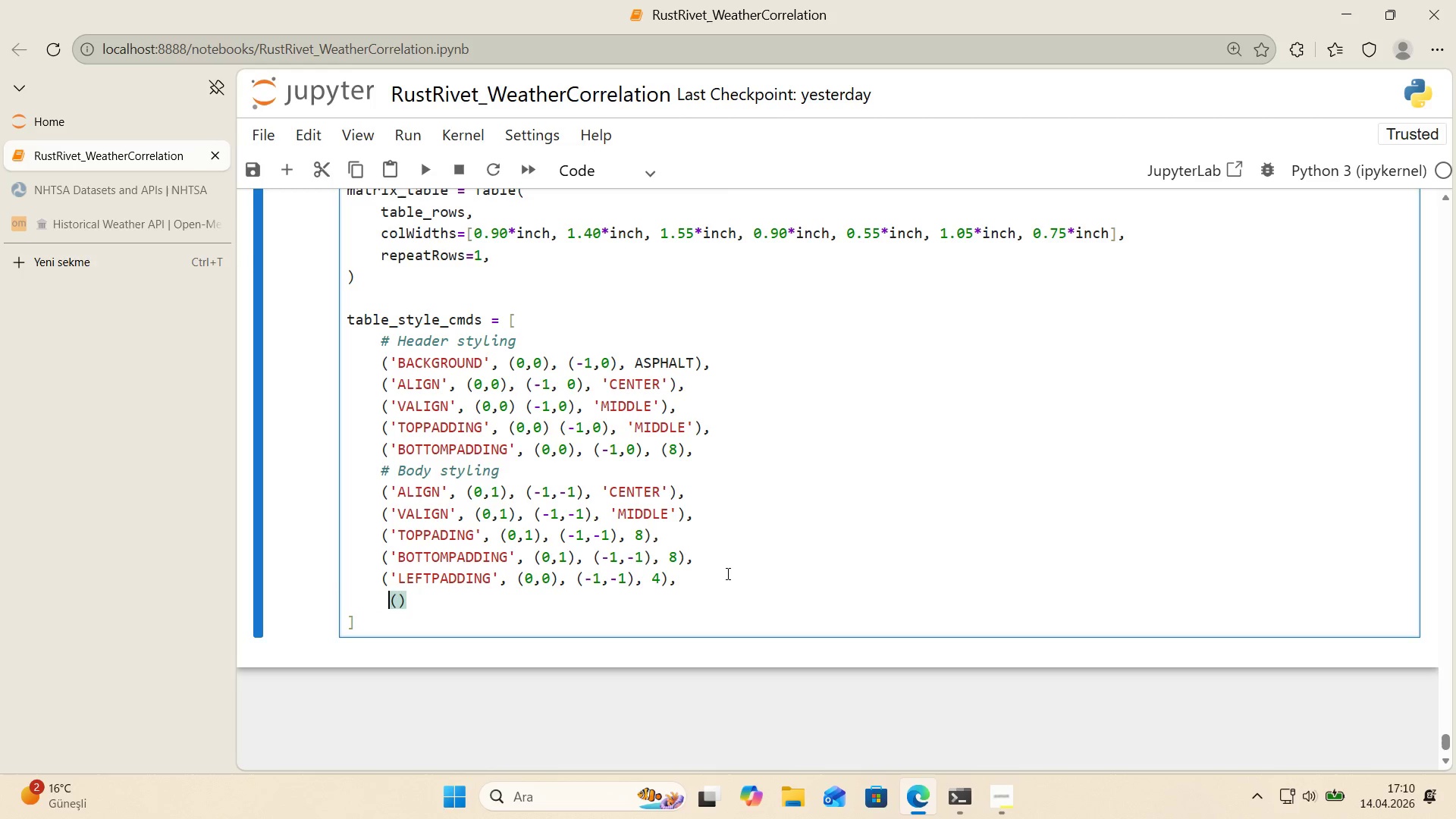 
key(Backspace)
 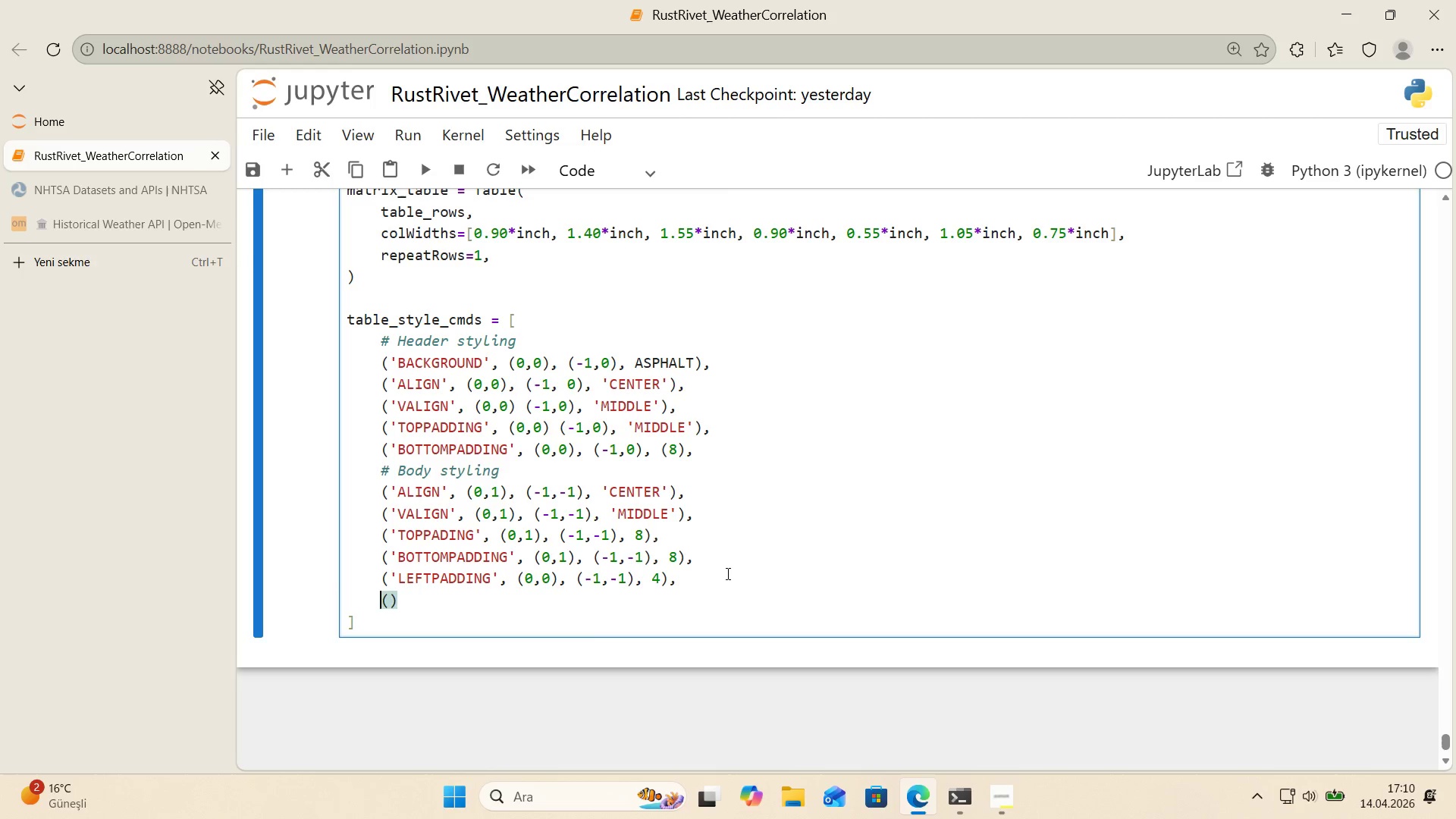 
key(ArrowRight)
 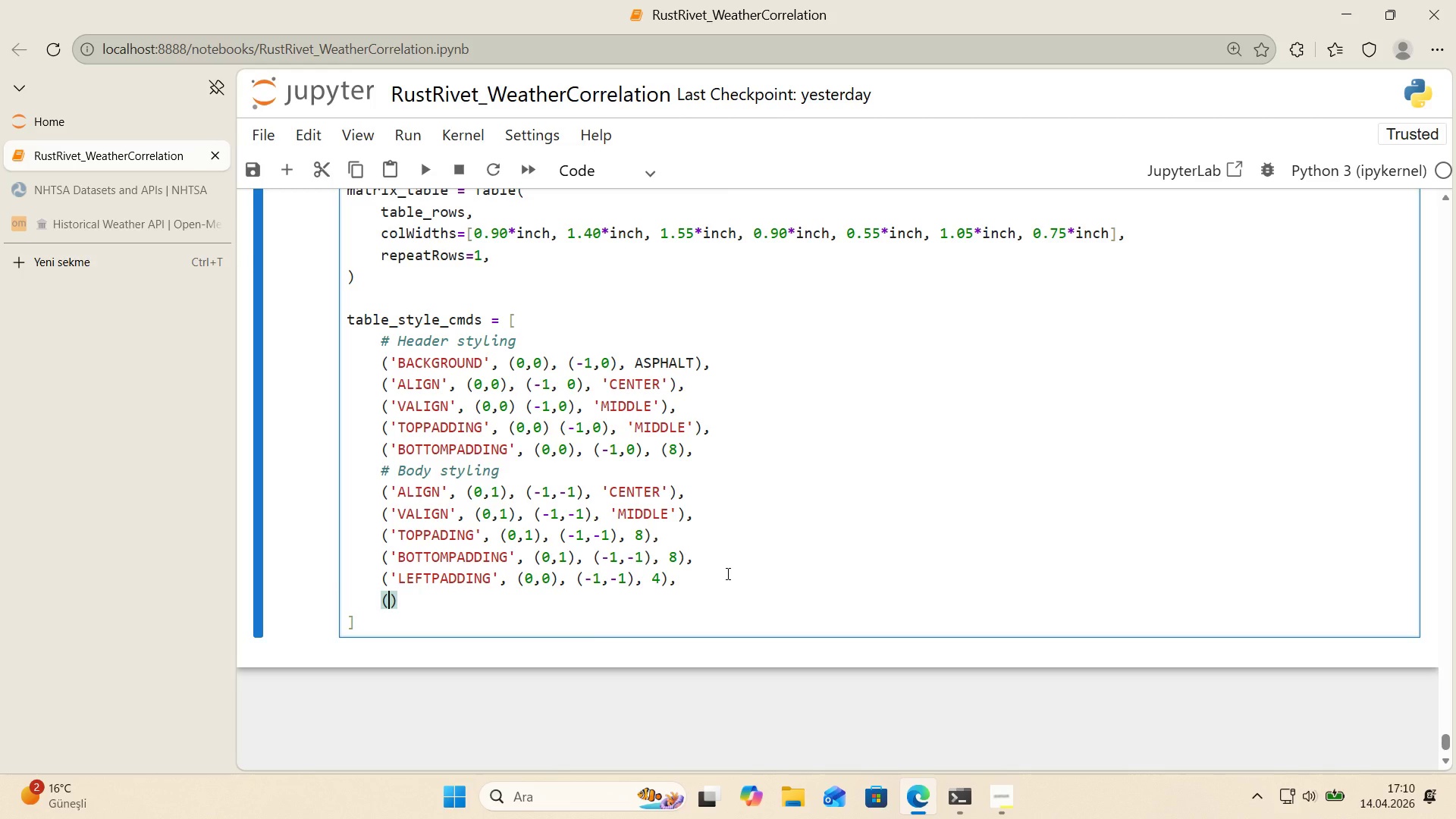 
type(@@)
 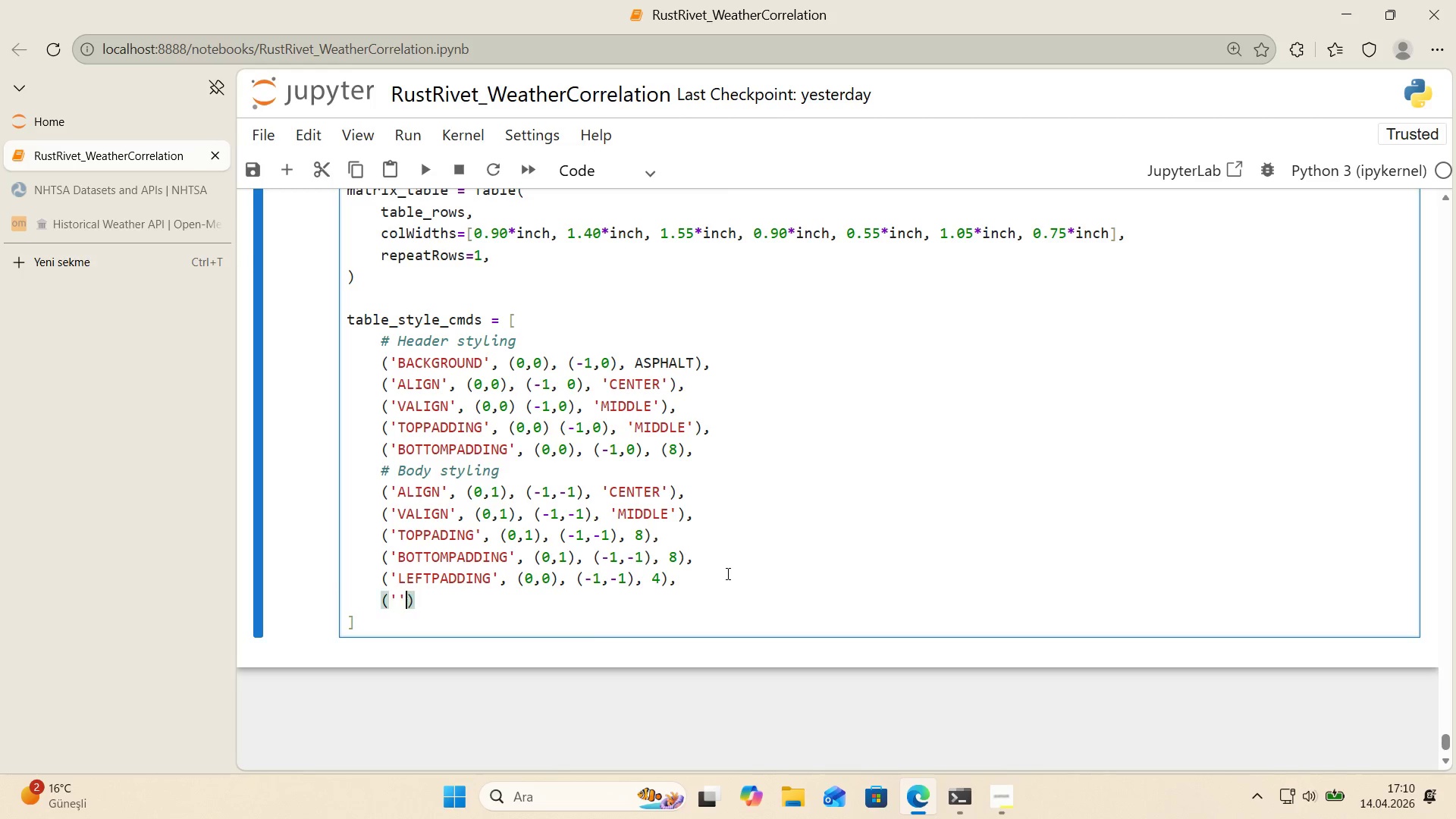 
key(ArrowLeft)
 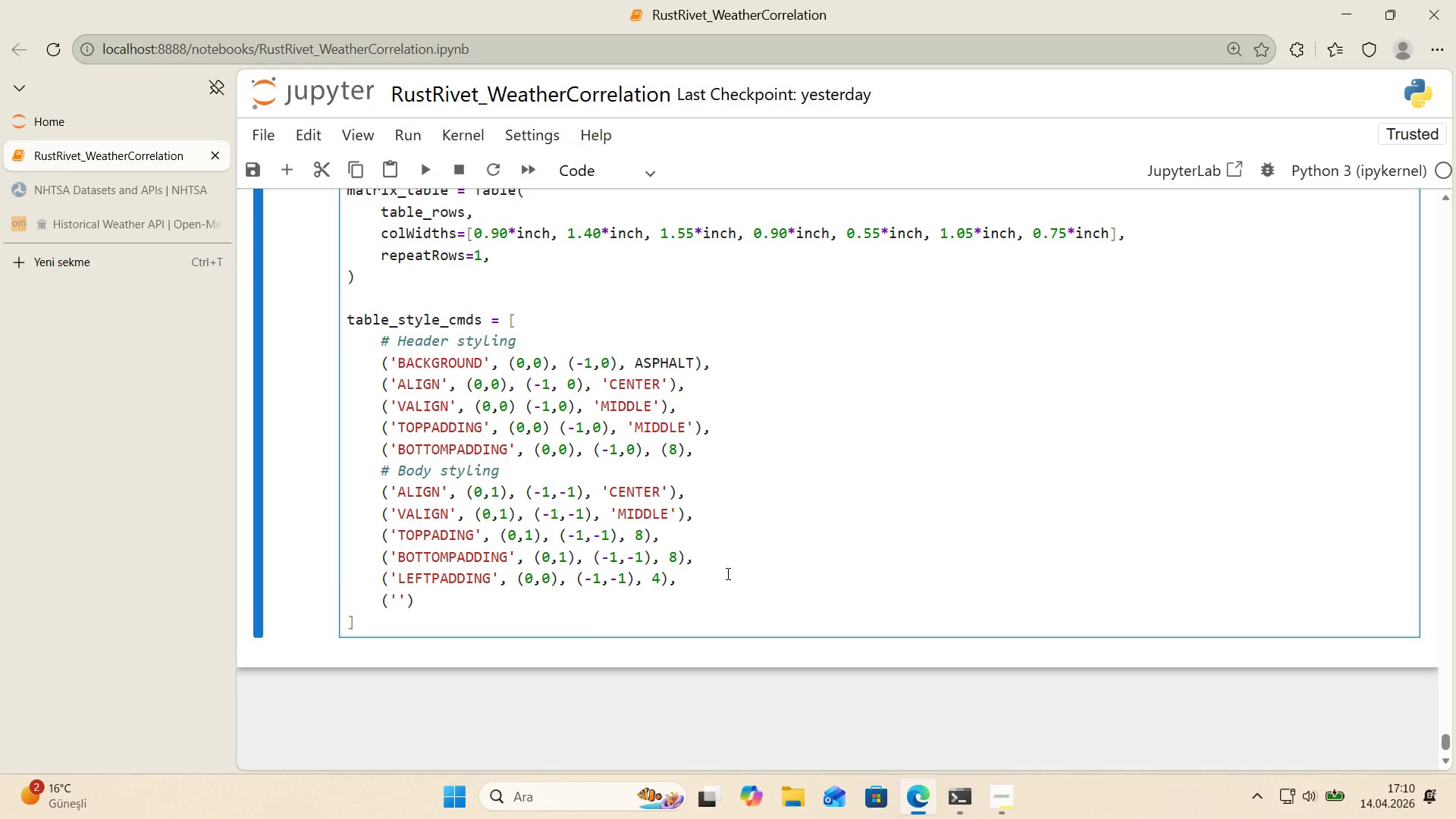 
type(TIG)
key(Backspace)
key(Backspace)
key(Backspace)
type(RIGHTPADDING)
 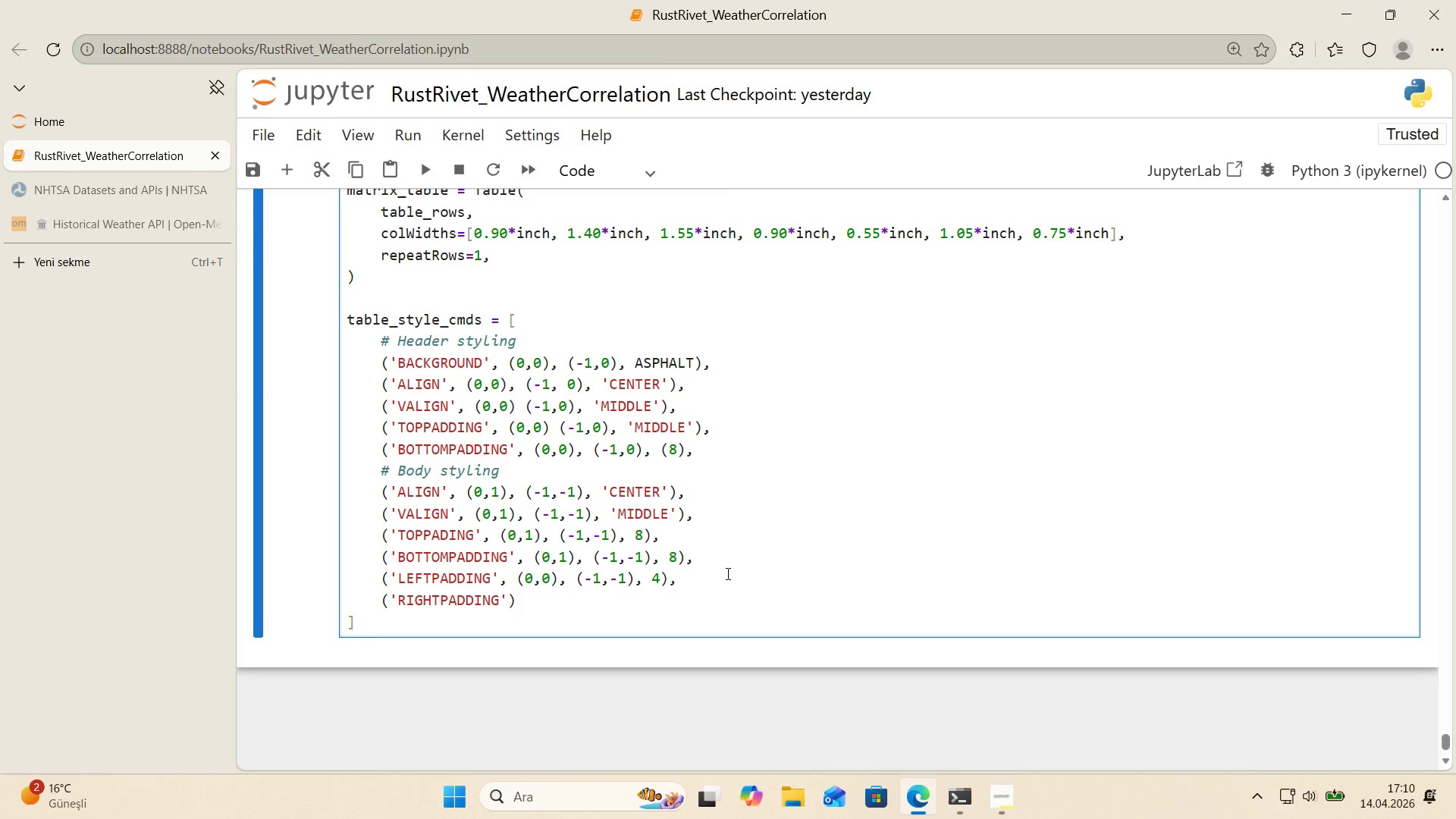 
key(ArrowRight)
 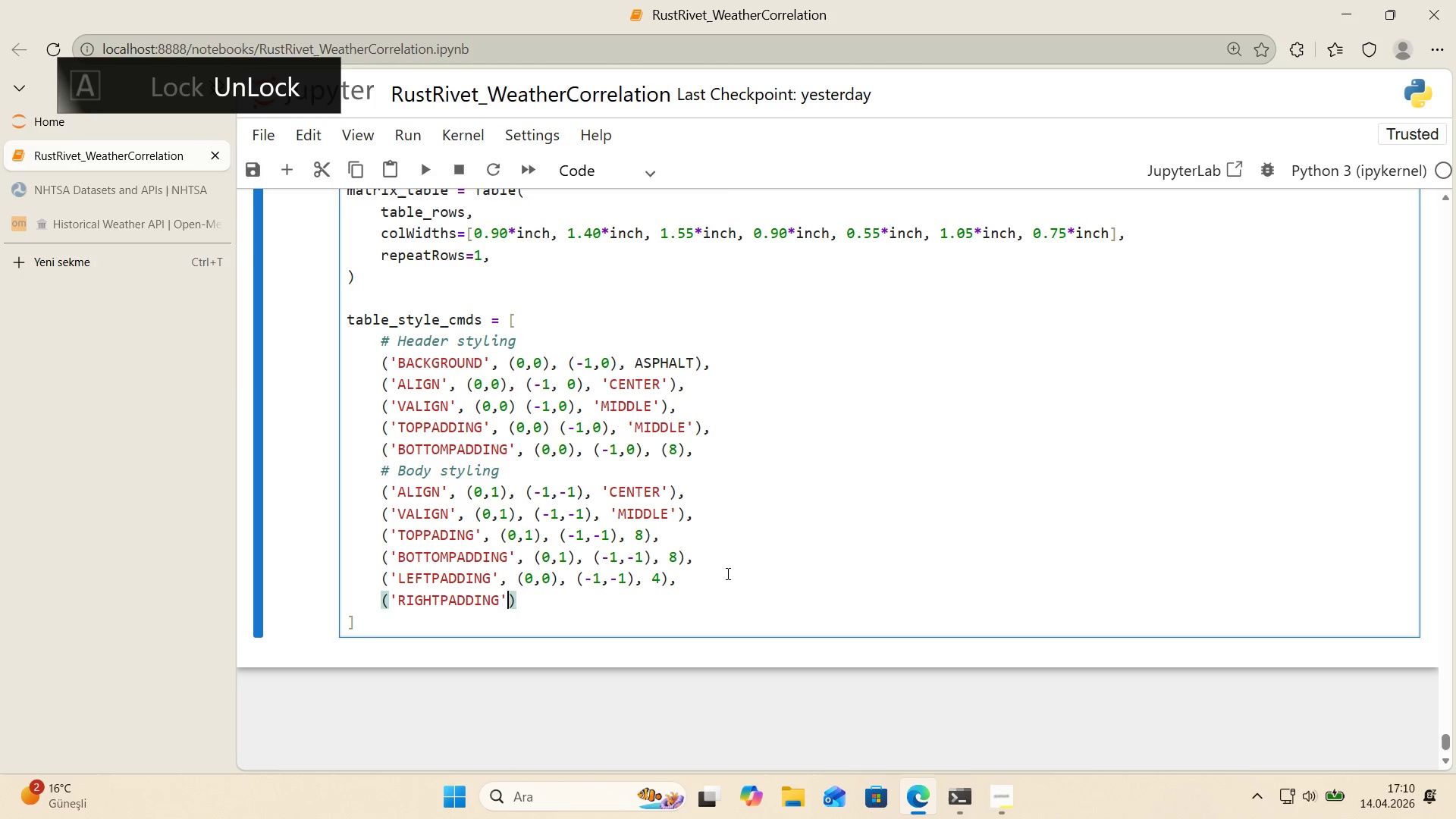 
key(Comma)
 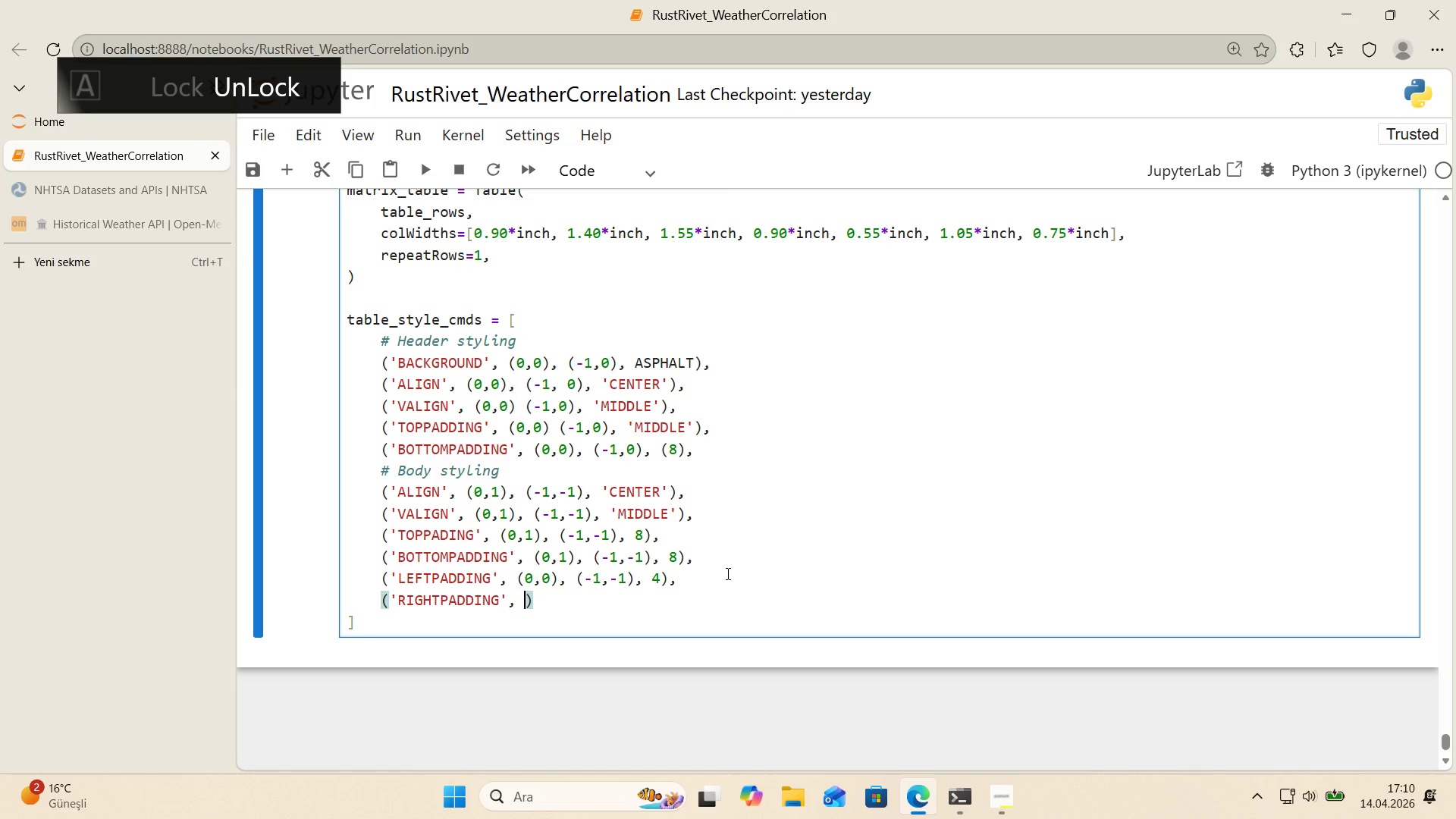 
key(Space)
 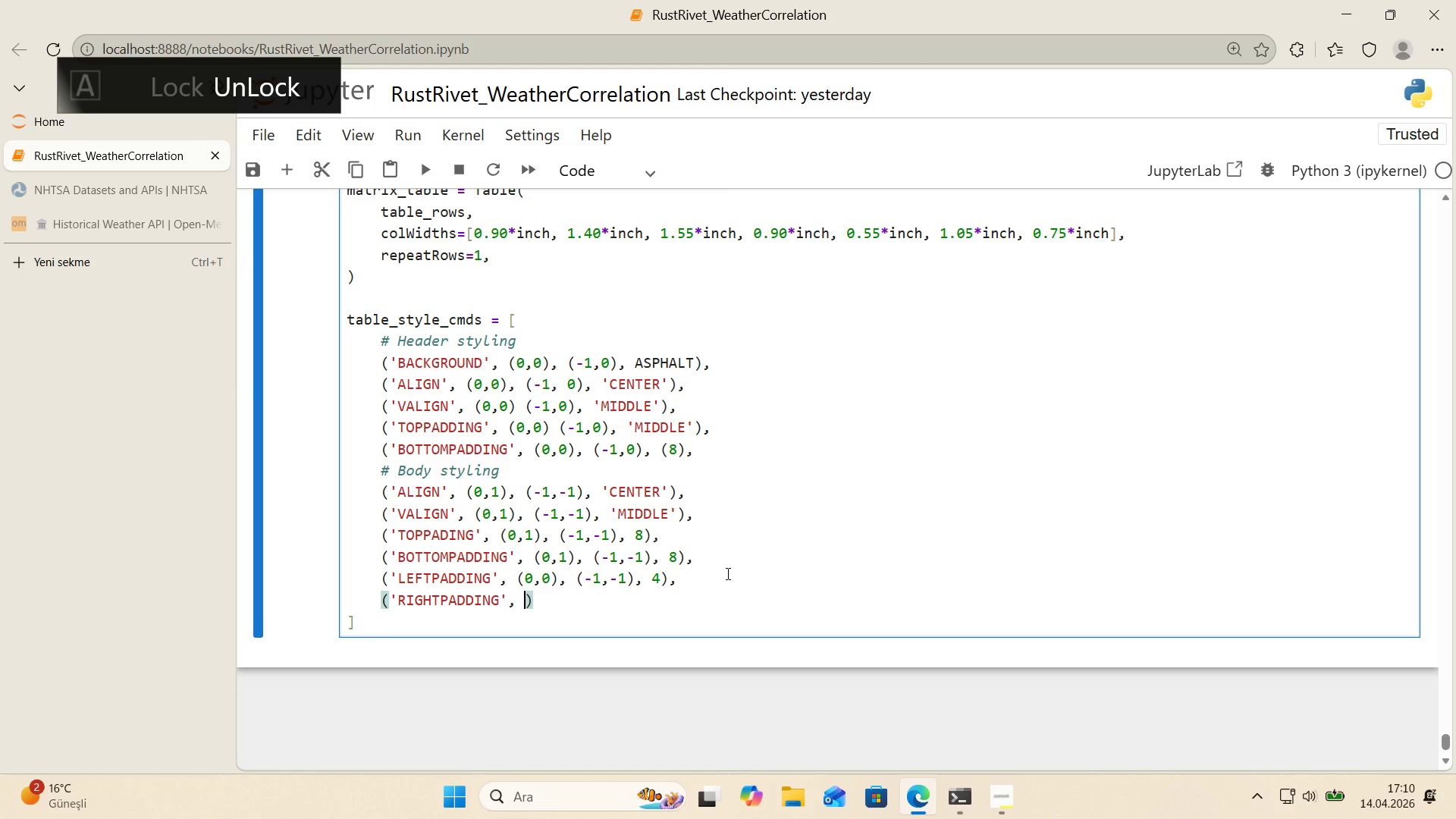 
key(Shift+ShiftRight)
 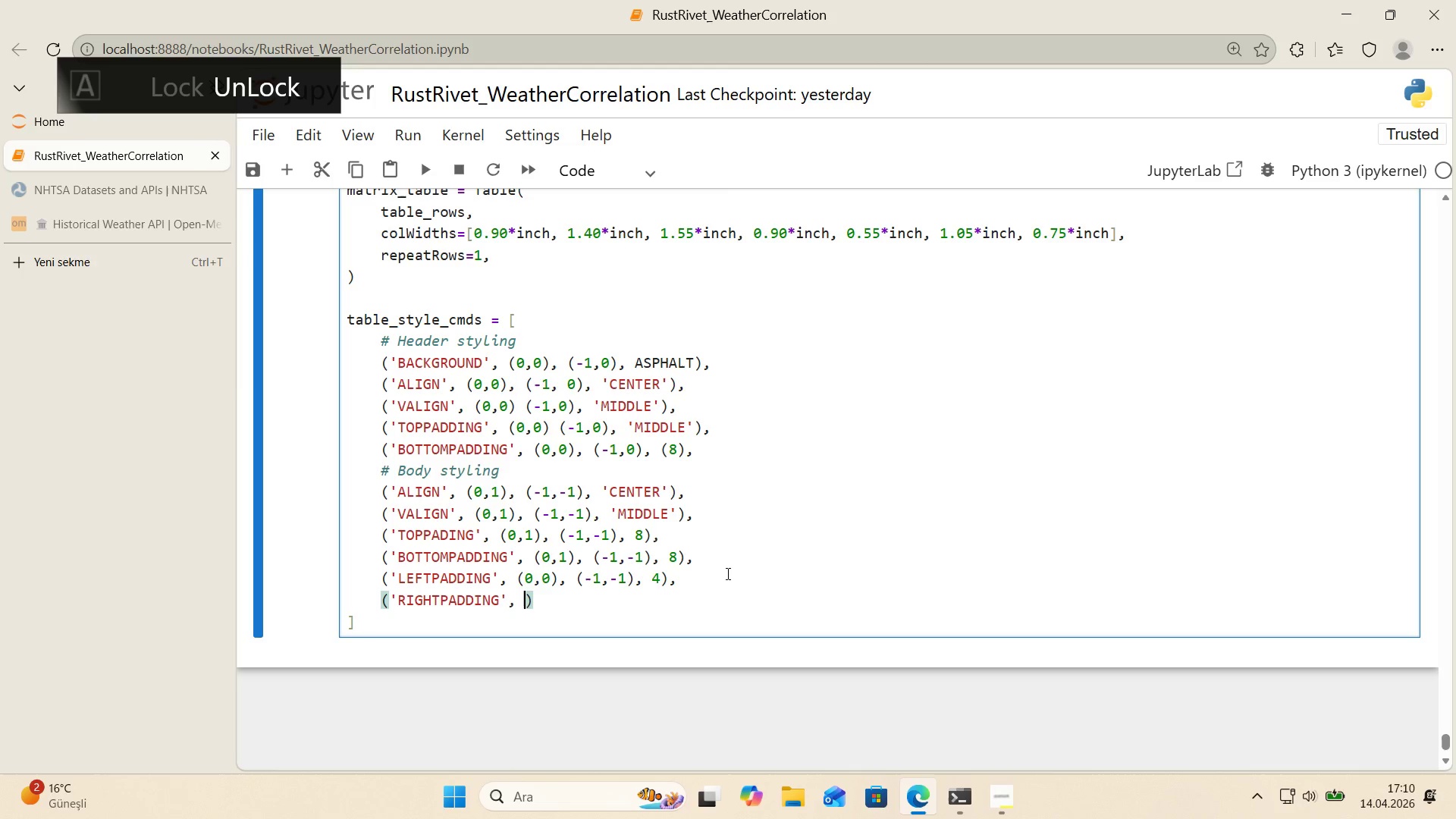 
key(Shift+8)
 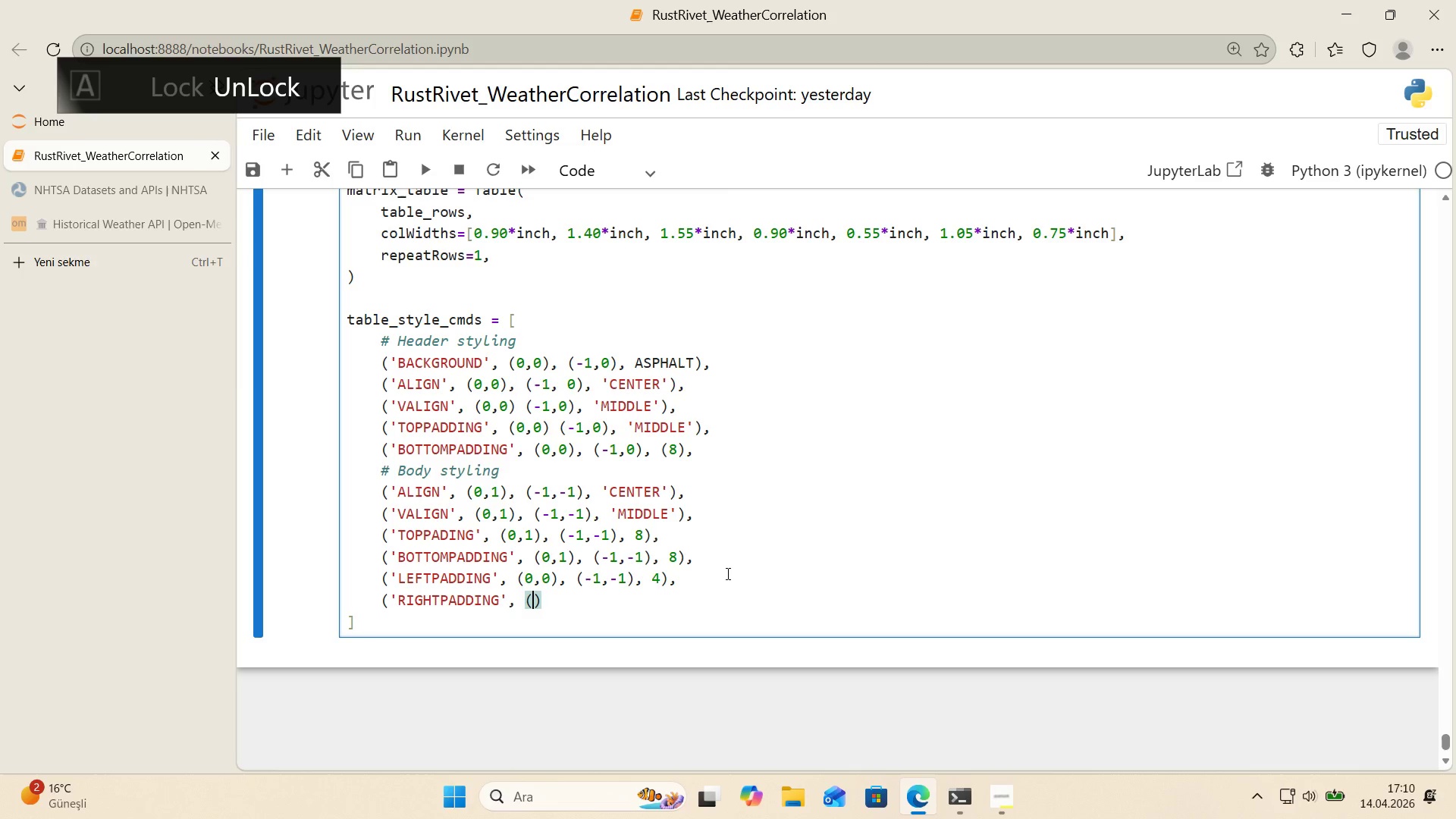 
key(Shift+ShiftRight)
 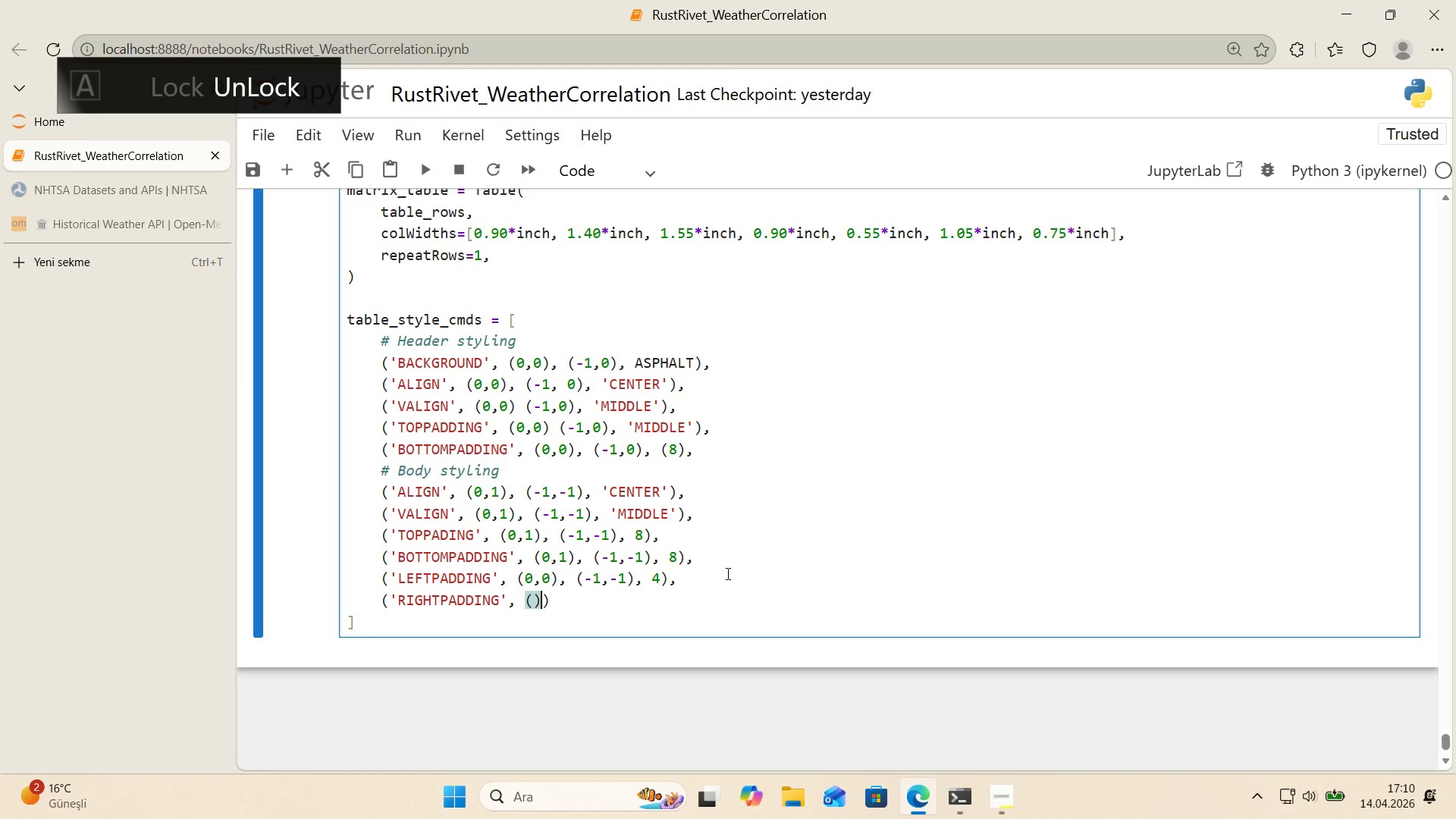 
key(Shift+9)
 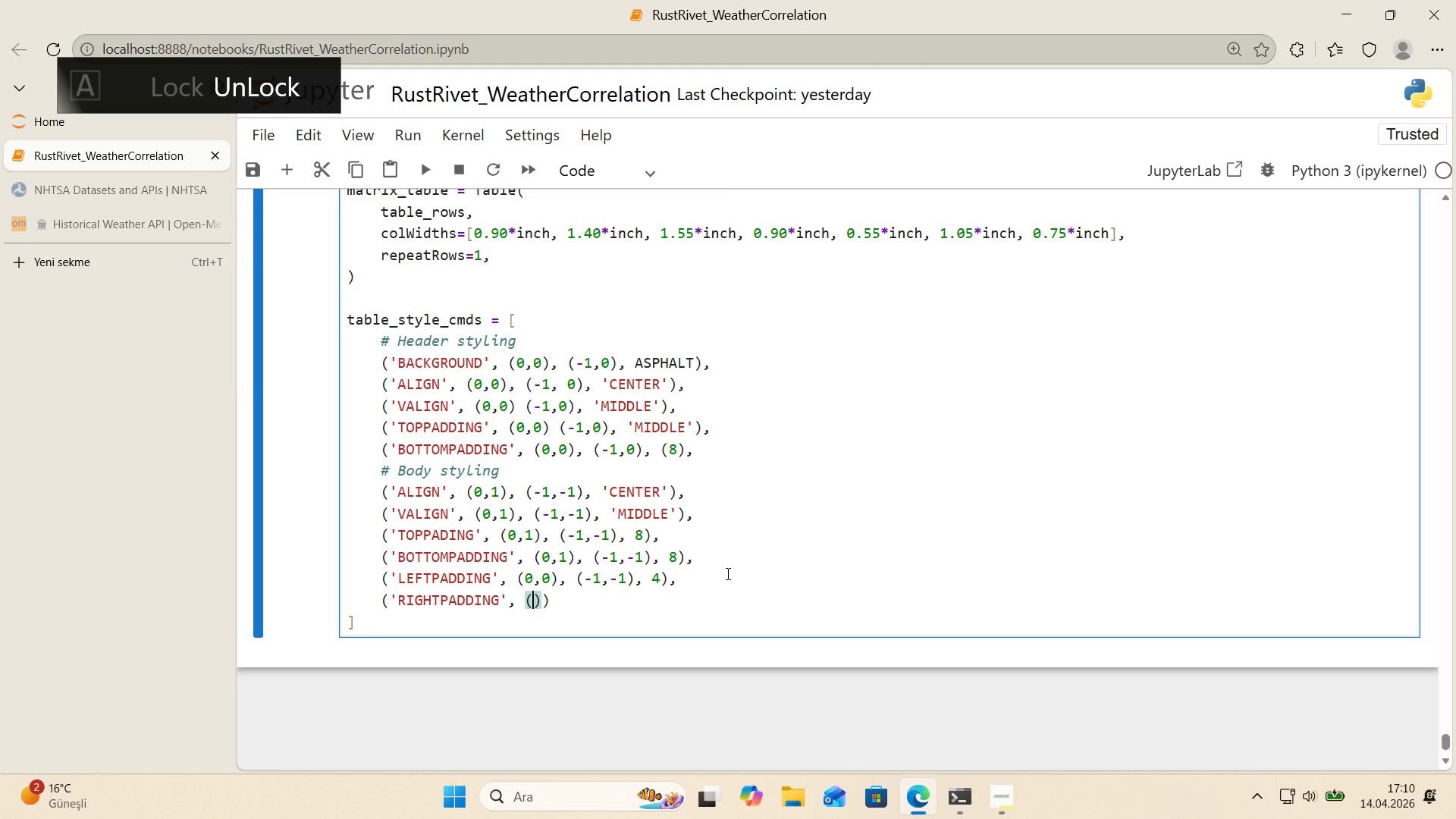 
key(ArrowLeft)
 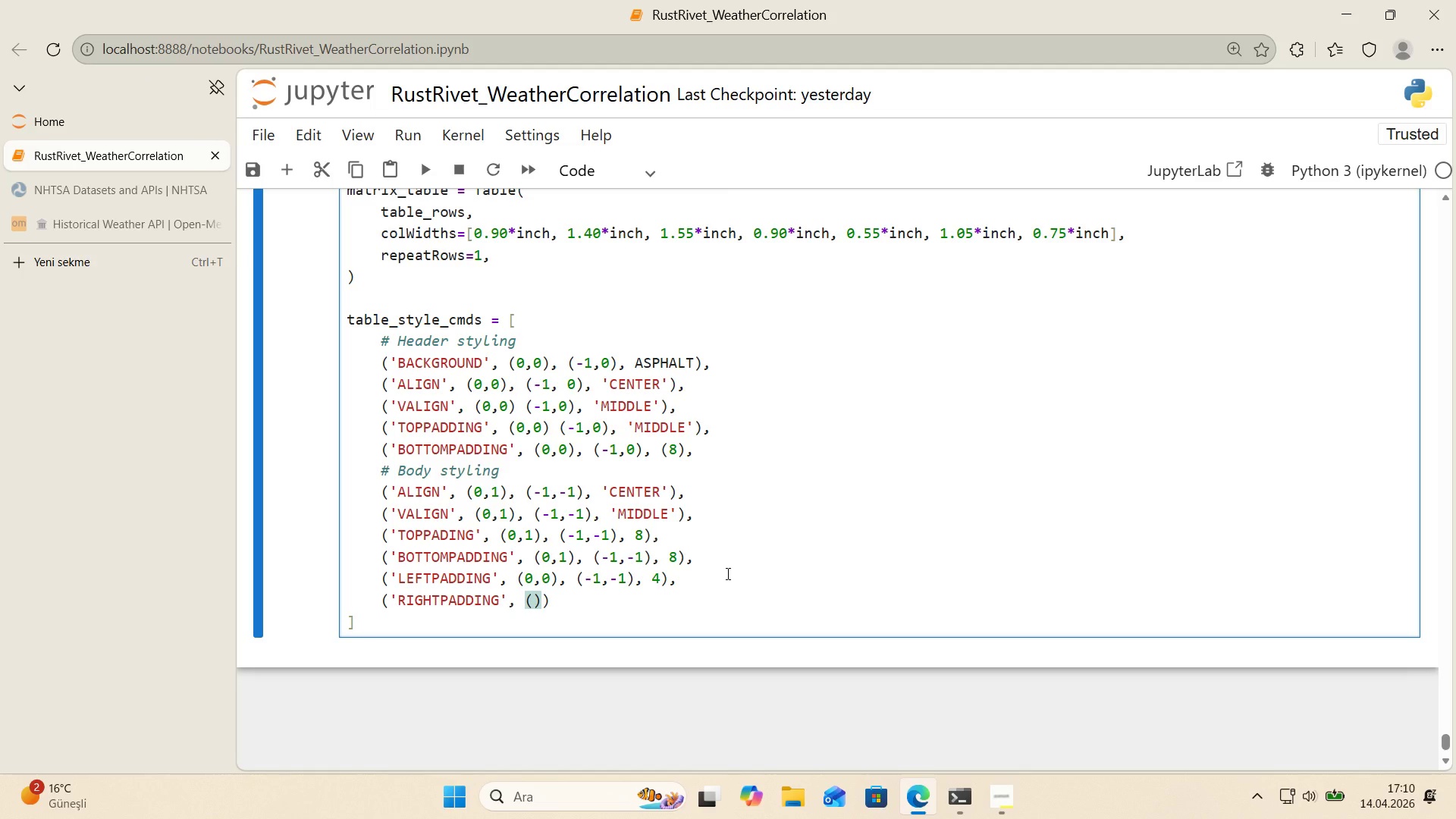 
key(Numpad0)
 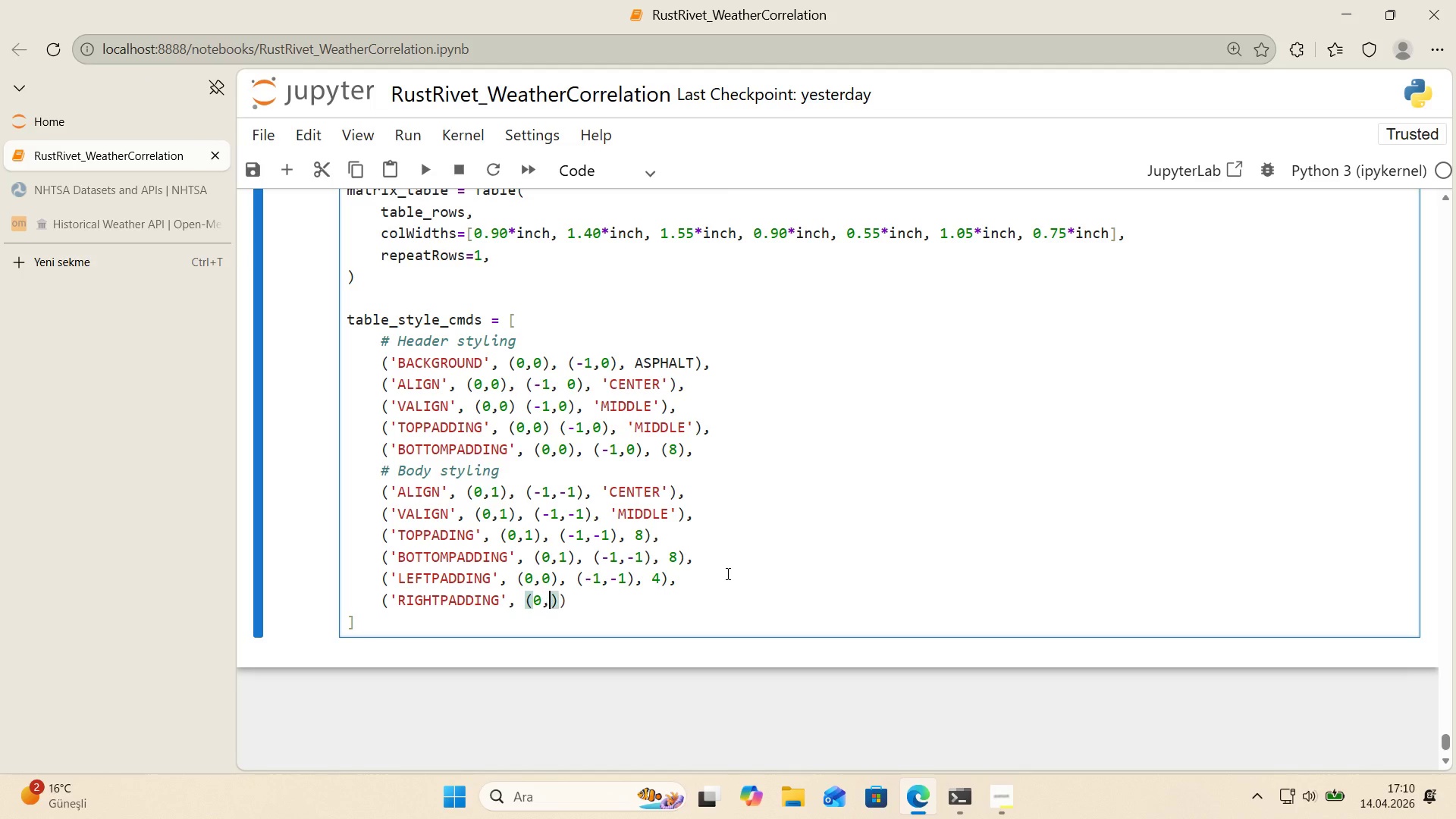 
key(Comma)
 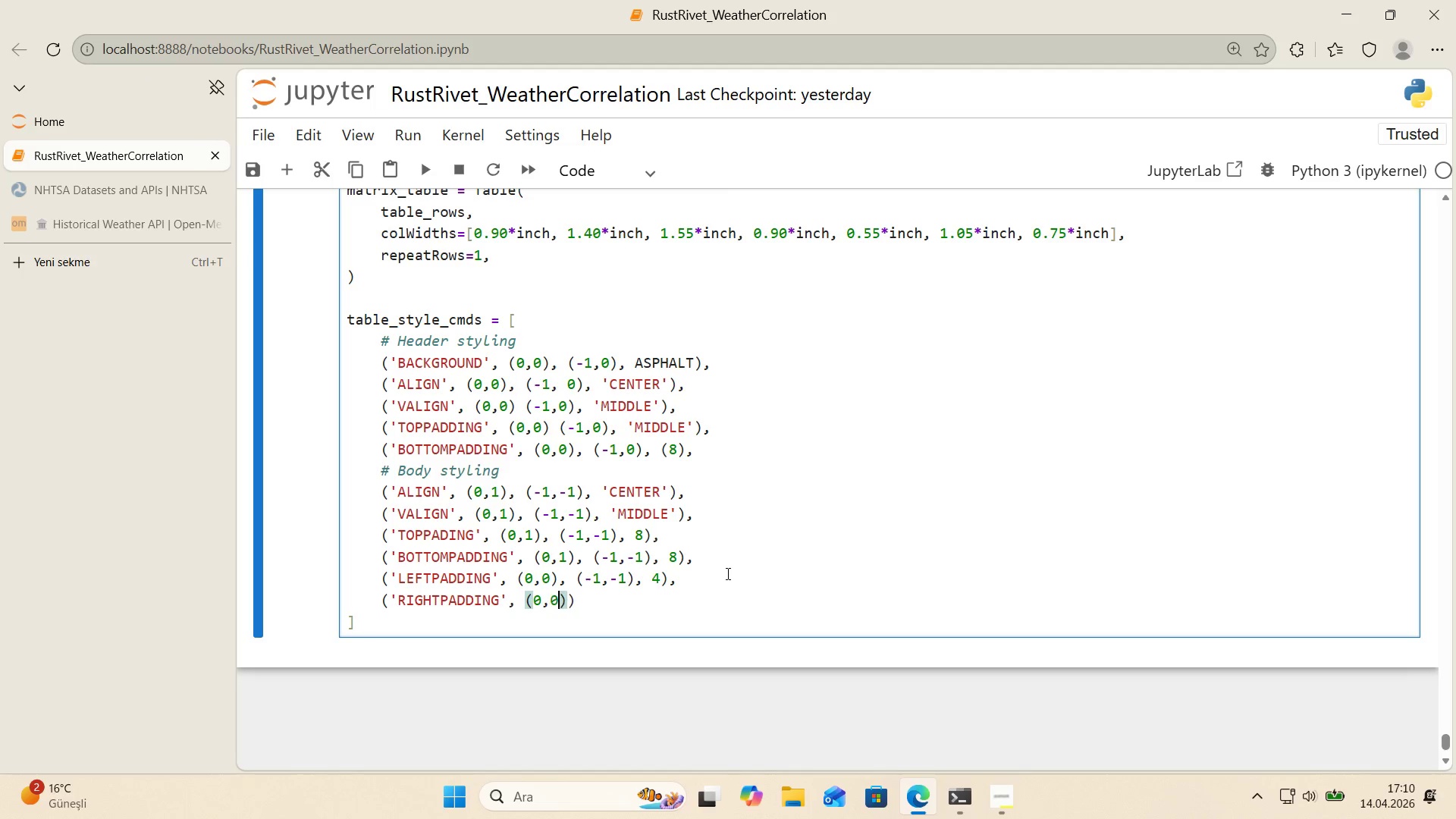 
key(Numpad0)
 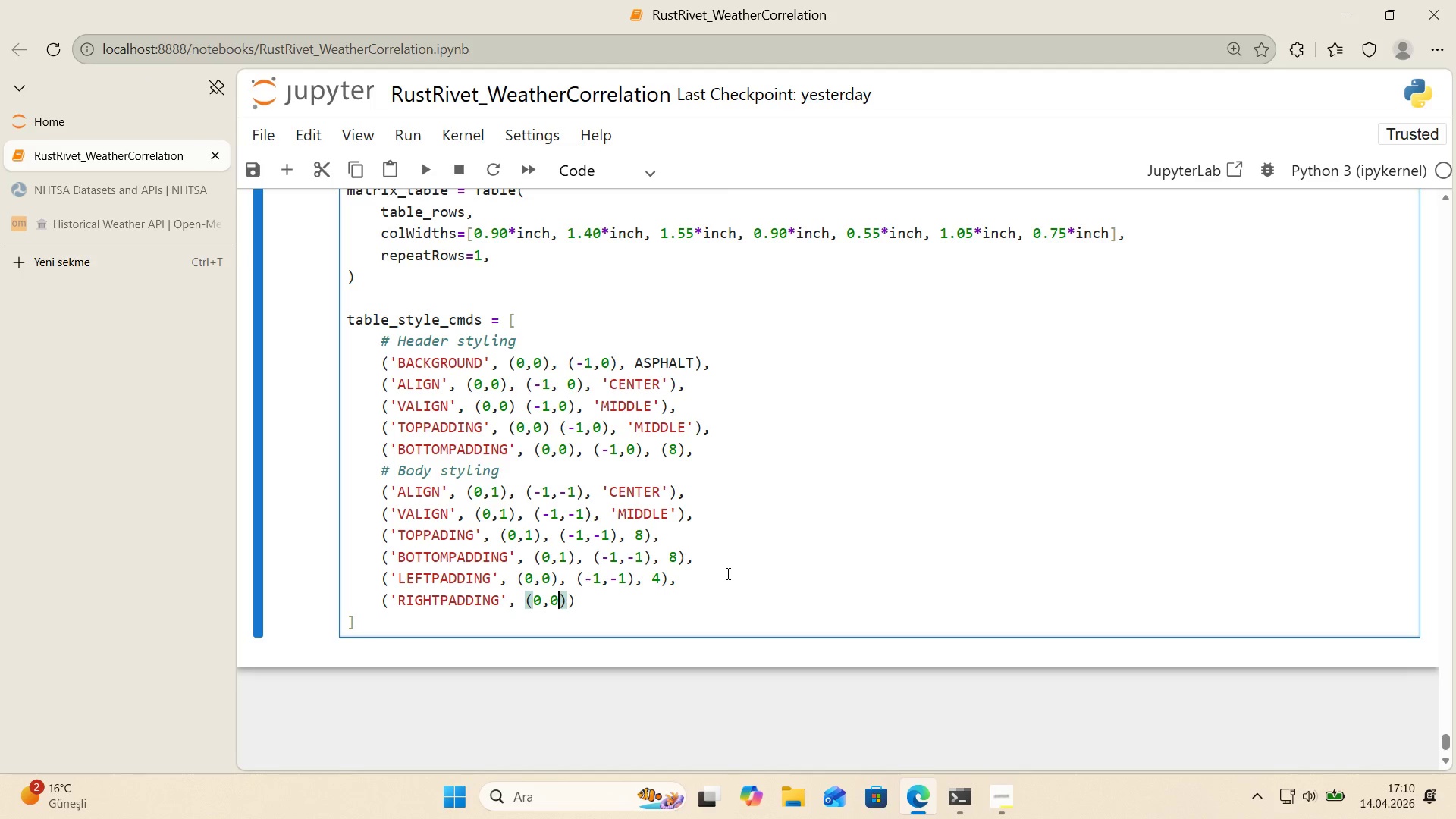 
key(ArrowRight)
 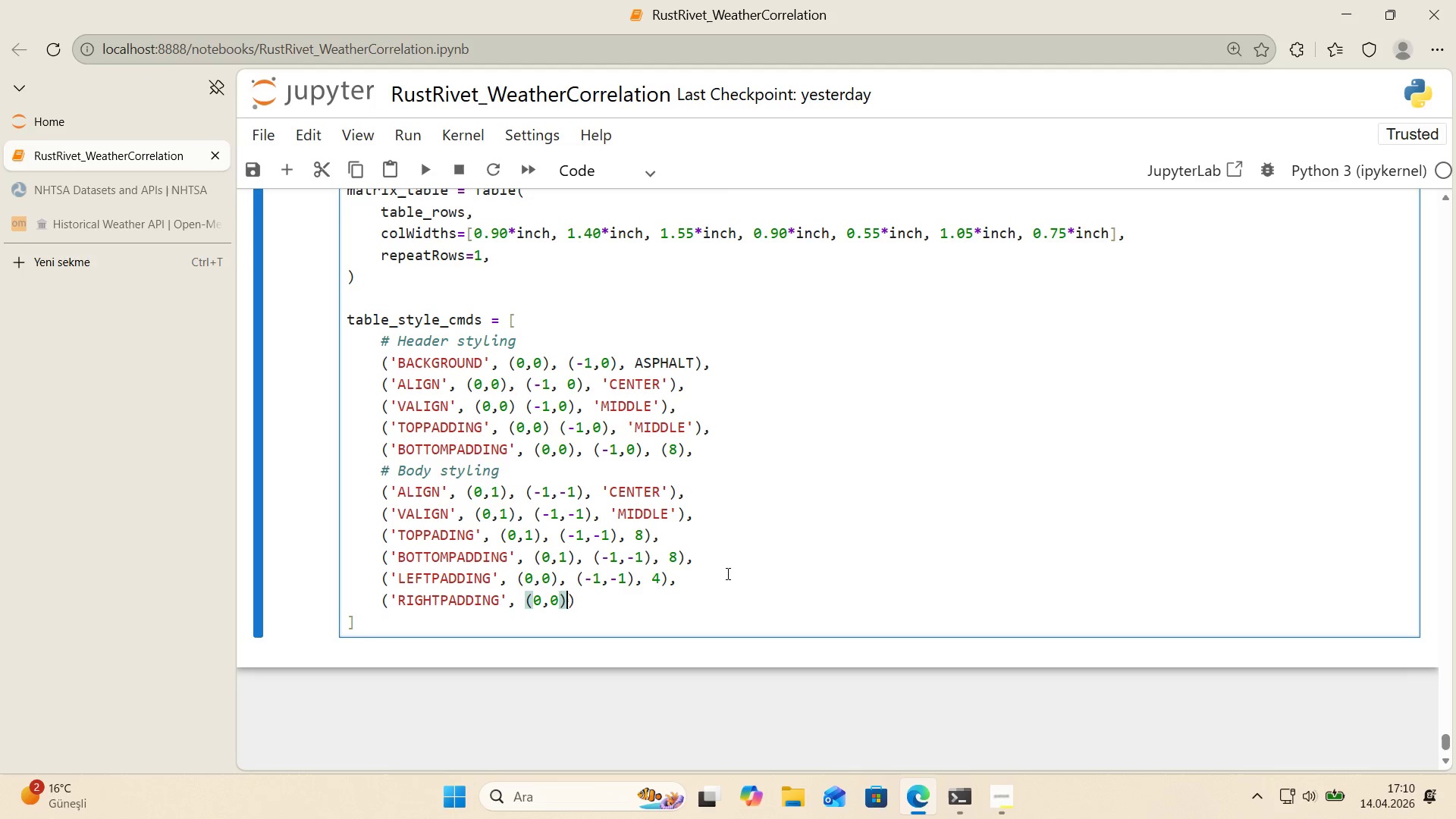 
type(, *()
 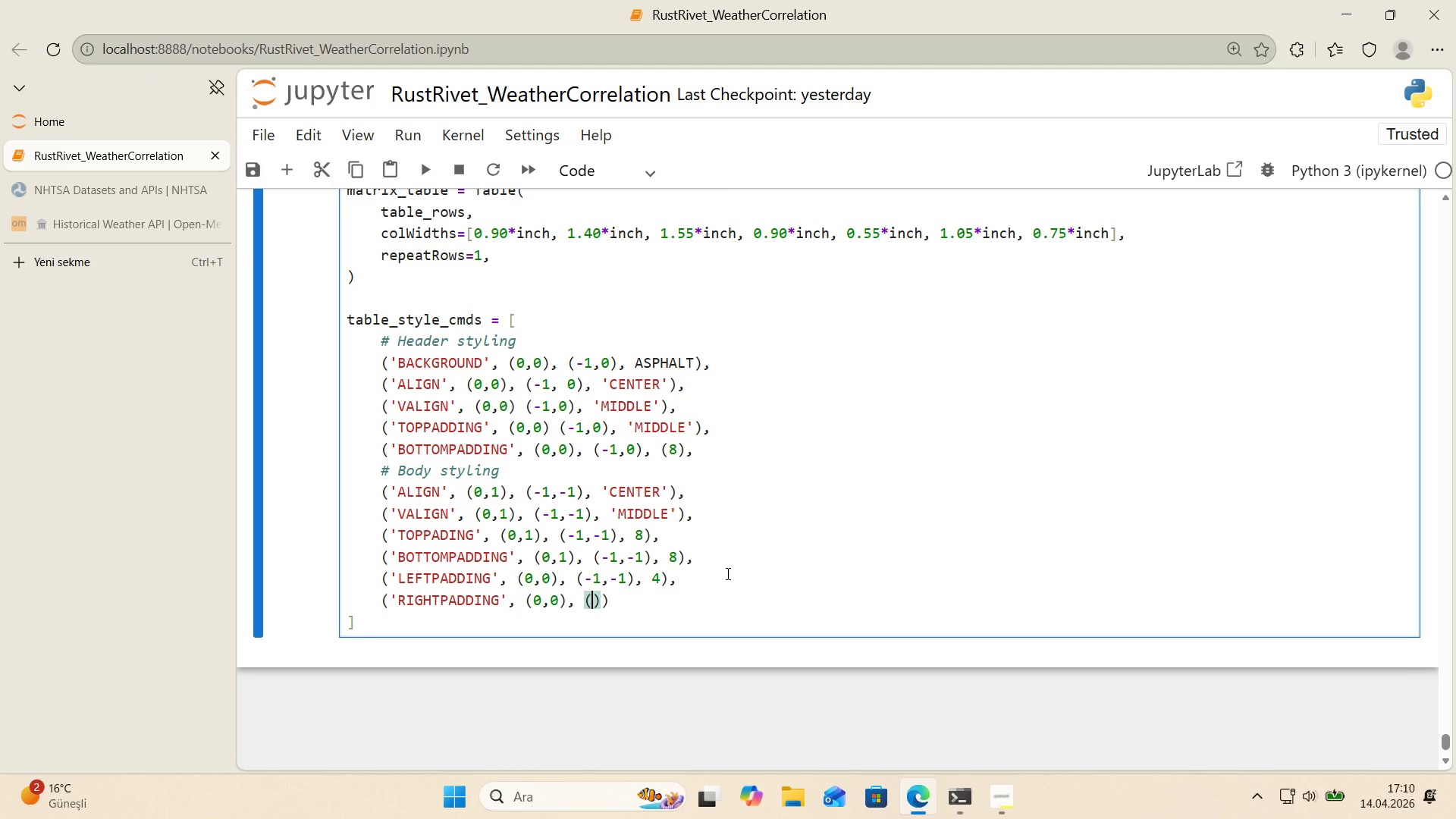 
 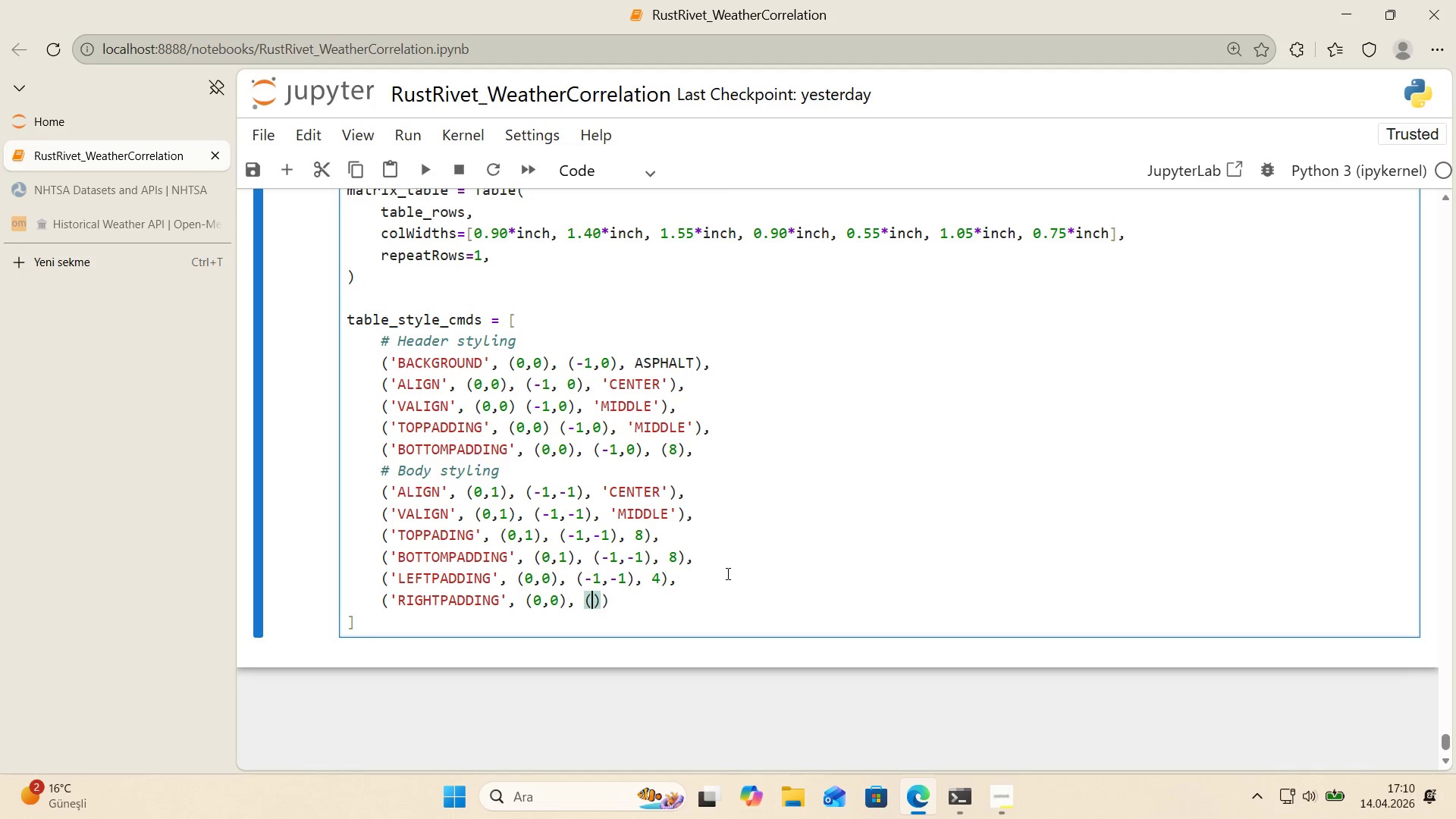 
key(ArrowLeft)
 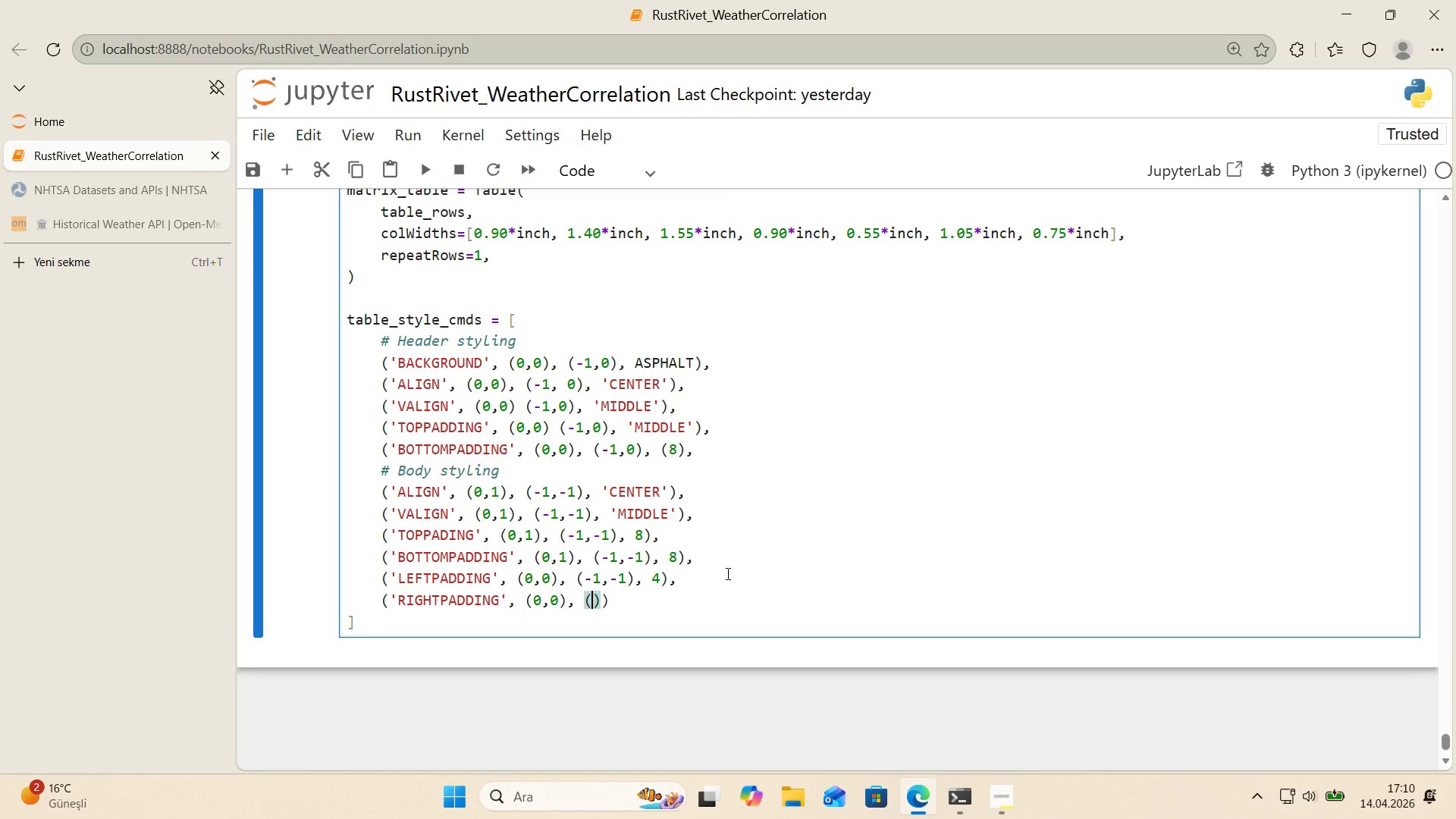 
key(Minus)
 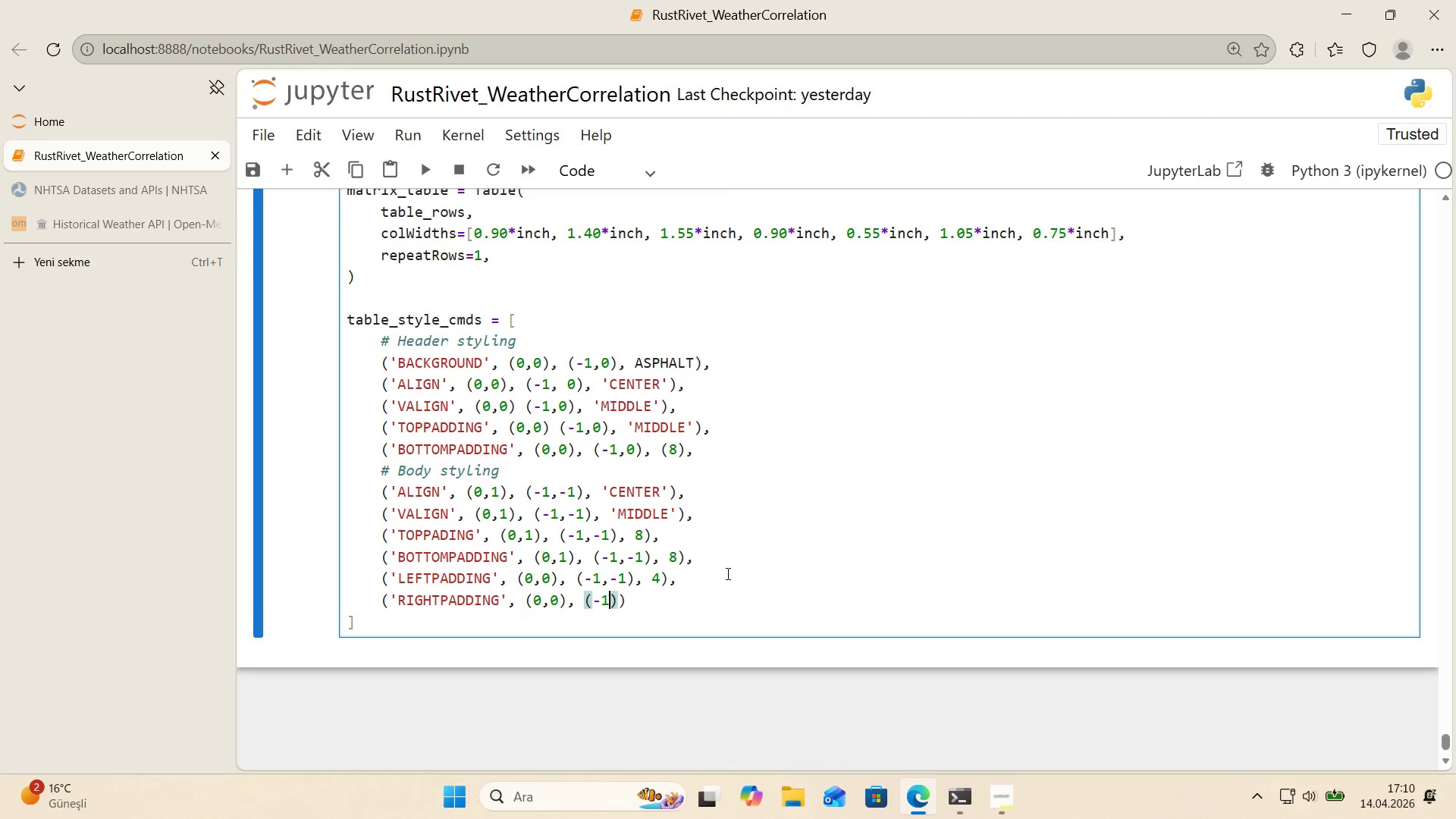 
key(1)
 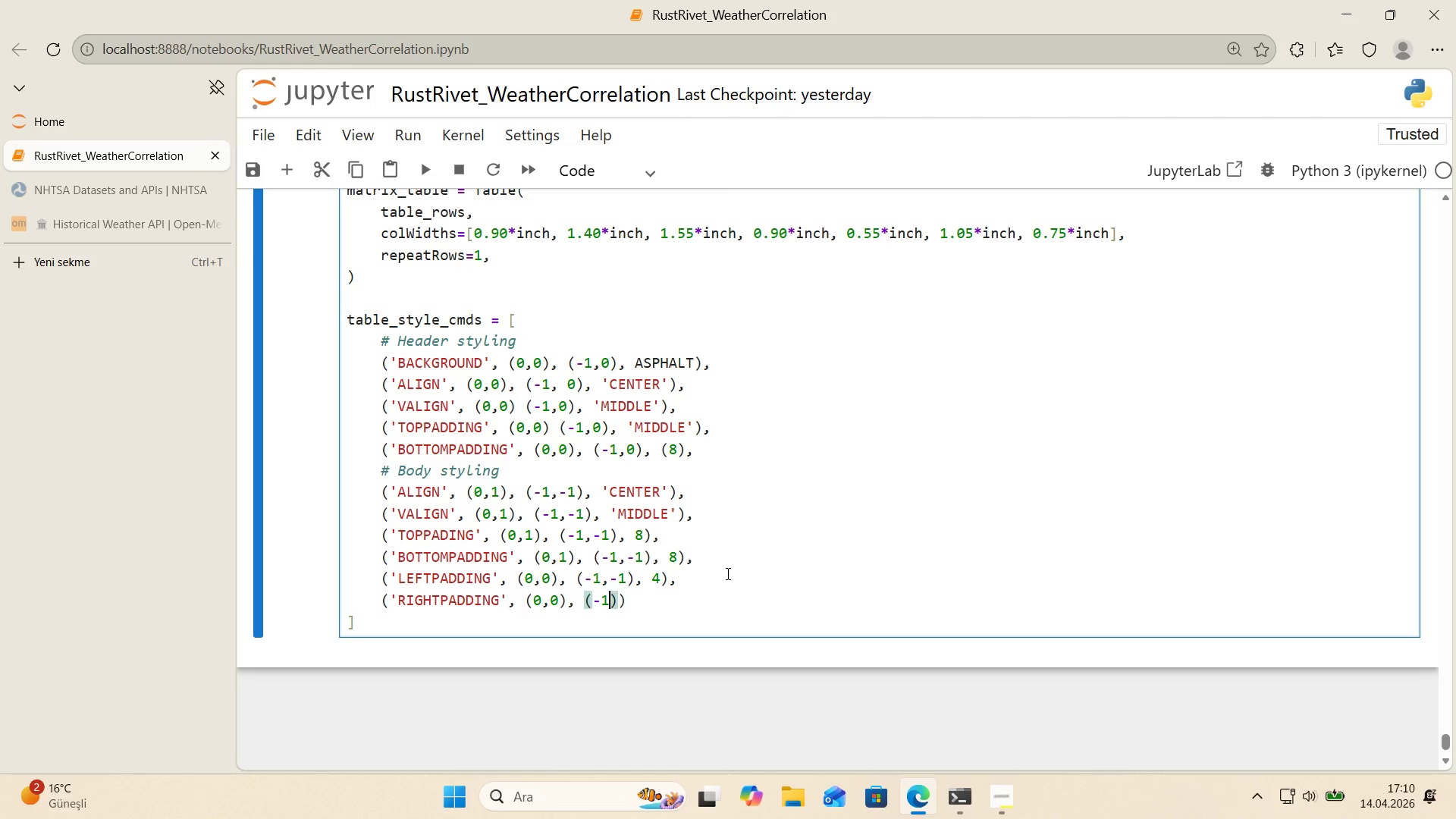 
key(Comma)
 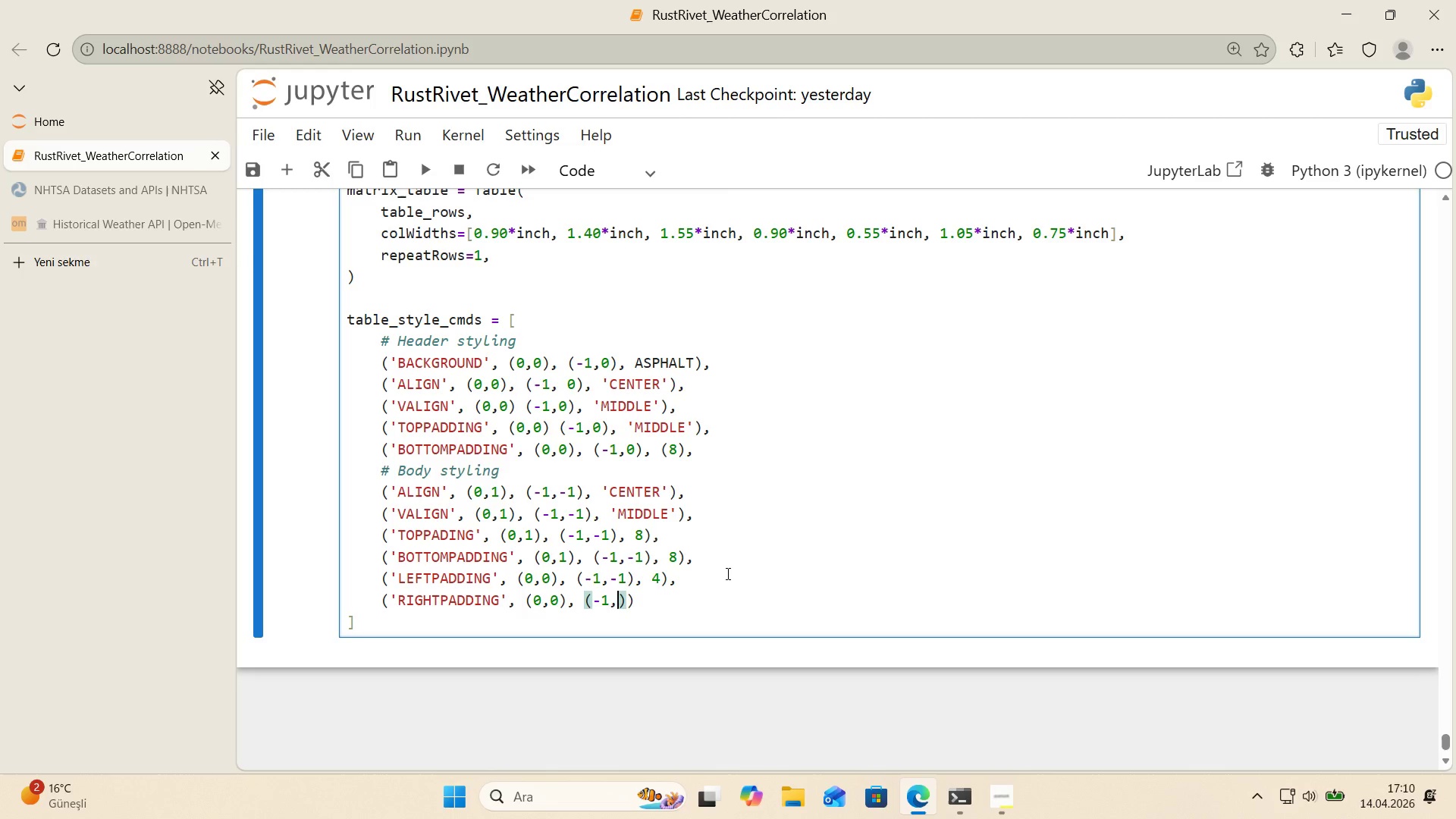 
key(Minus)
 